 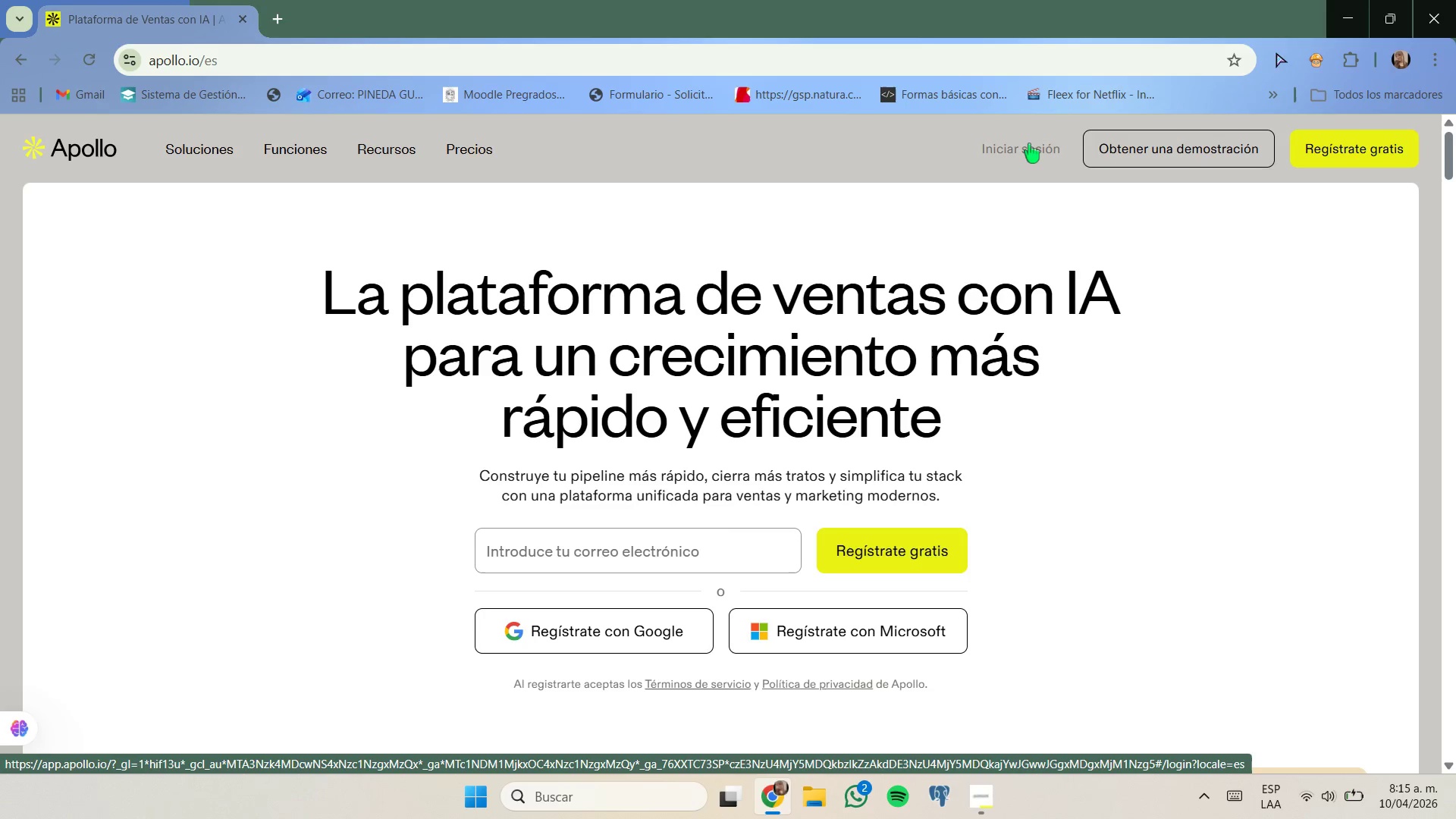 
left_click([1417, 23])
 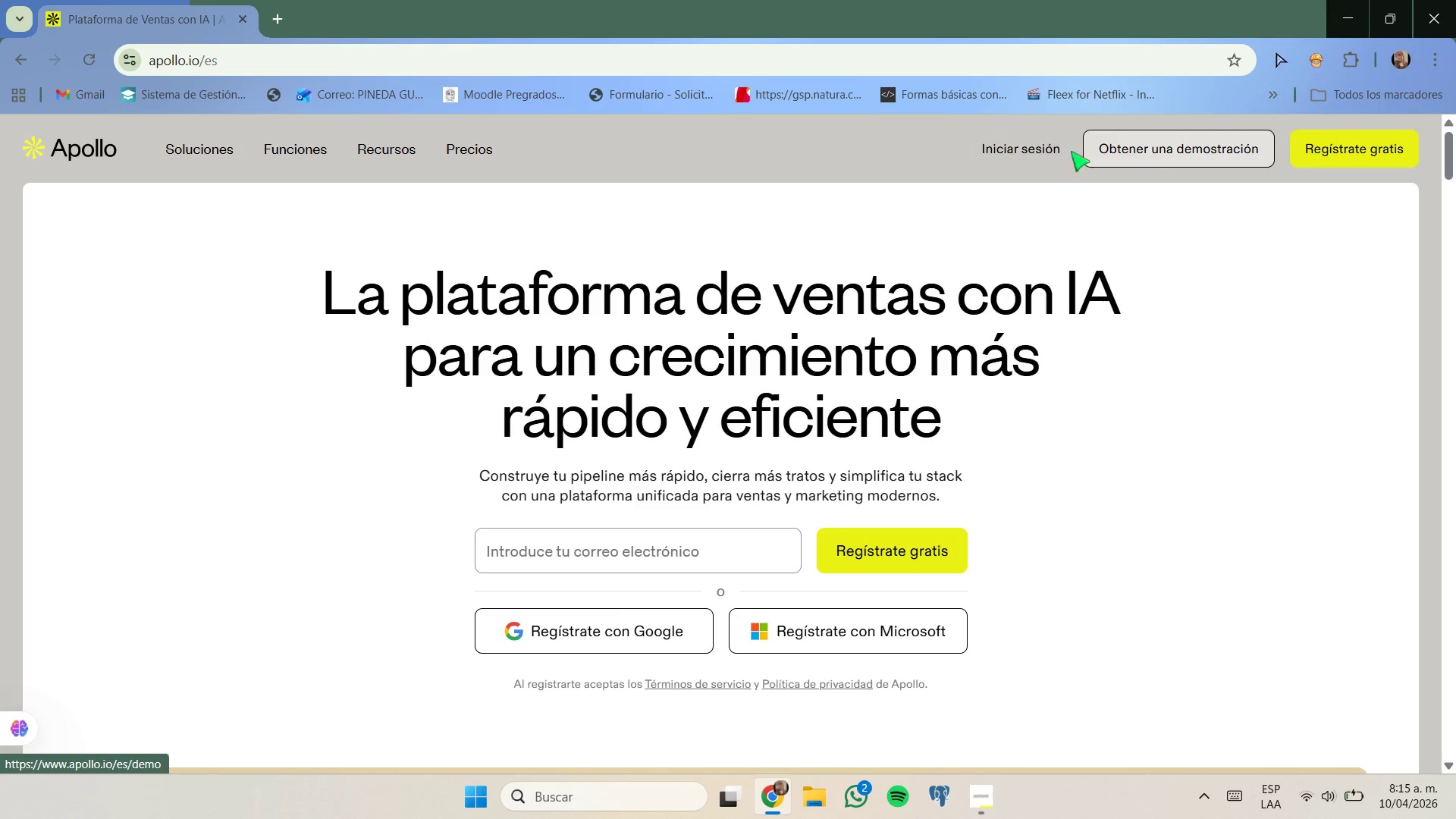 
left_click([1049, 146])
 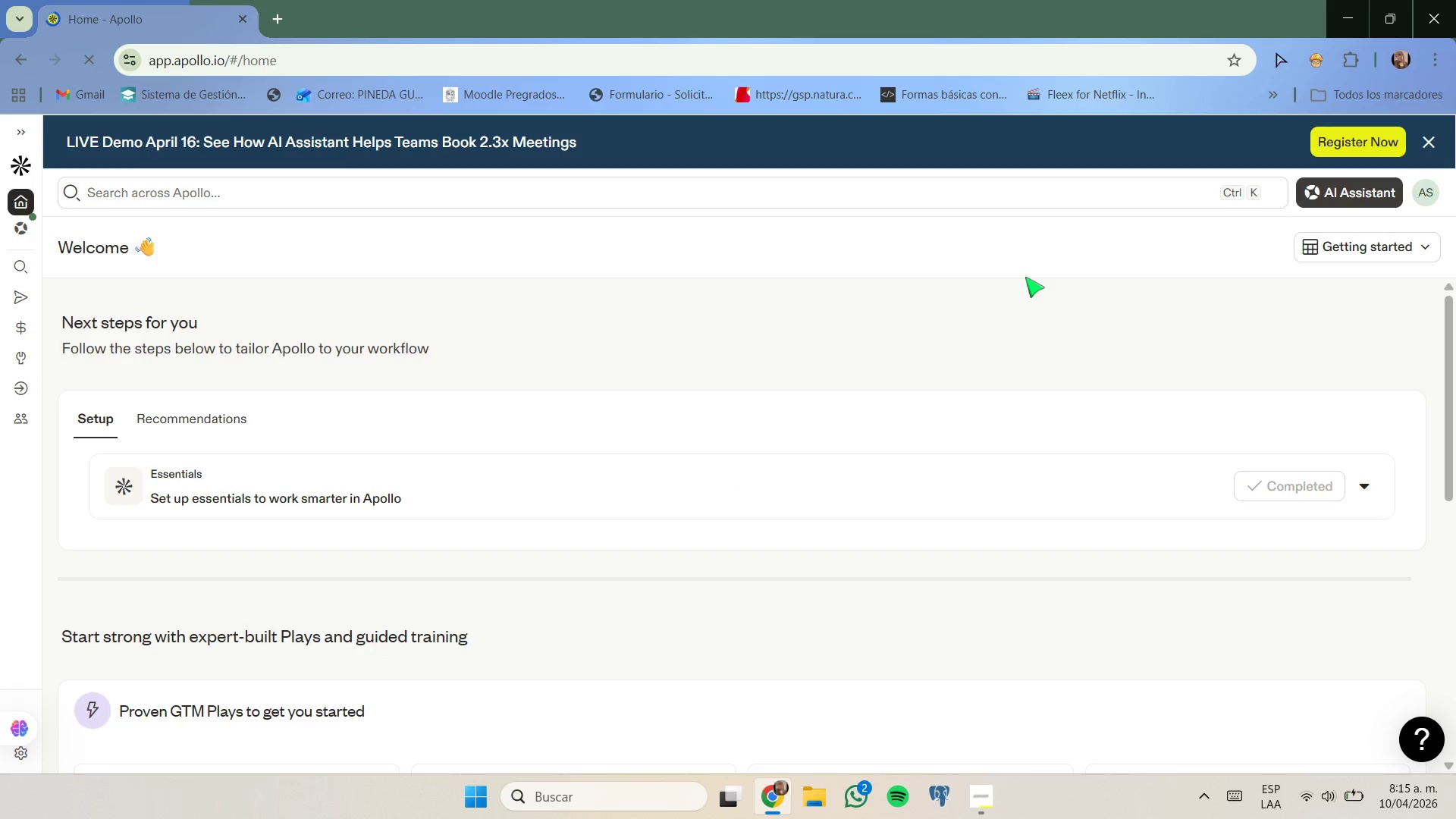 
wait(22.98)
 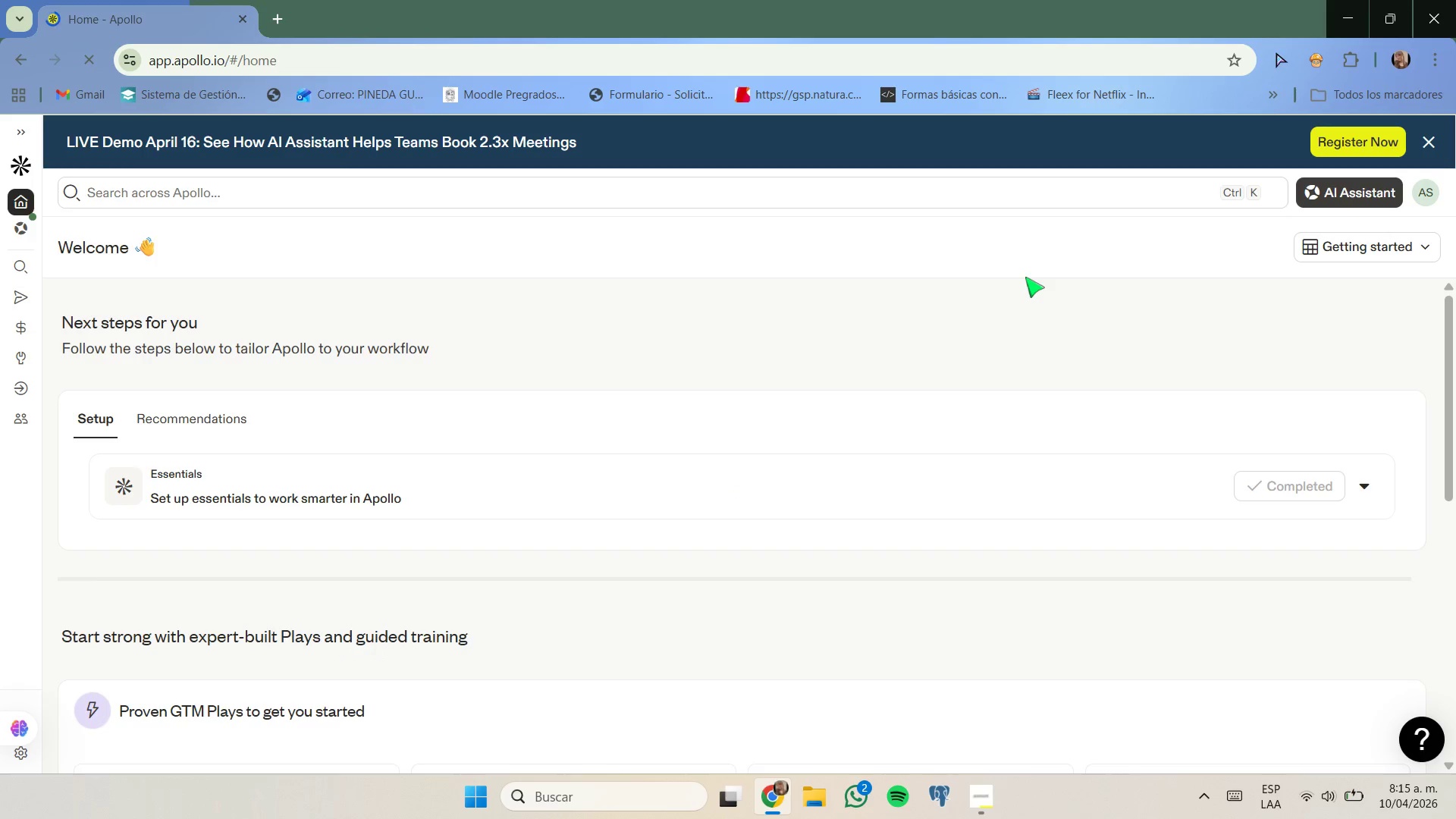 
left_click([22, 270])
 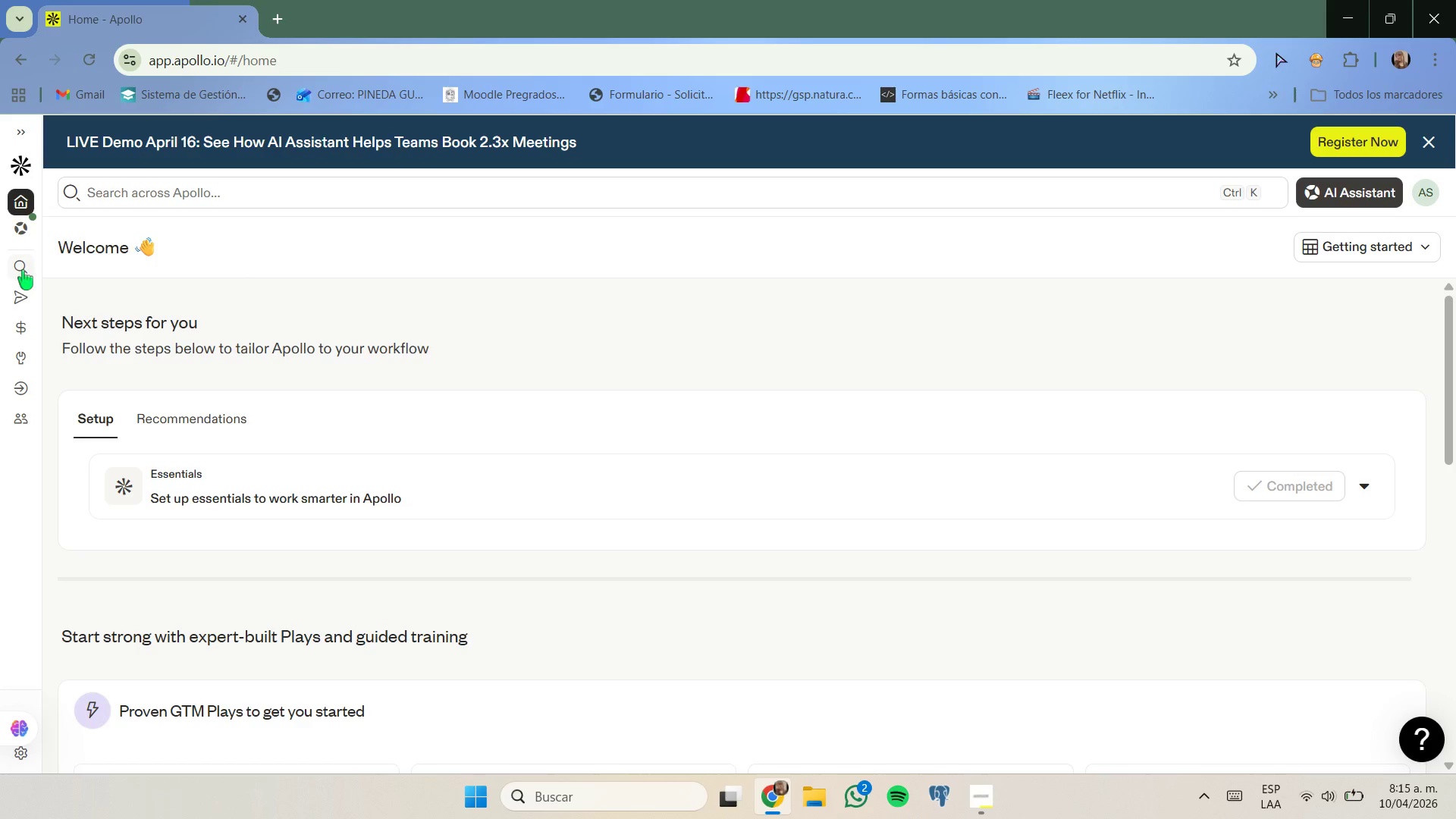 
left_click([23, 270])
 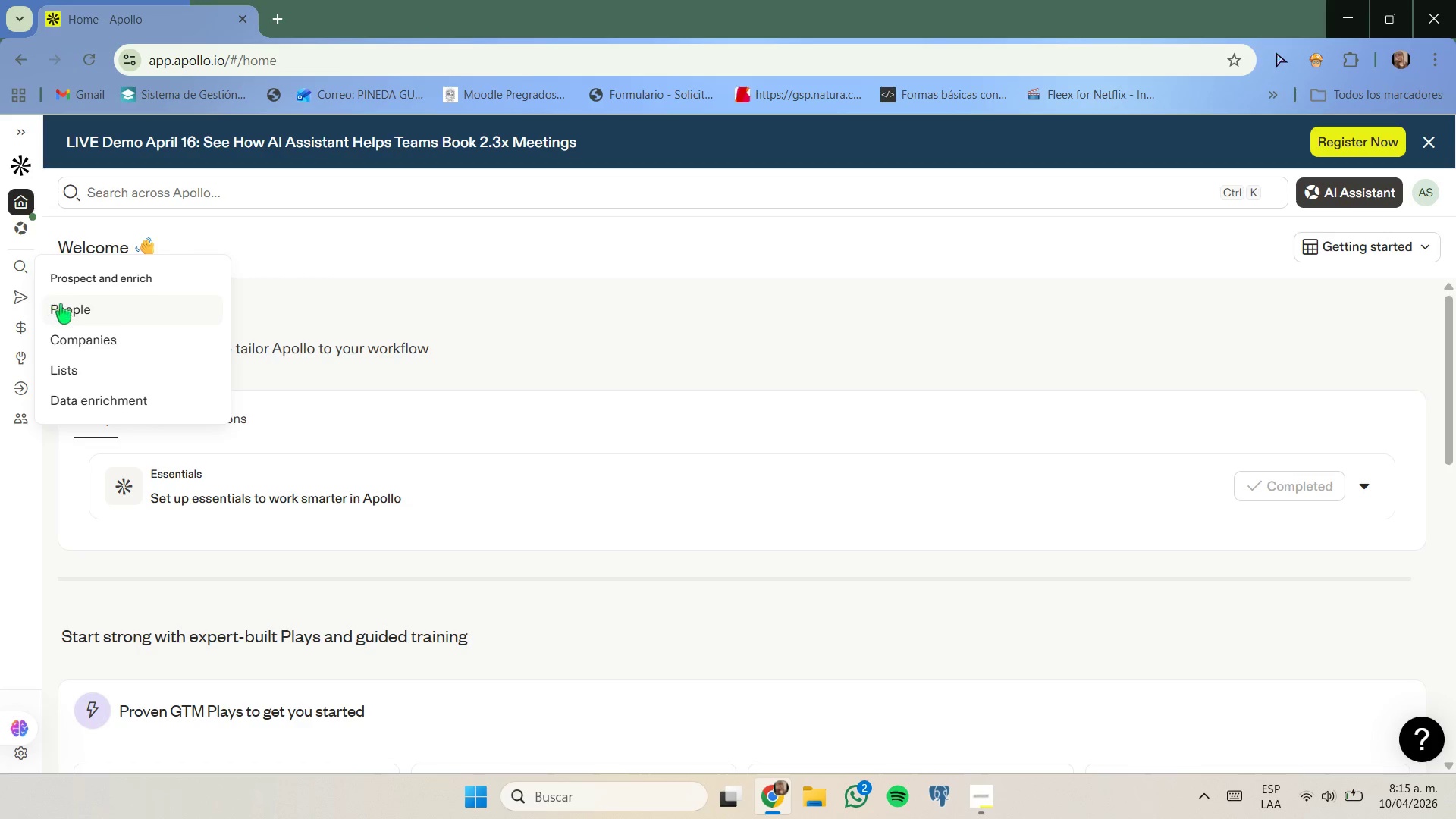 
left_click([63, 306])
 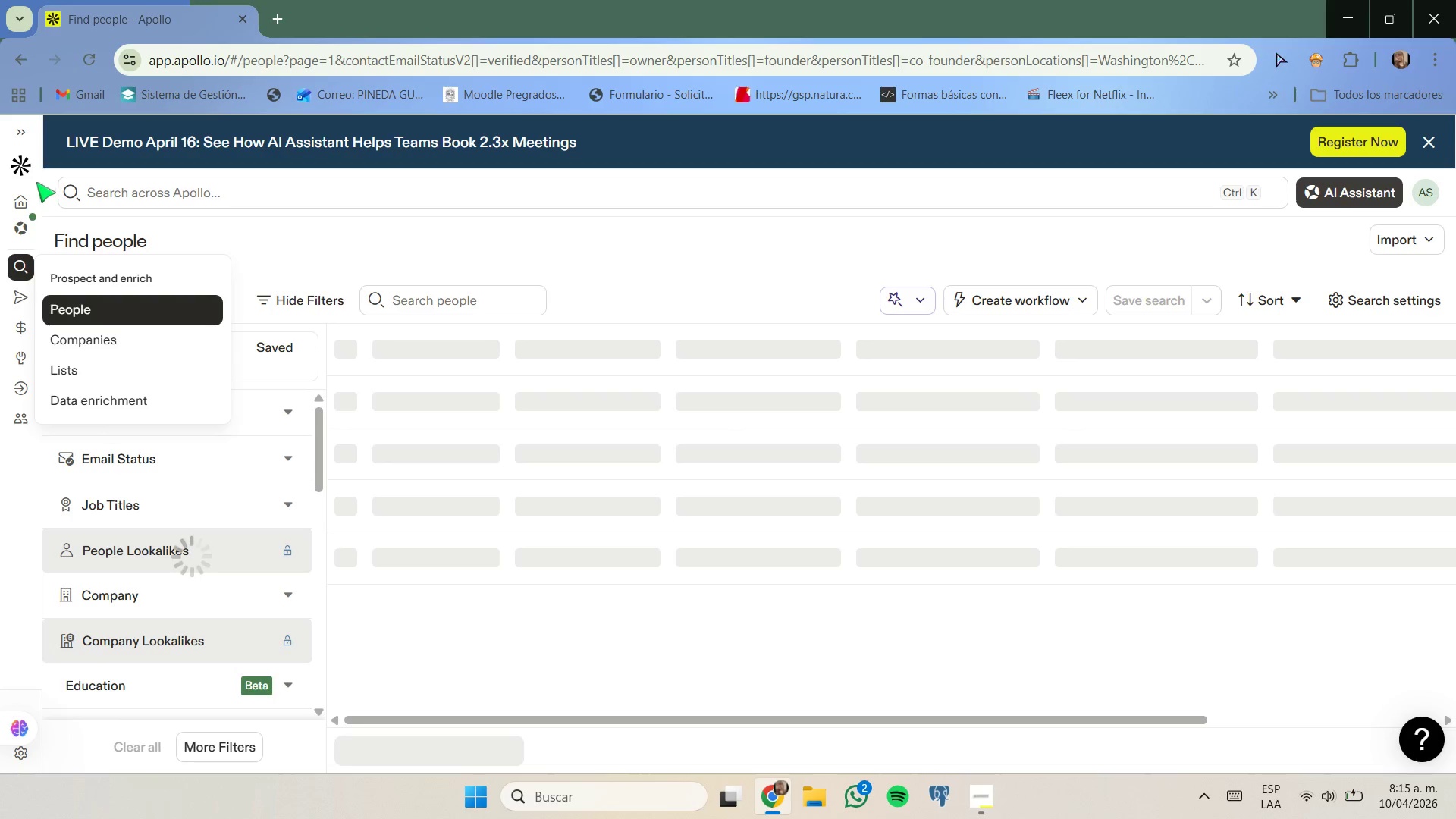 
left_click([31, 132])
 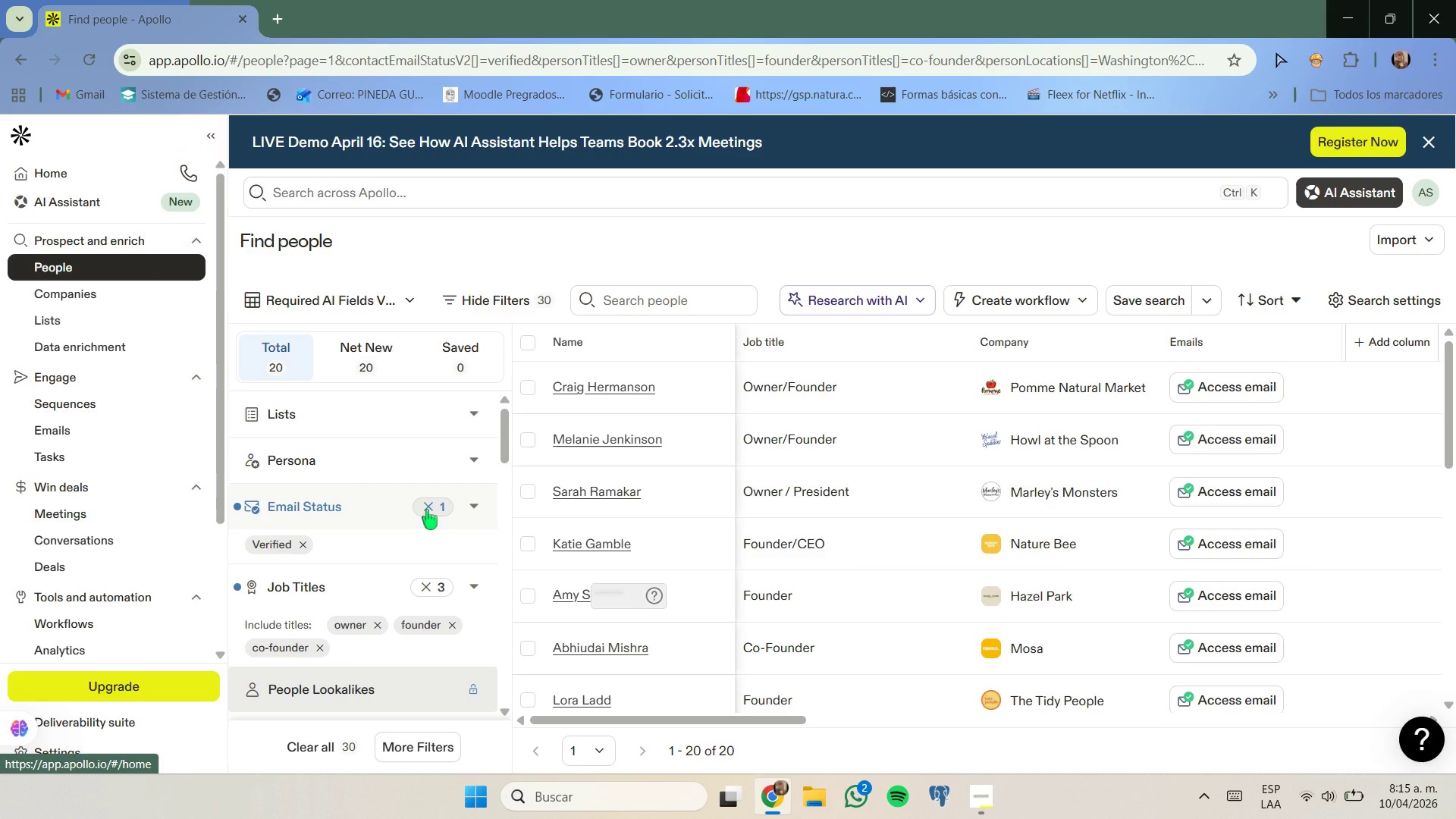 
left_click([427, 510])
 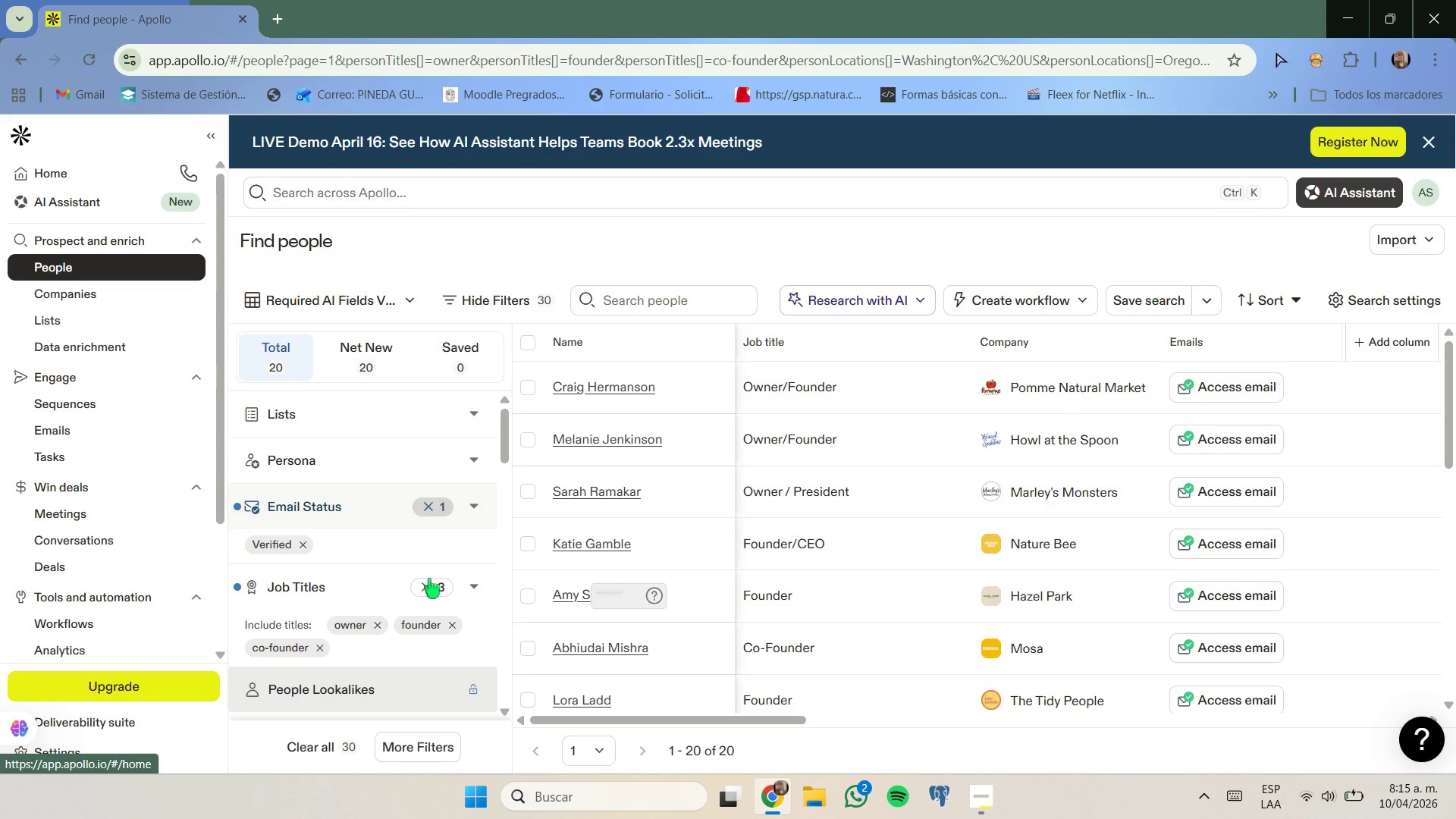 
left_click([428, 584])
 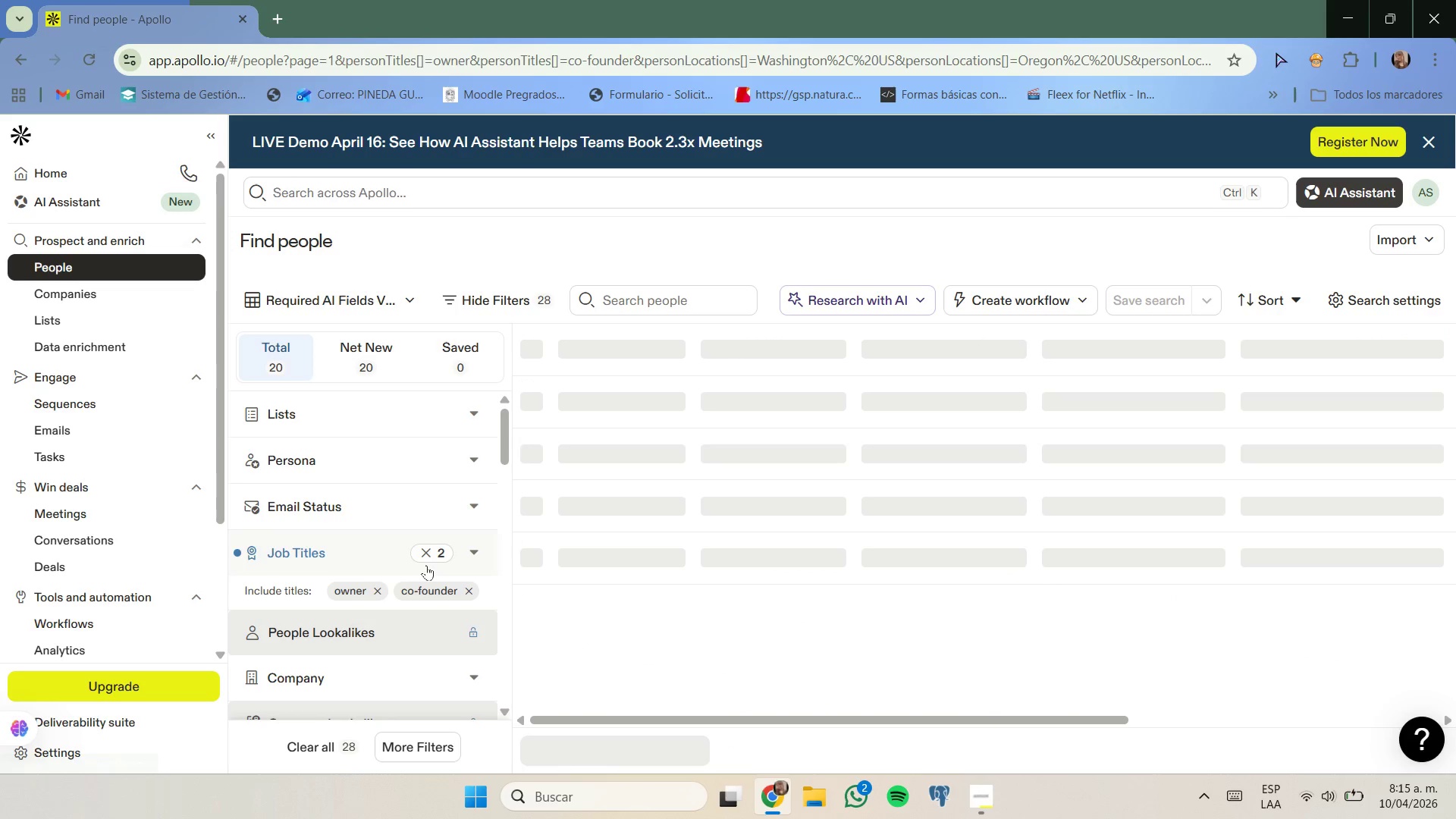 
scroll: coordinate [426, 564], scroll_direction: down, amount: 1.0
 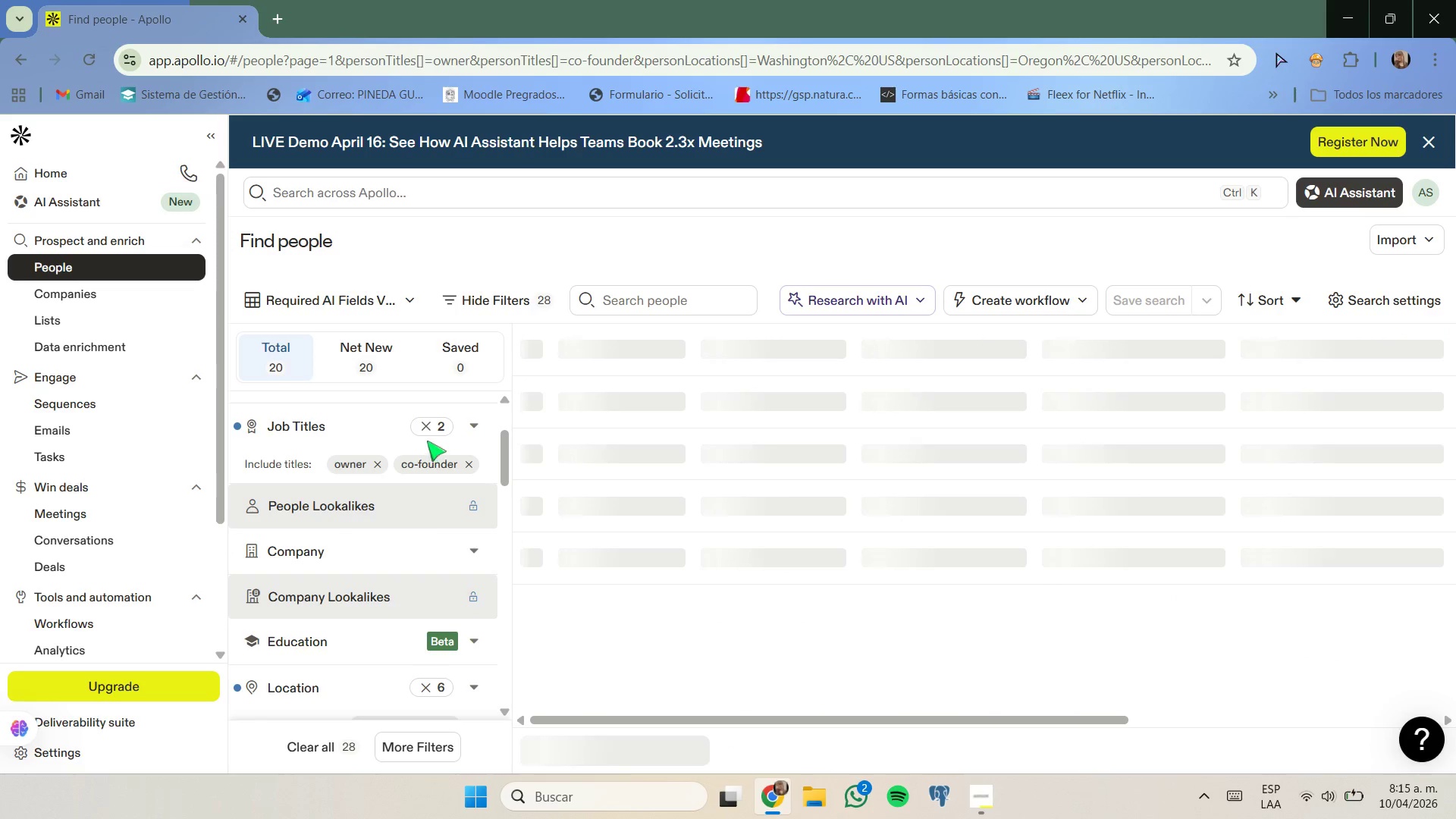 
left_click([421, 431])
 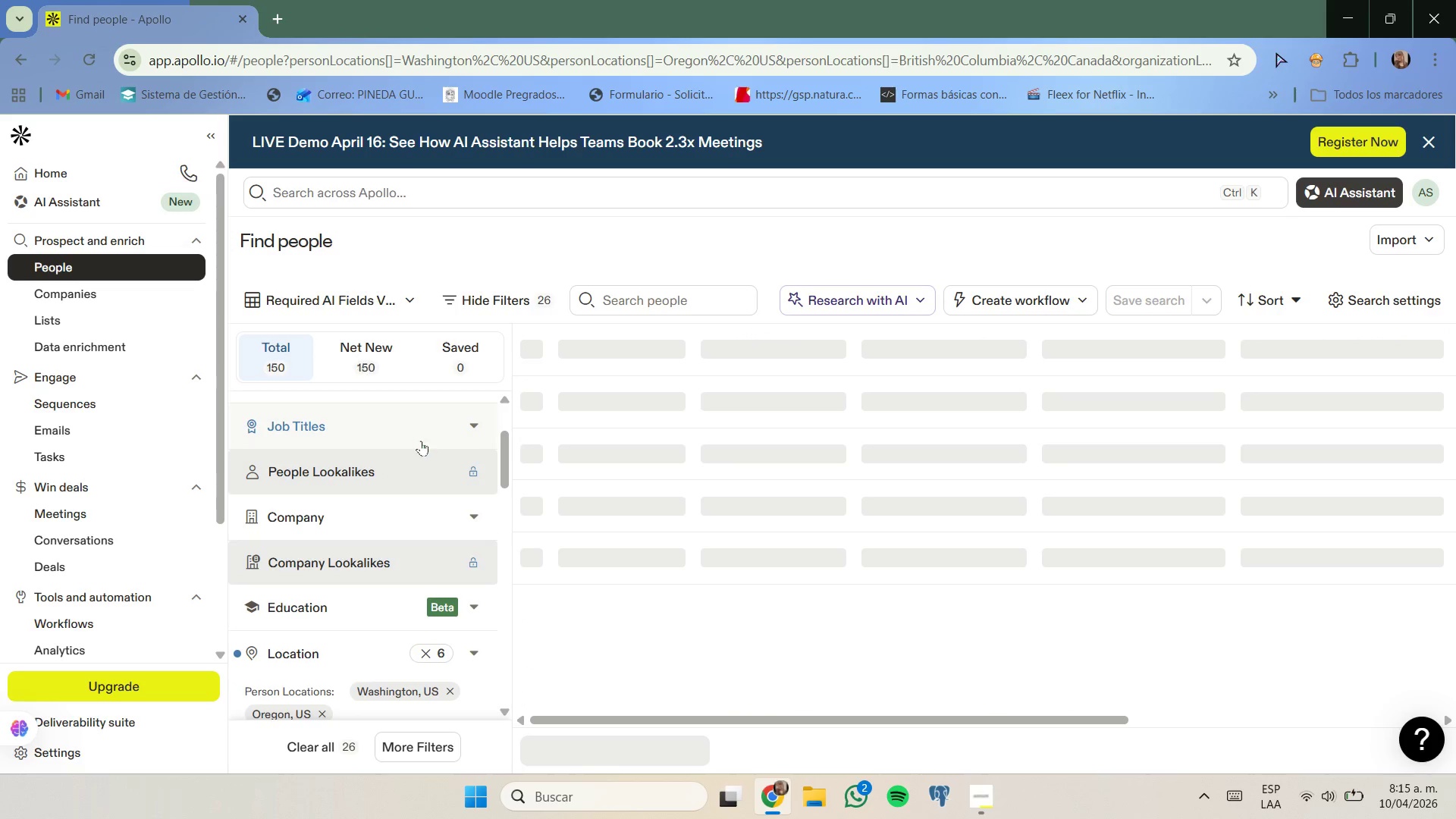 
scroll: coordinate [416, 486], scroll_direction: down, amount: 2.0
 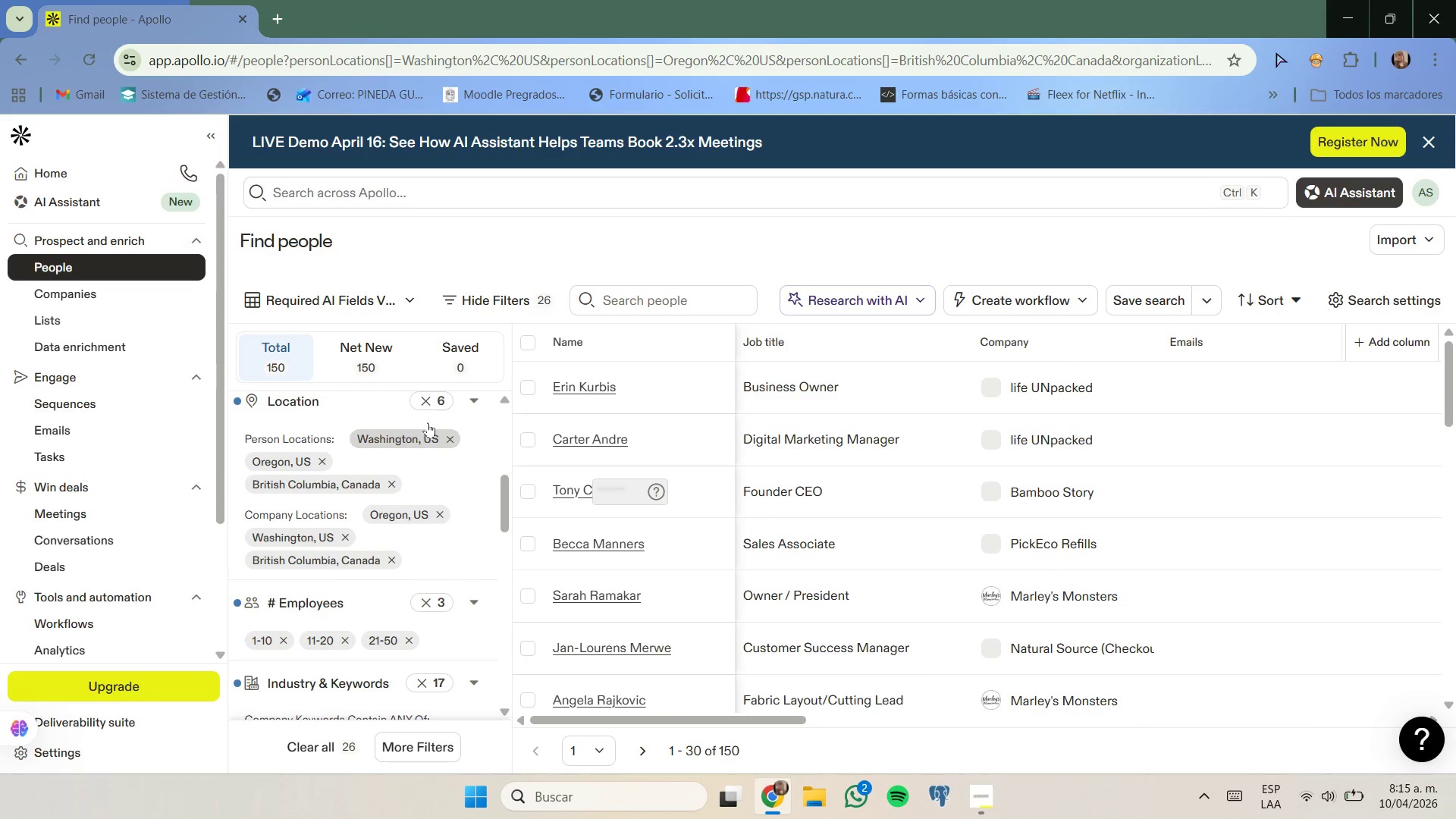 
left_click([428, 406])
 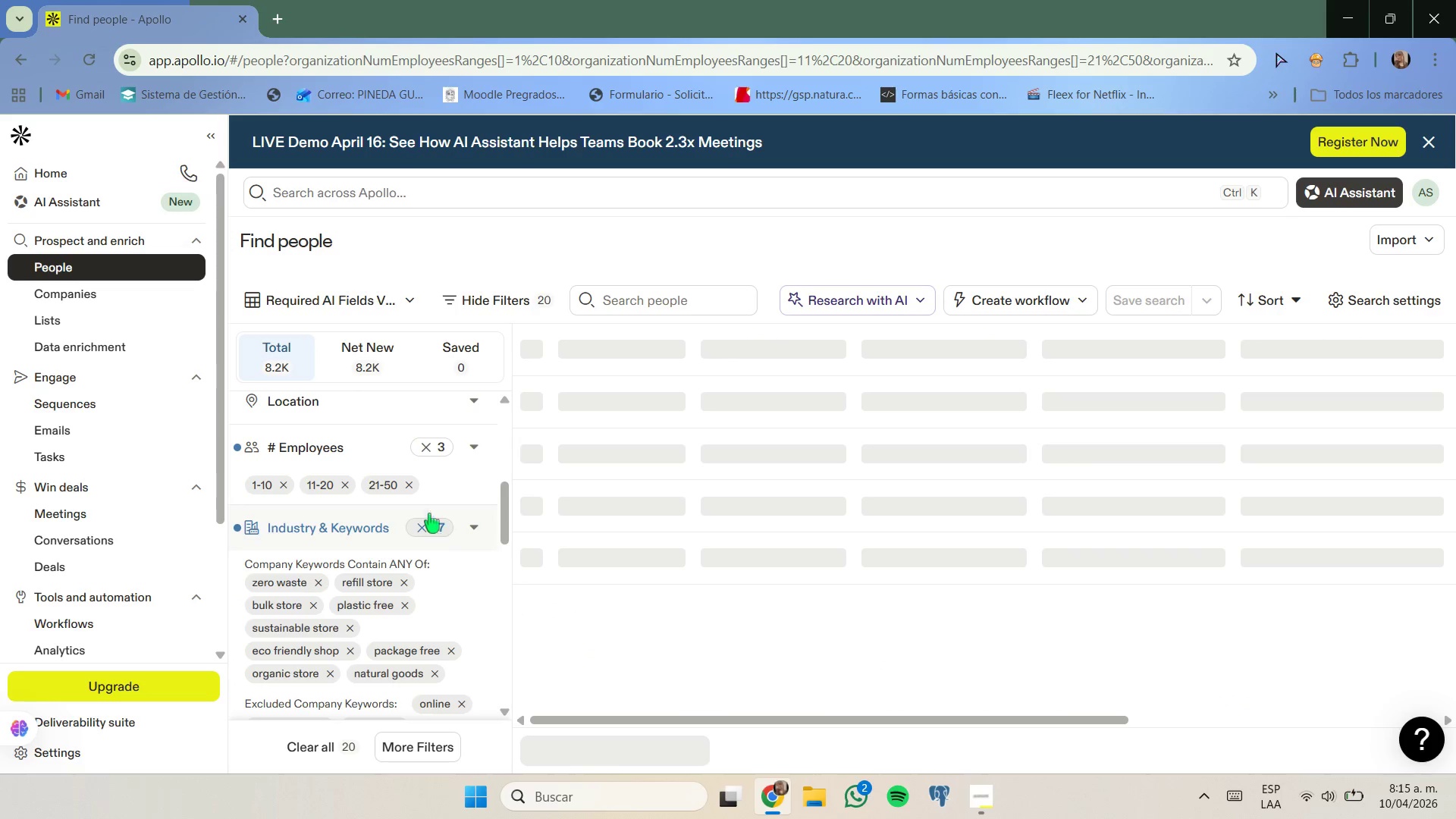 
left_click([423, 452])
 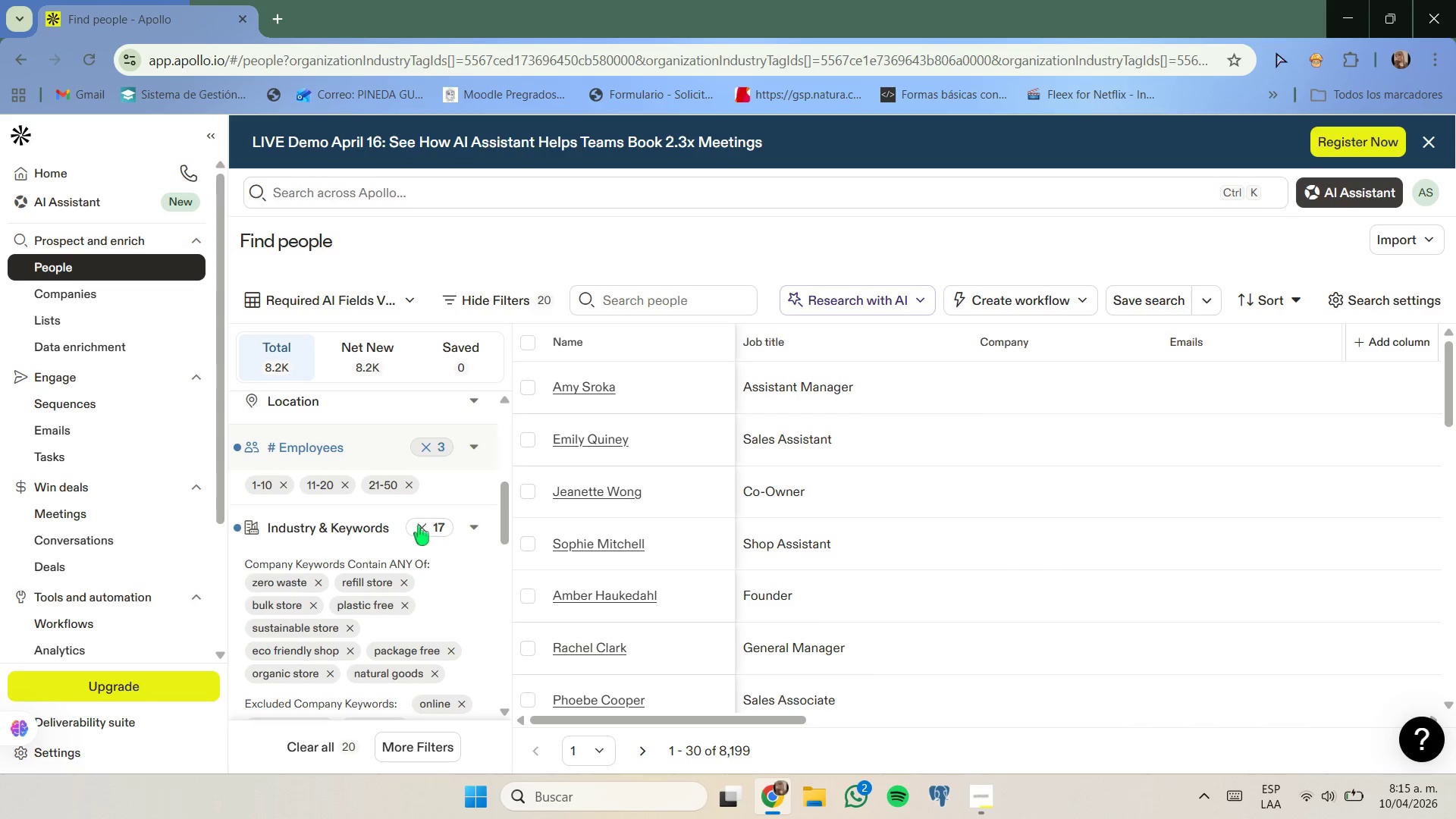 
left_click([420, 528])
 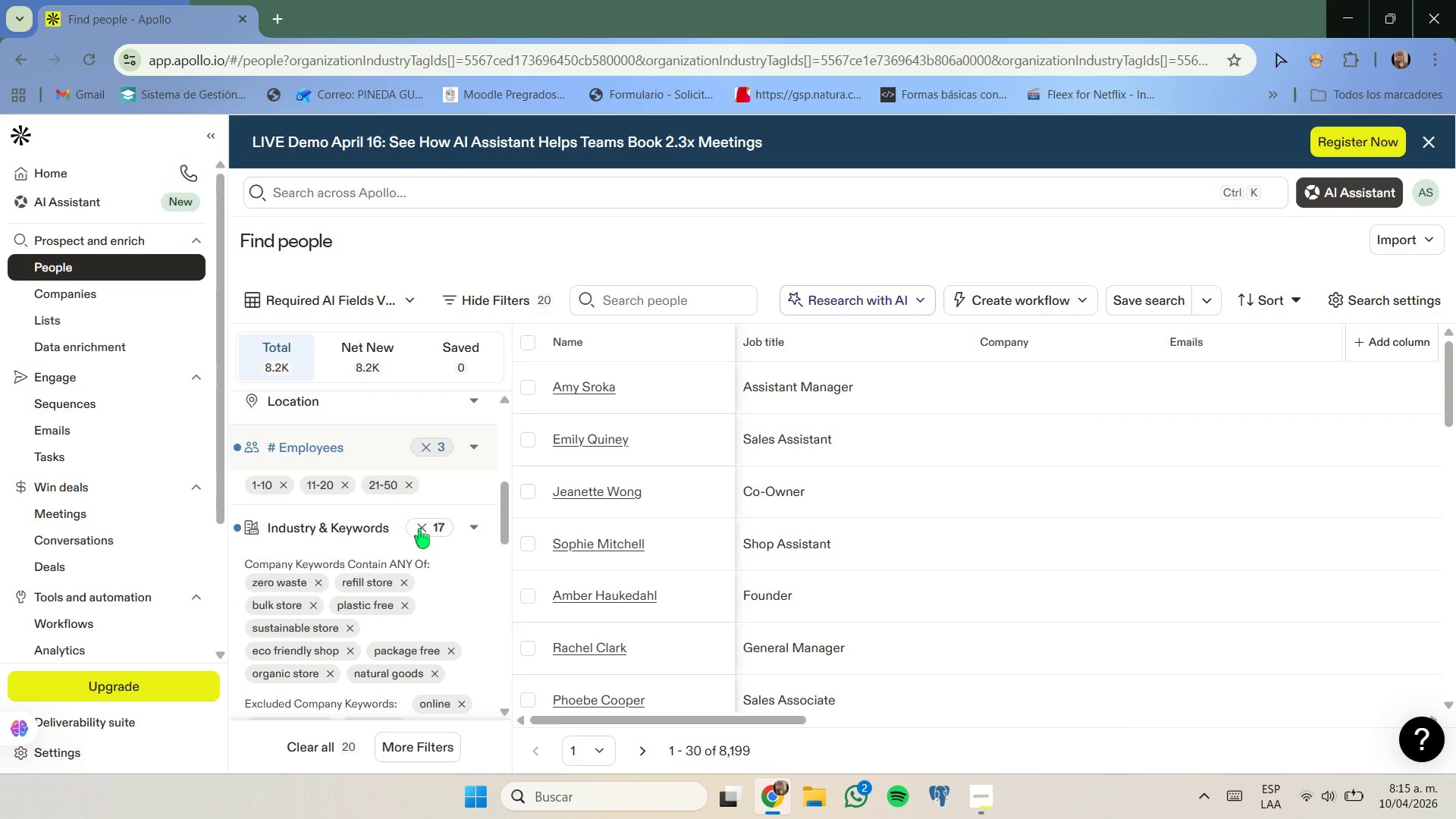 
scroll: coordinate [419, 529], scroll_direction: down, amount: 1.0
 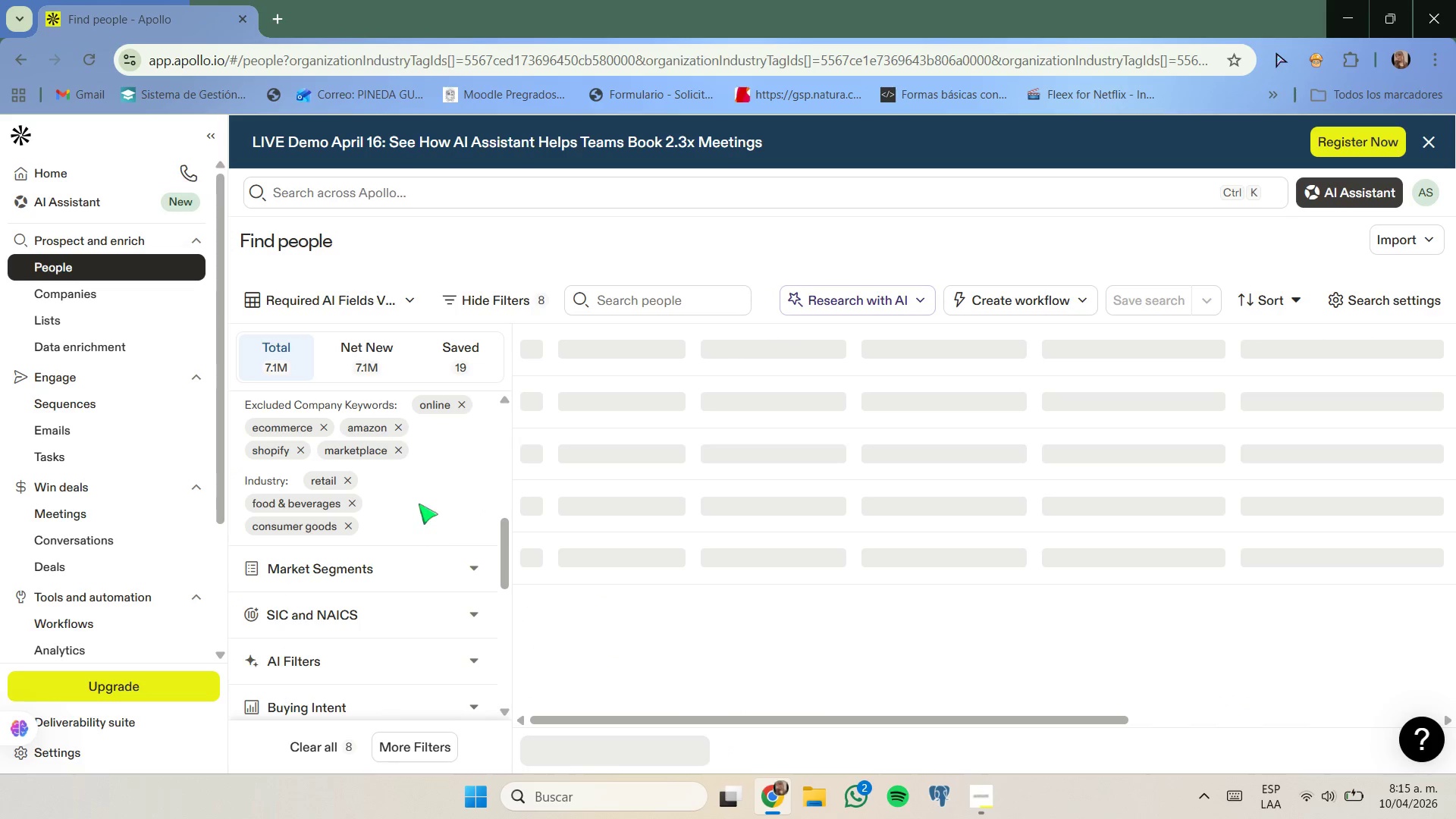 
scroll: coordinate [419, 494], scroll_direction: up, amount: 1.0
 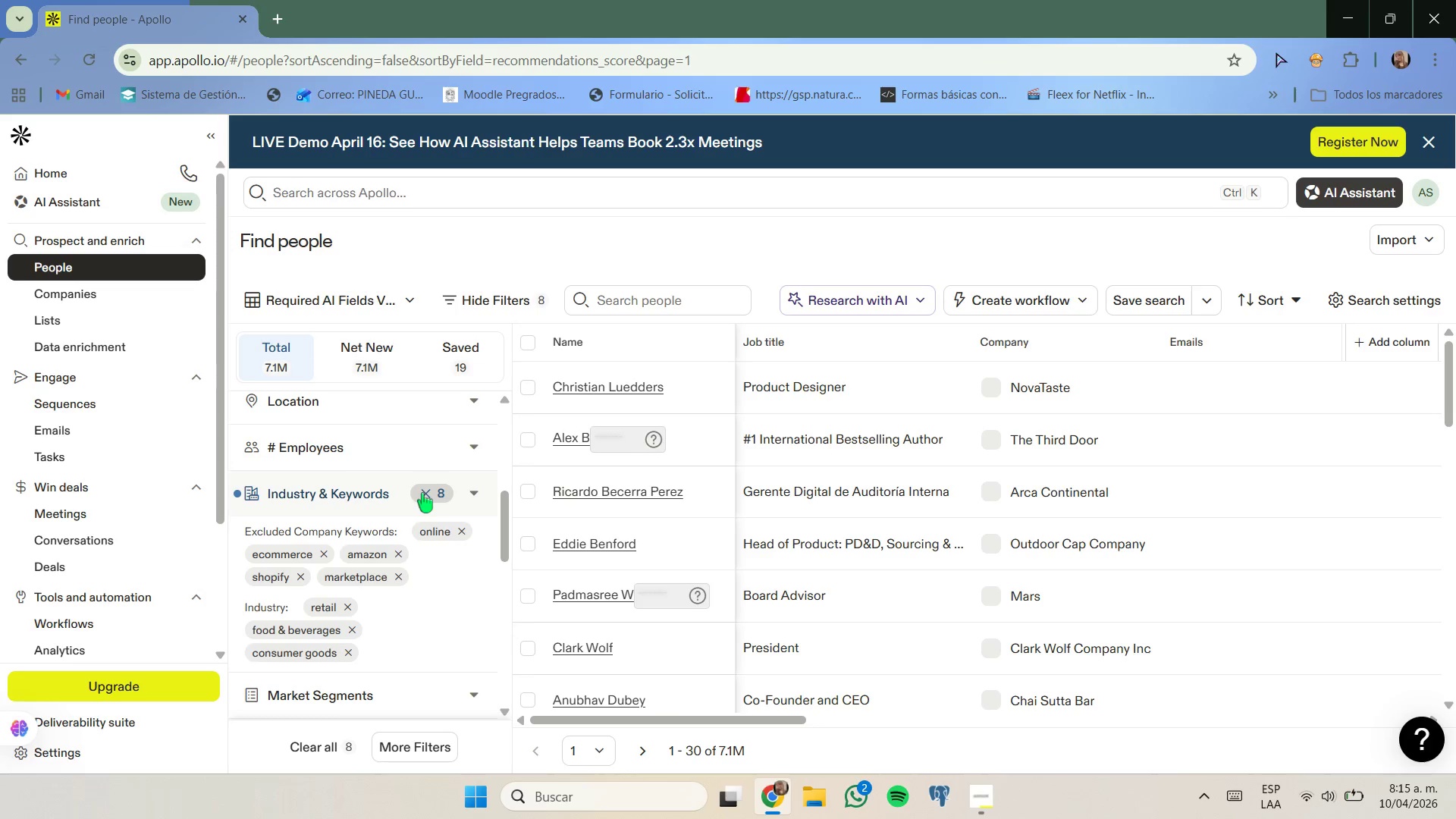 
scroll: coordinate [419, 522], scroll_direction: down, amount: 3.0
 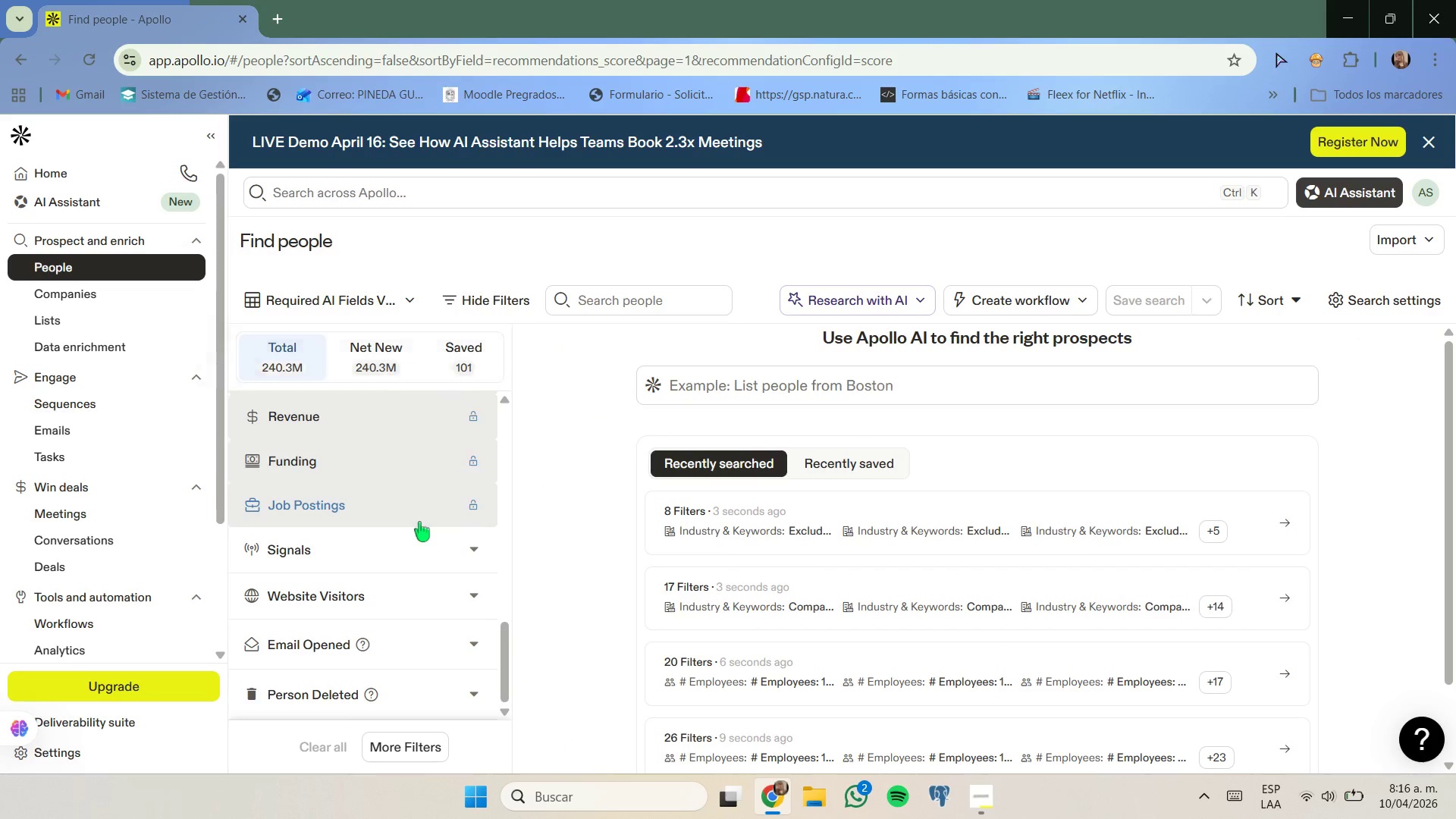 
scroll: coordinate [419, 522], scroll_direction: up, amount: 5.0
 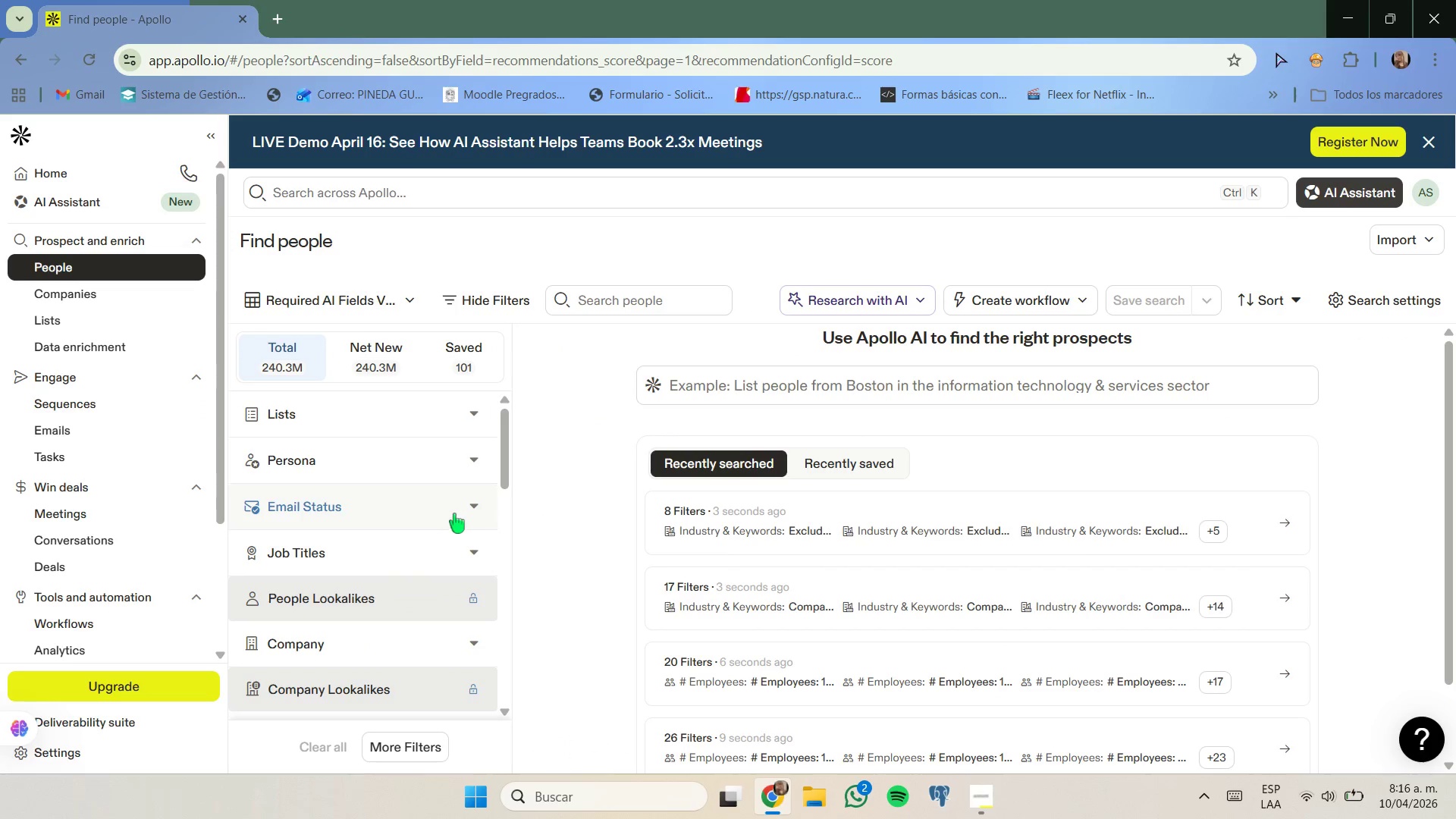 
mouse_move([419, 508])
 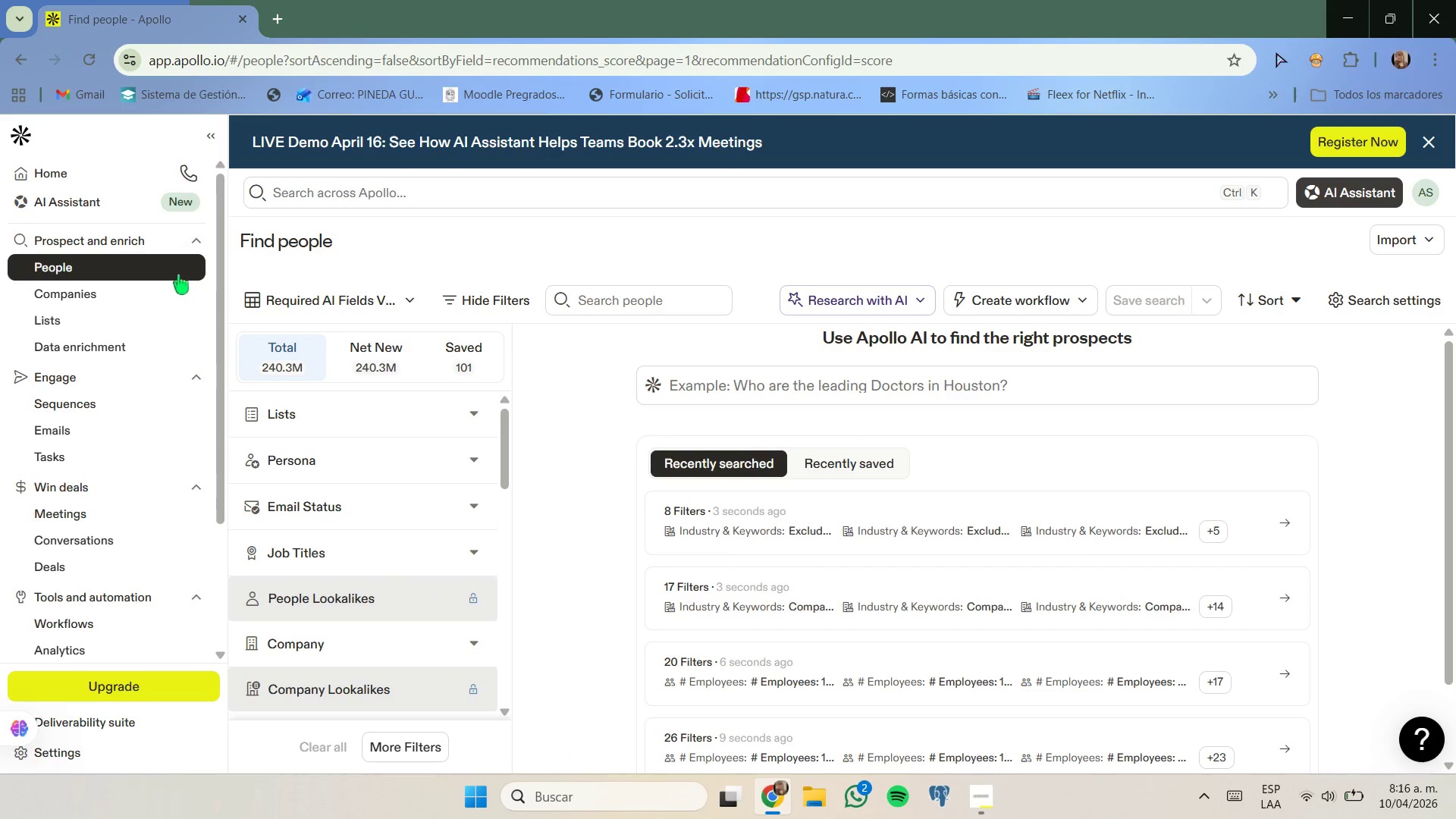 
left_click([177, 274])
 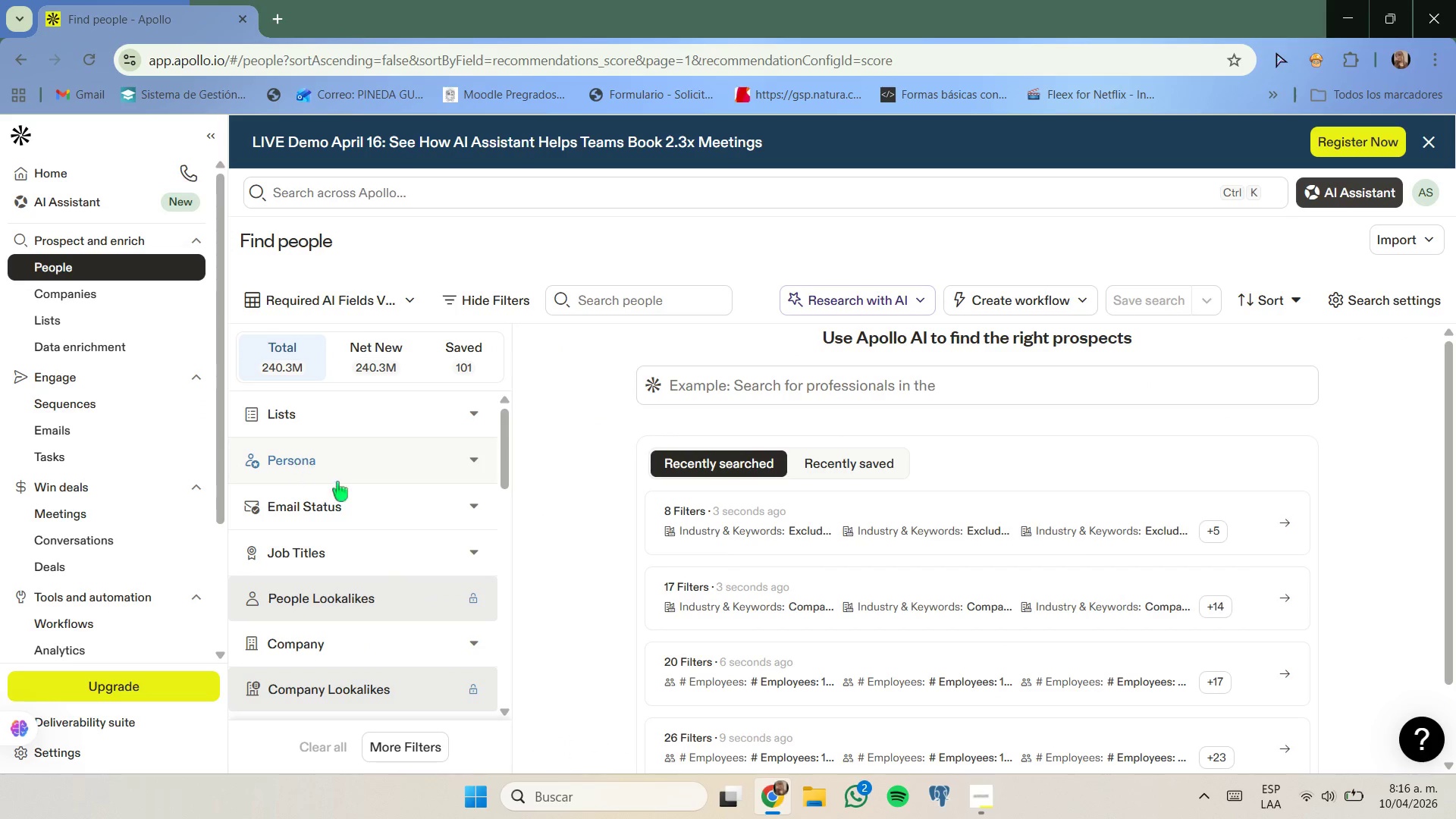 
scroll: coordinate [375, 494], scroll_direction: down, amount: 1.0
 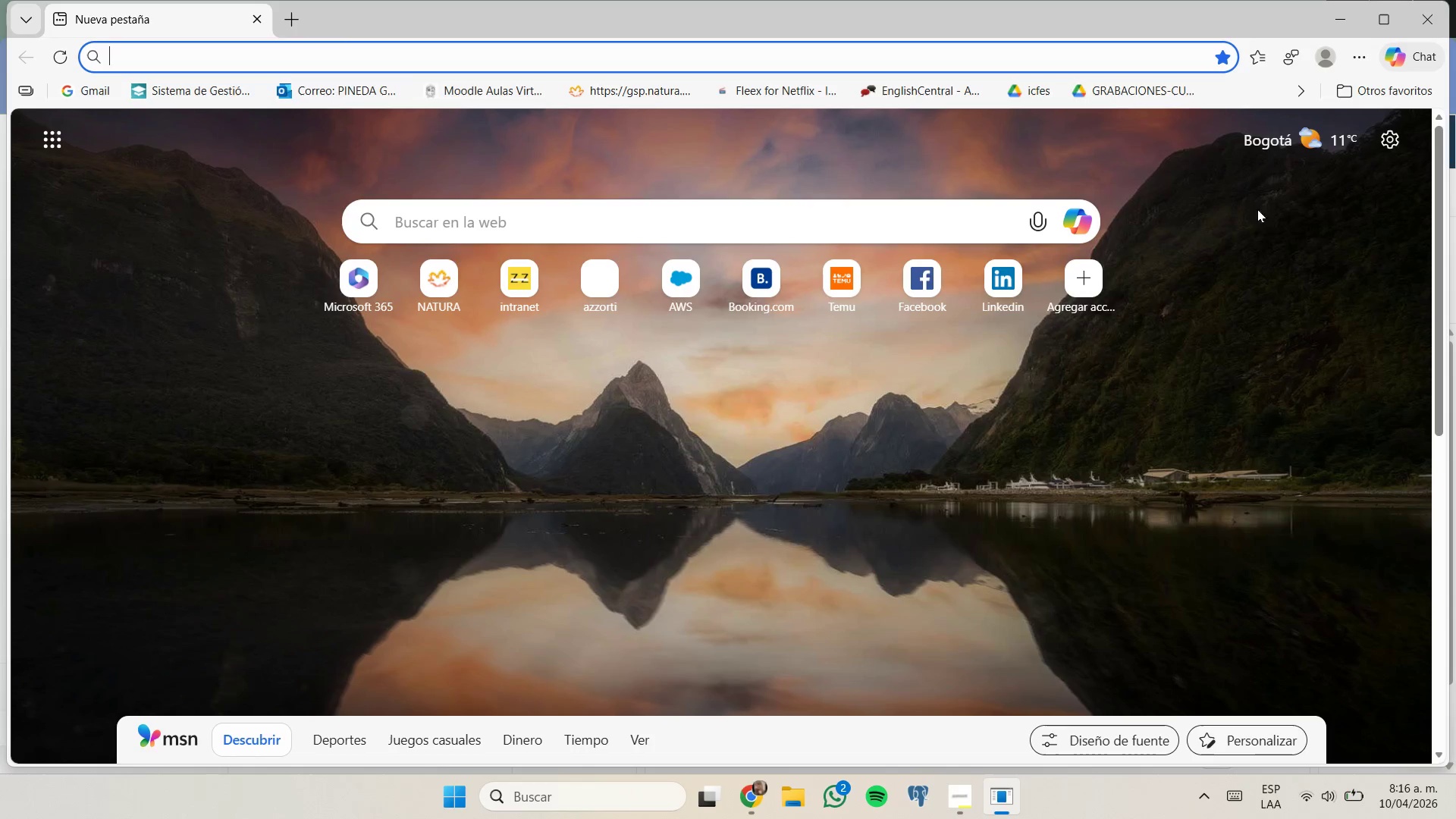 
left_click([1422, 24])
 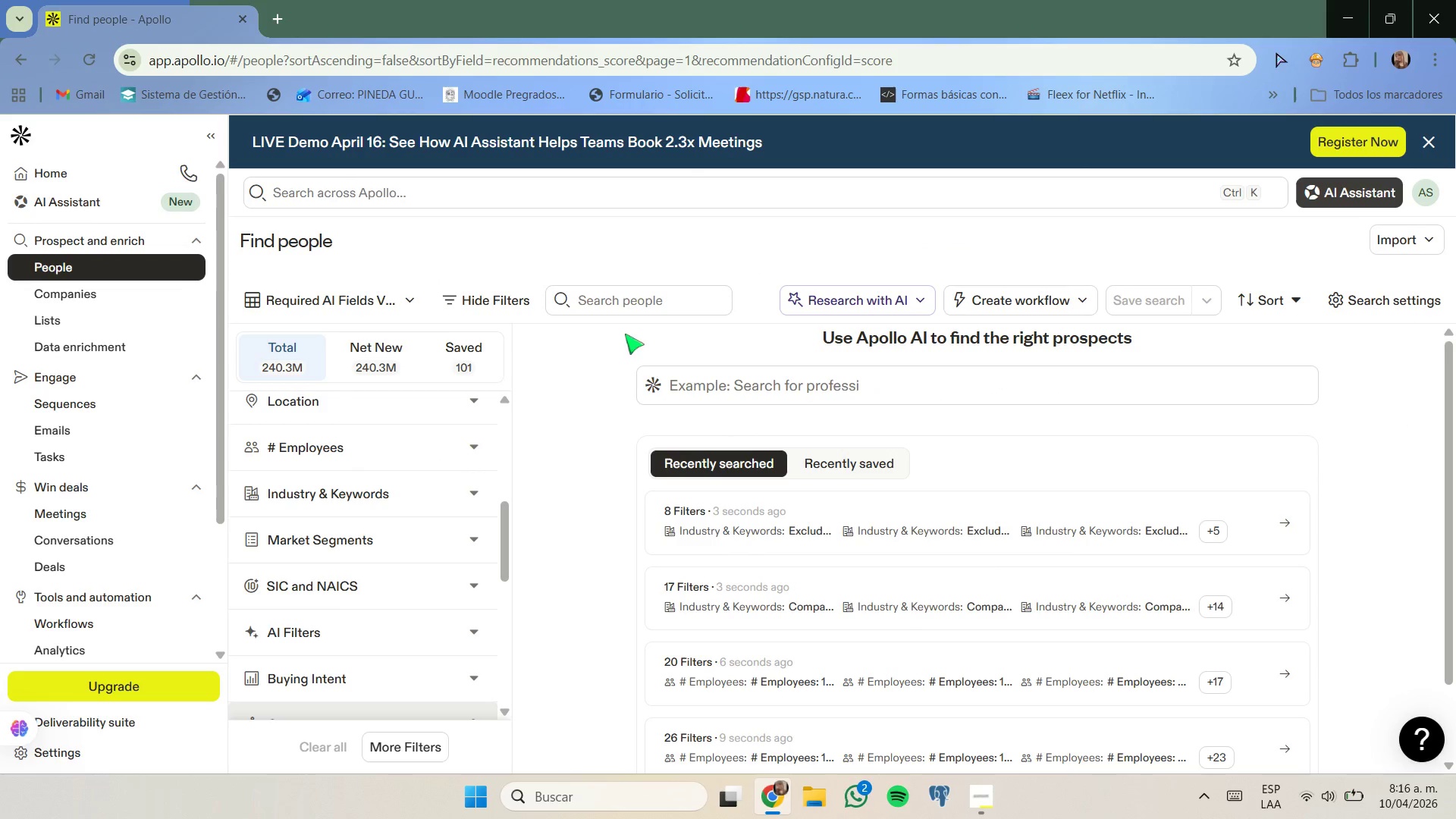 
mouse_move([439, 400])
 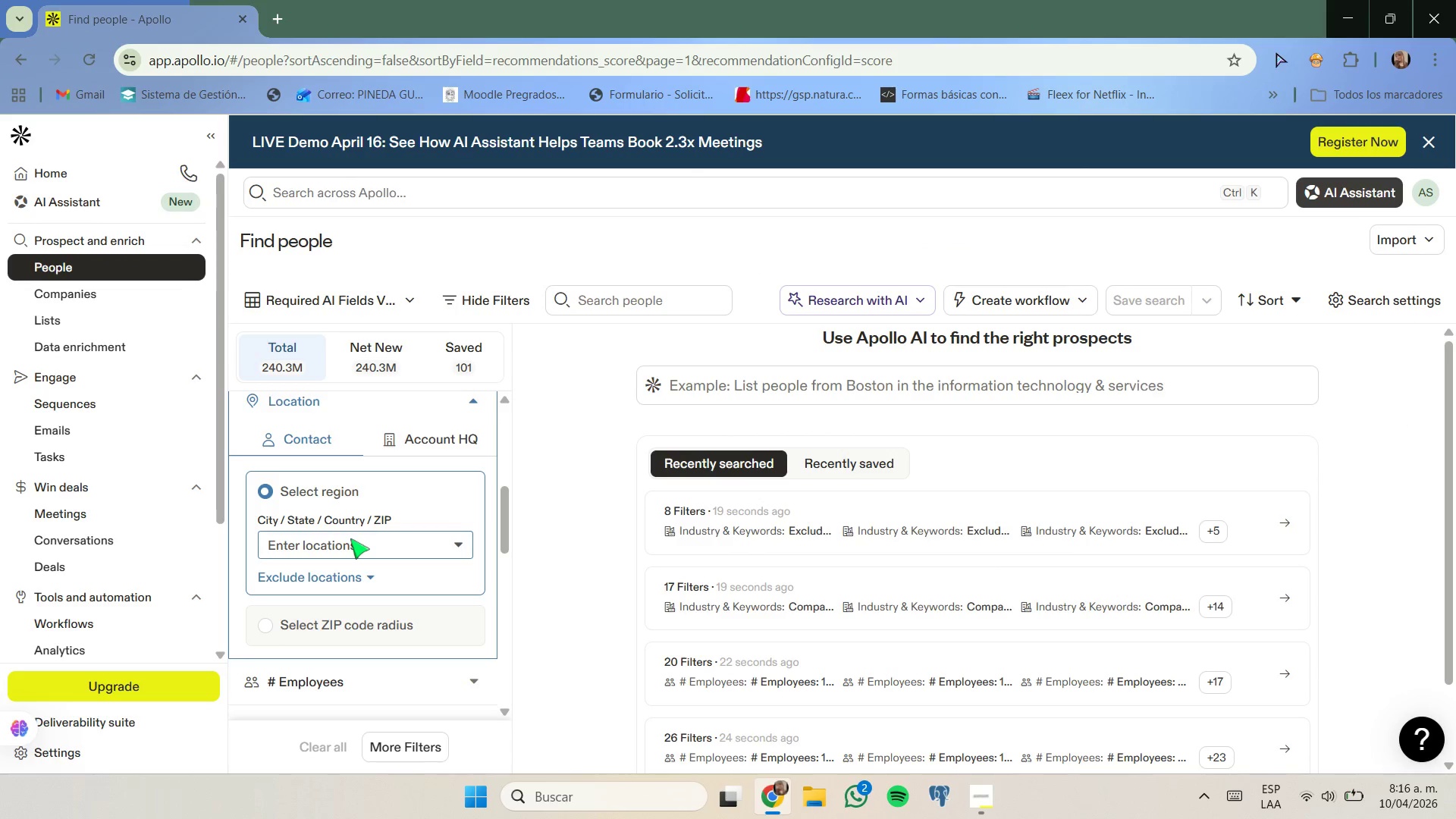 
left_click([351, 538])
 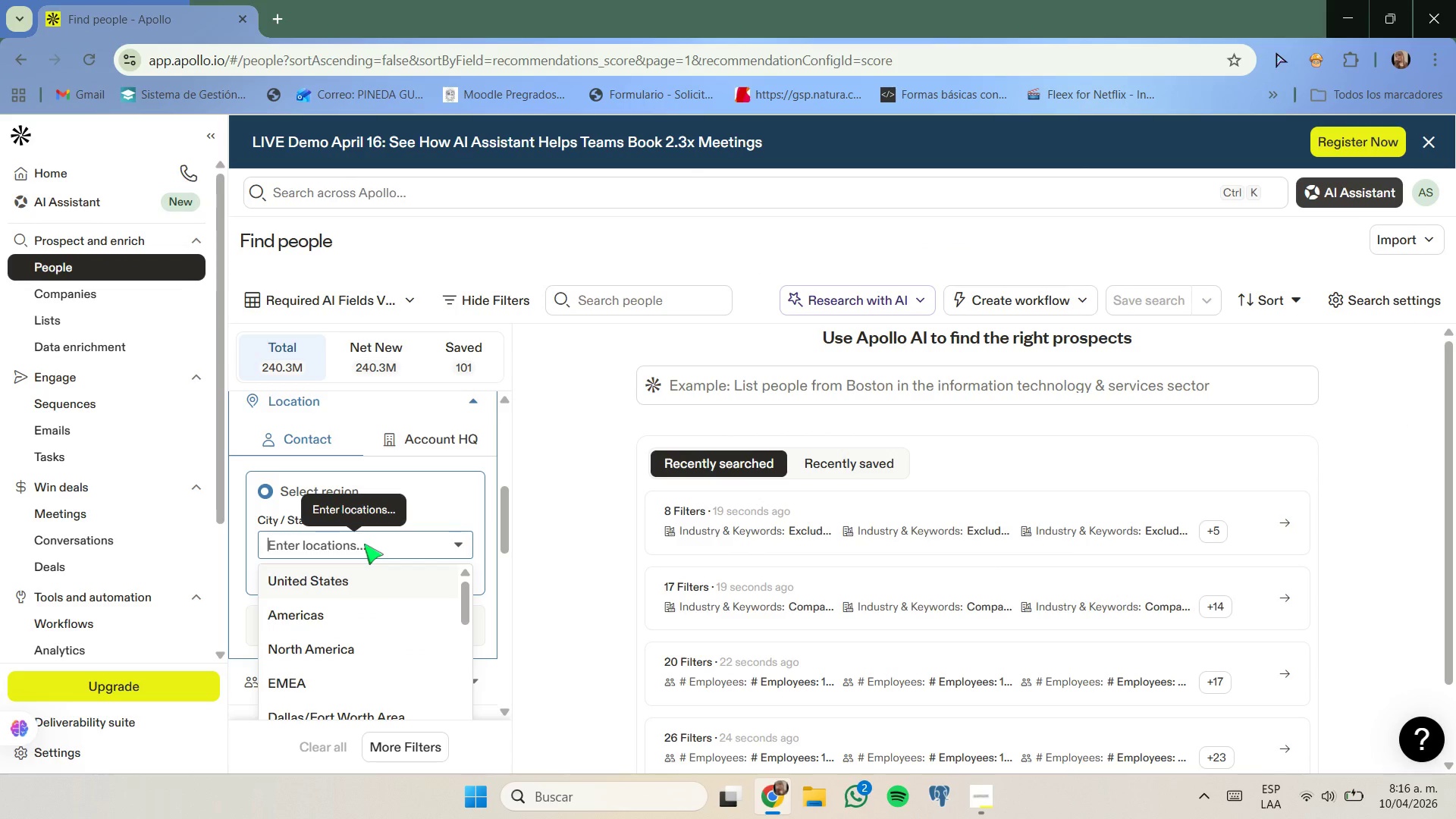 
type(washin)
 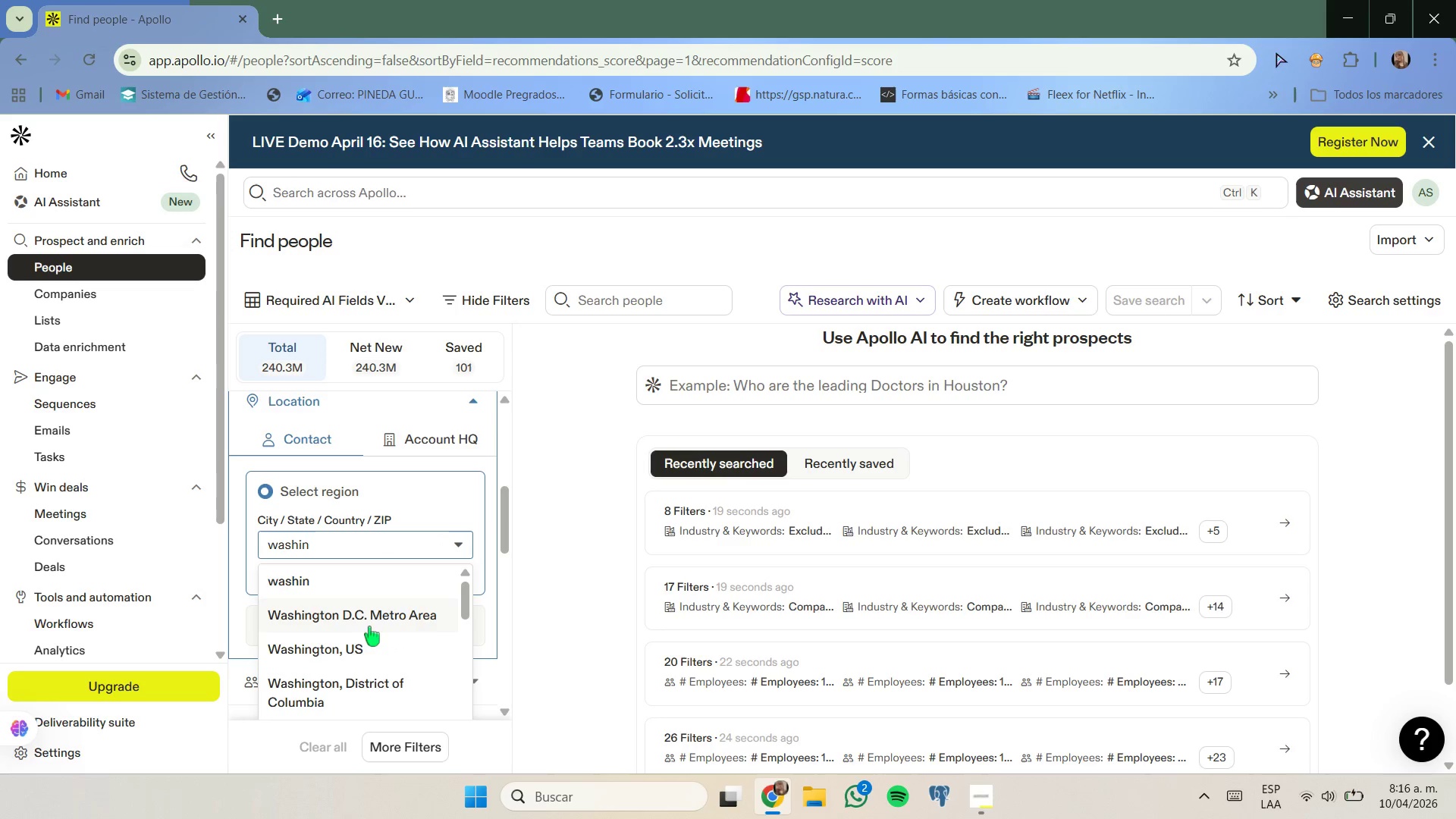 
left_click([367, 643])
 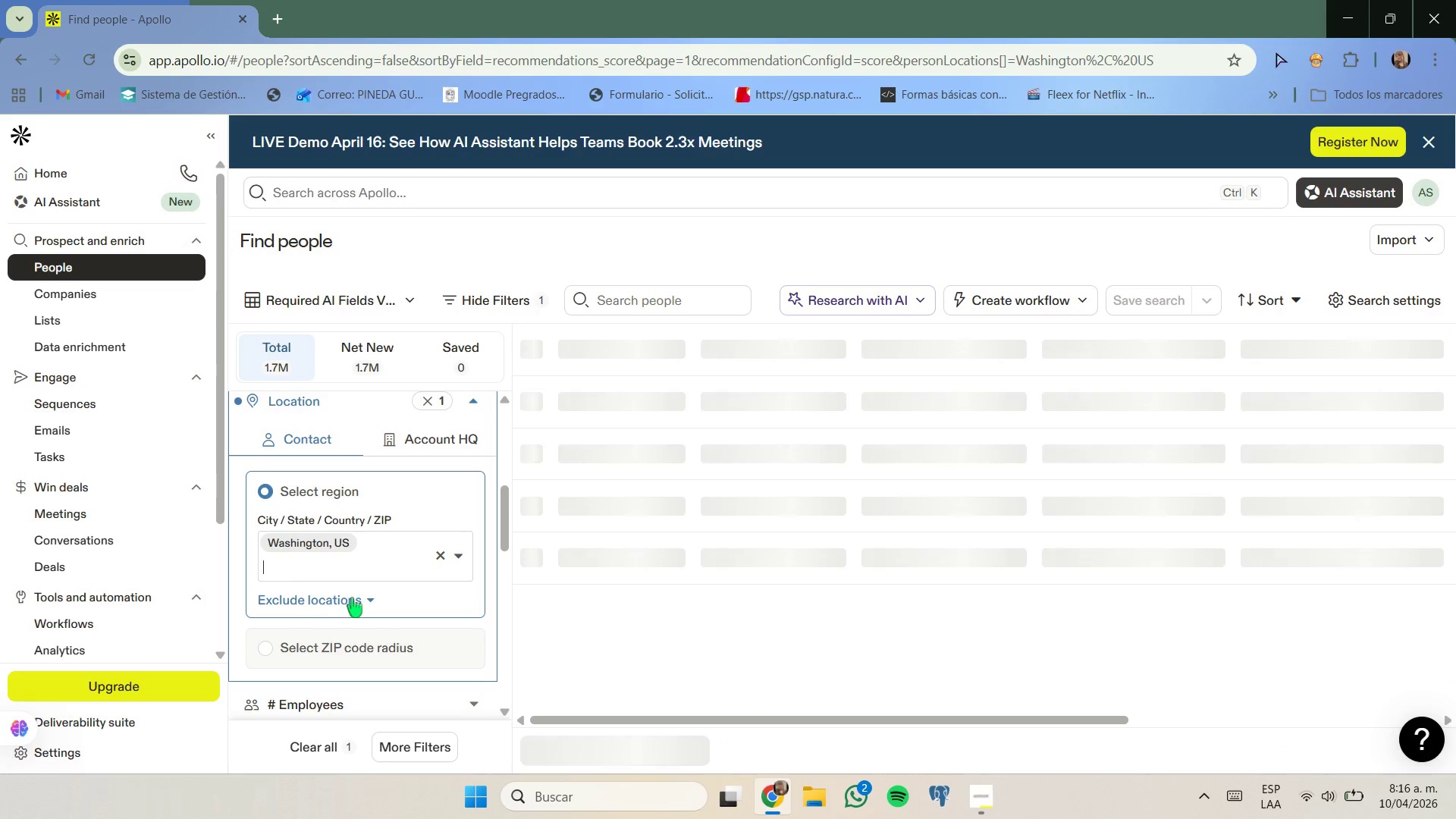 
left_click([350, 569])
 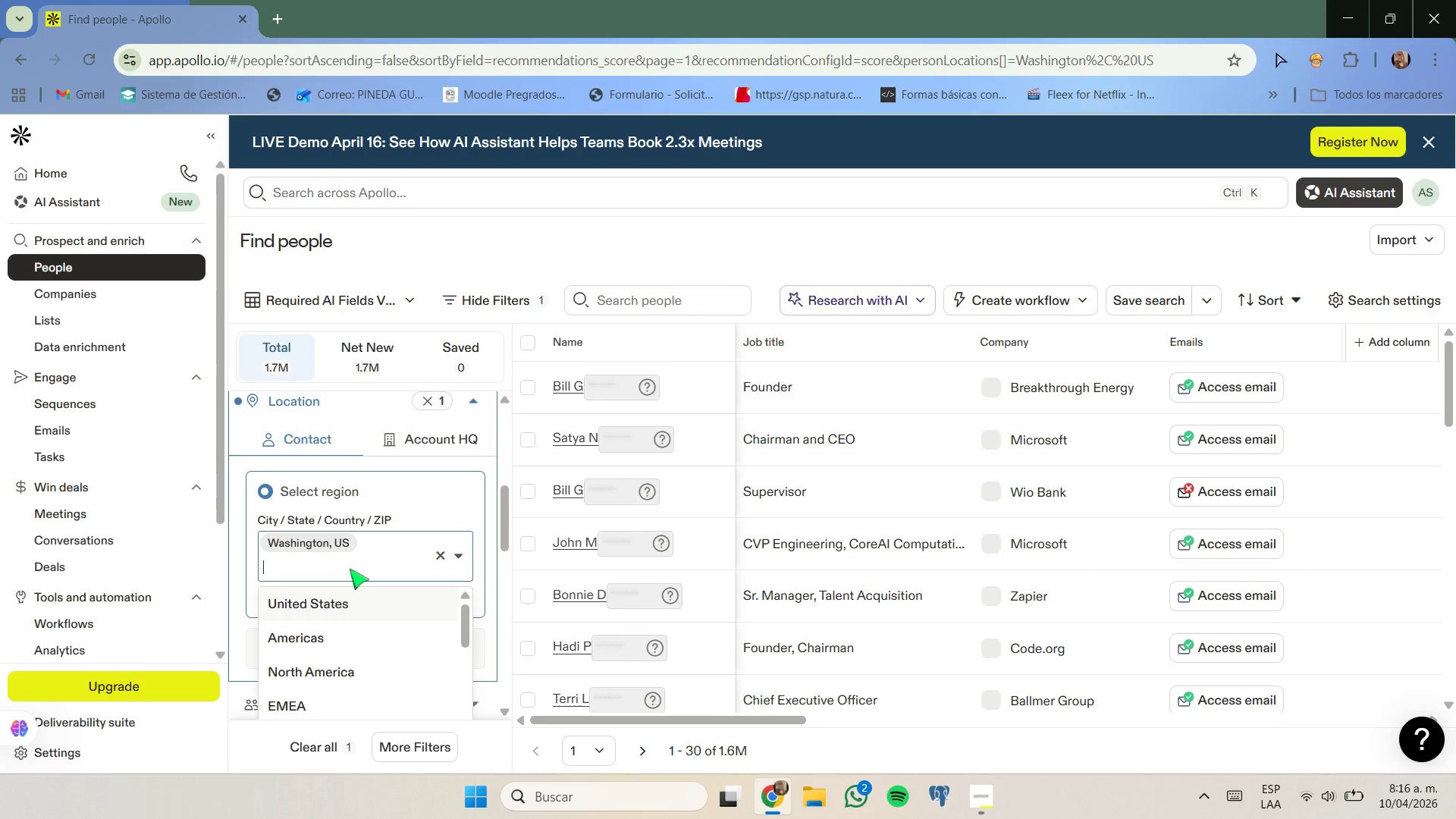 
type(oregon)
 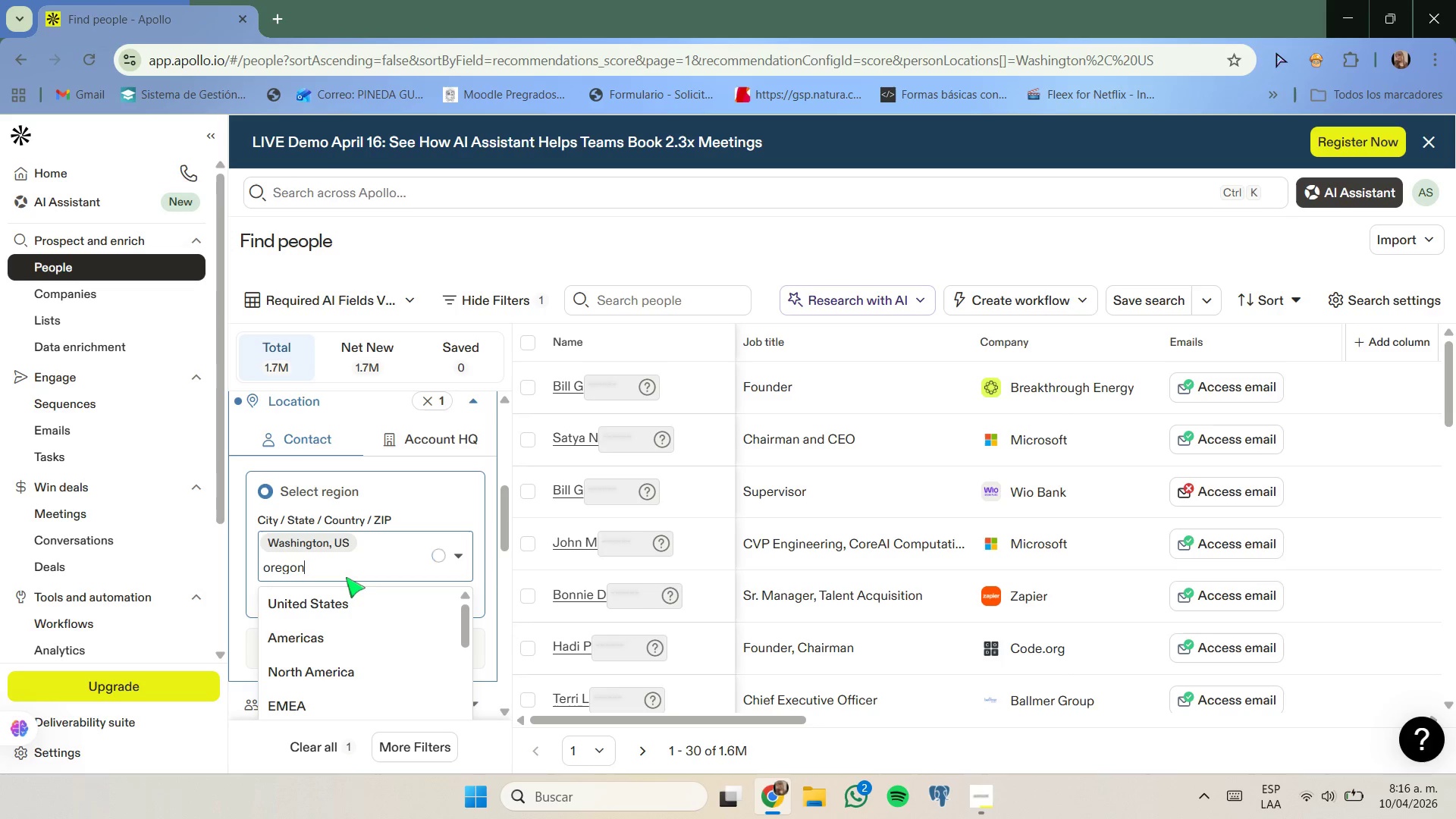 
left_click([343, 574])
 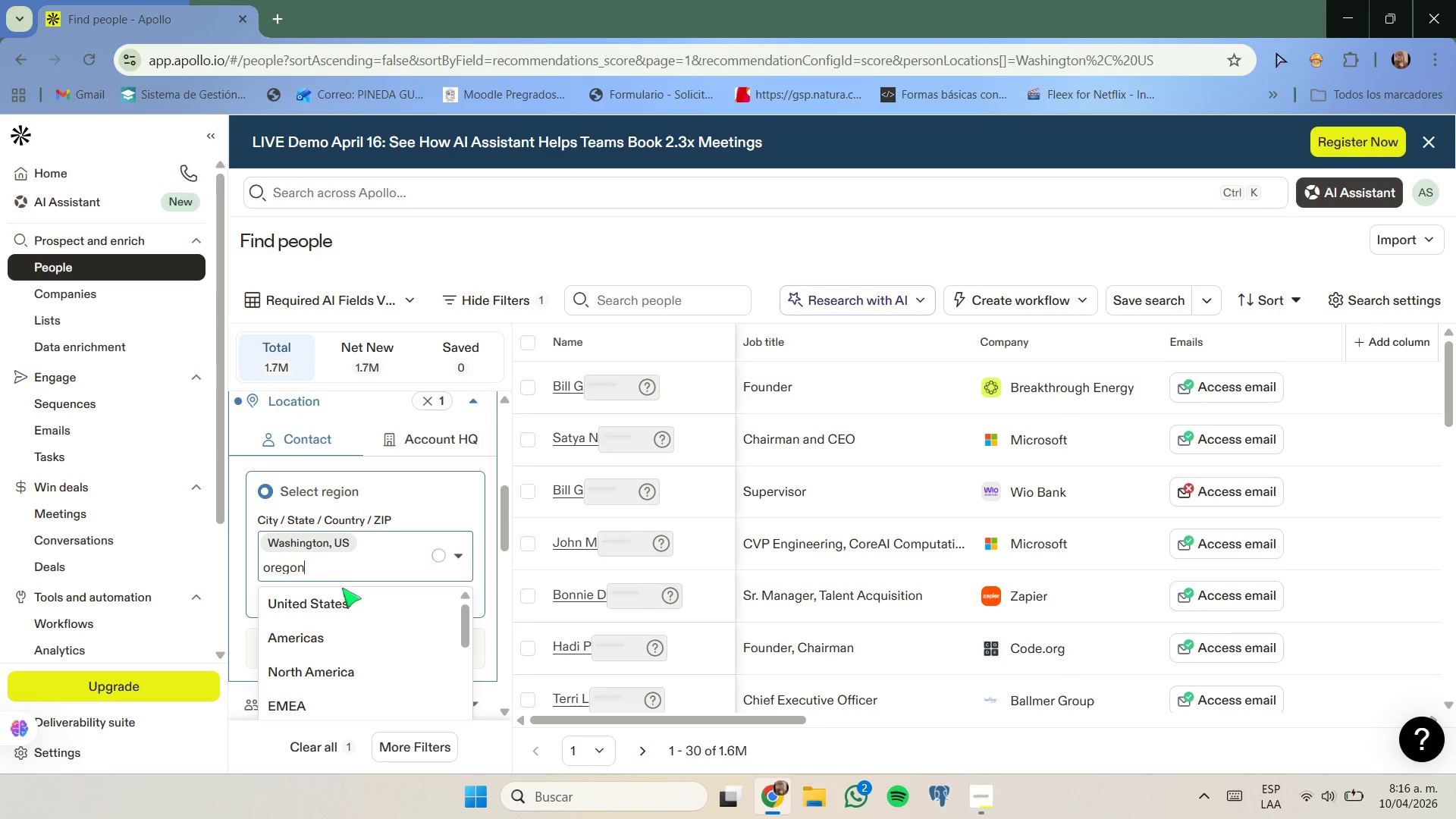 
scroll: coordinate [348, 617], scroll_direction: down, amount: 1.0
 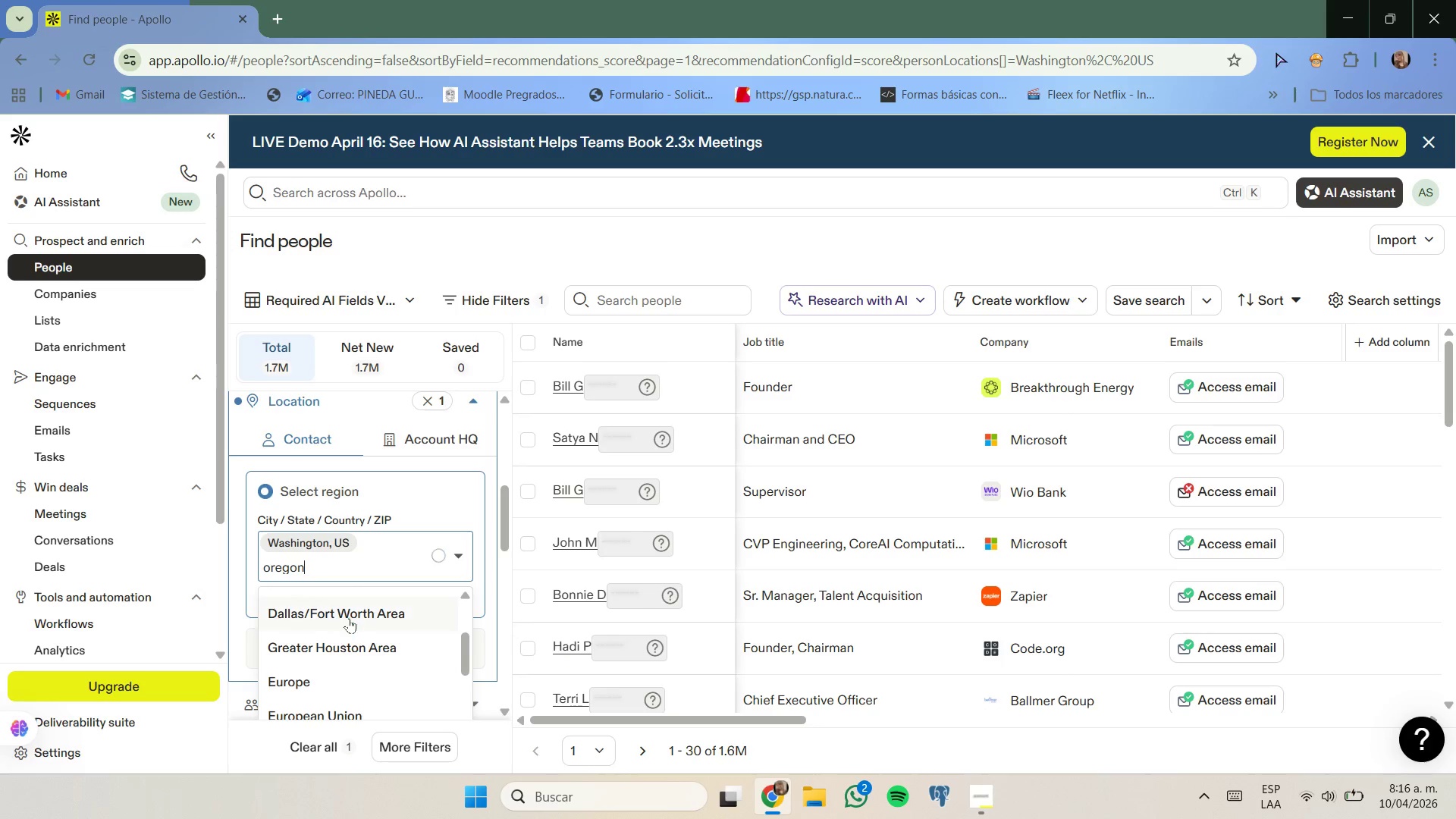 
scroll: coordinate [349, 618], scroll_direction: up, amount: 1.0
 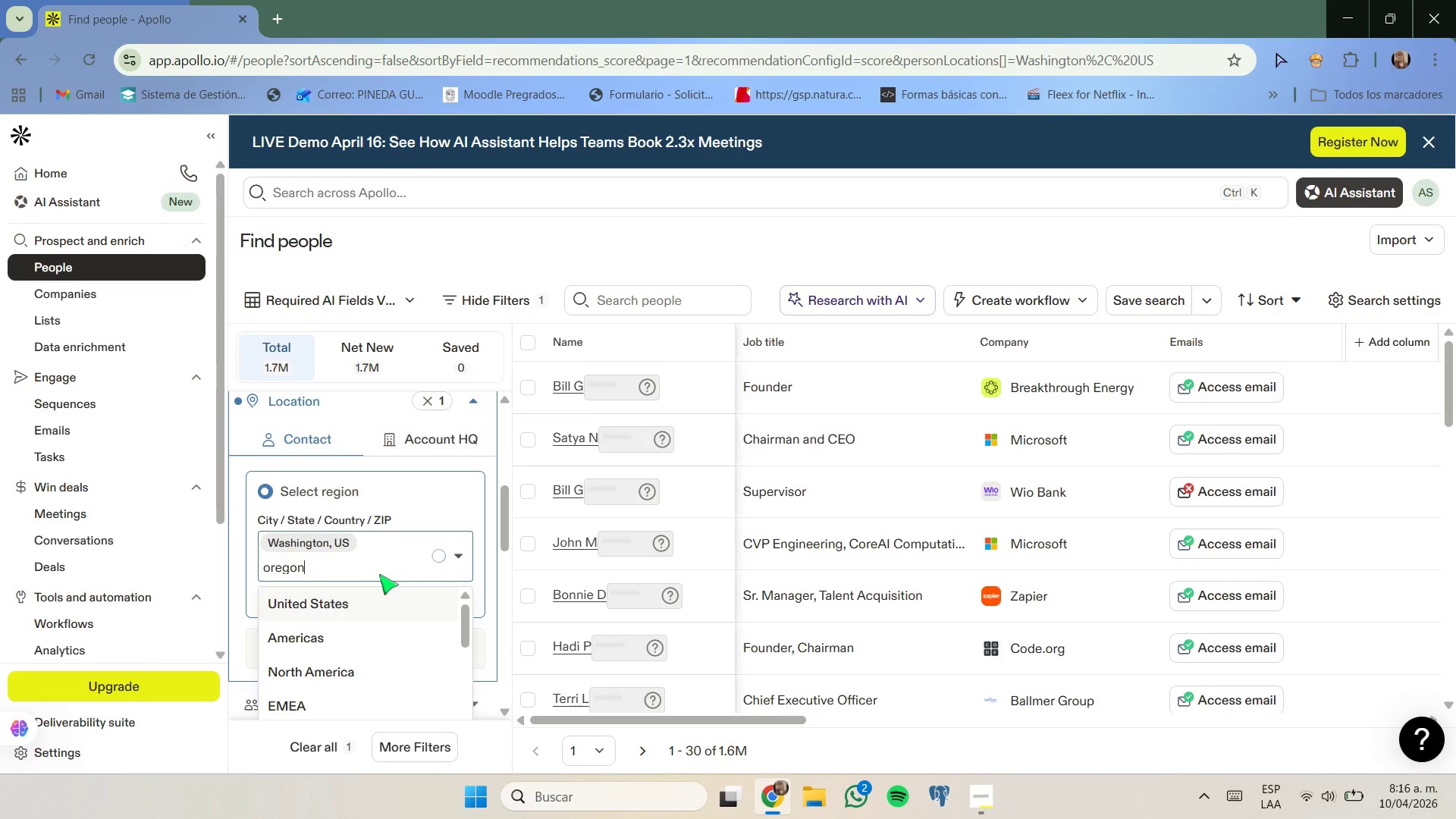 
wait(7.18)
 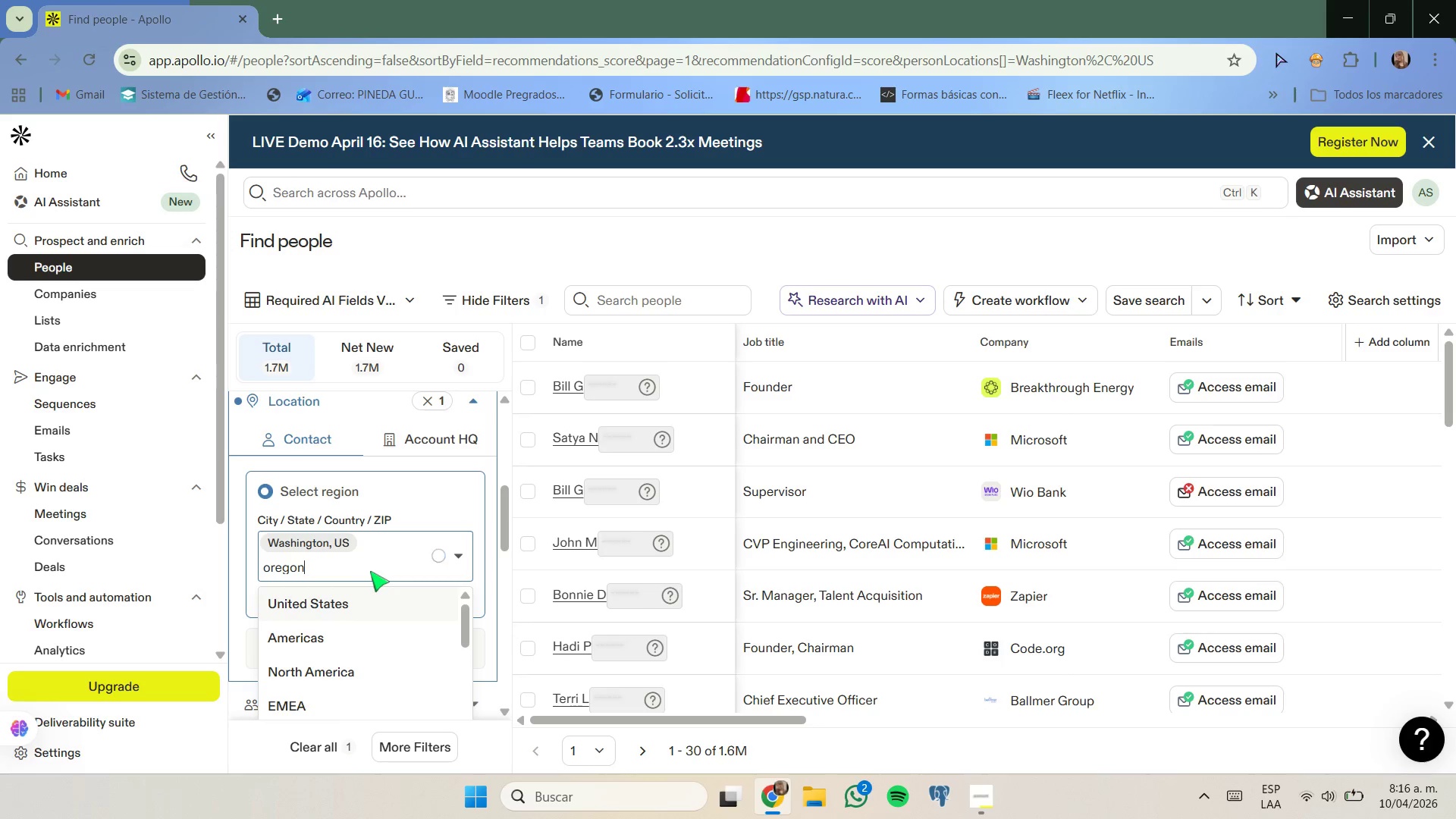 
left_click([378, 574])
 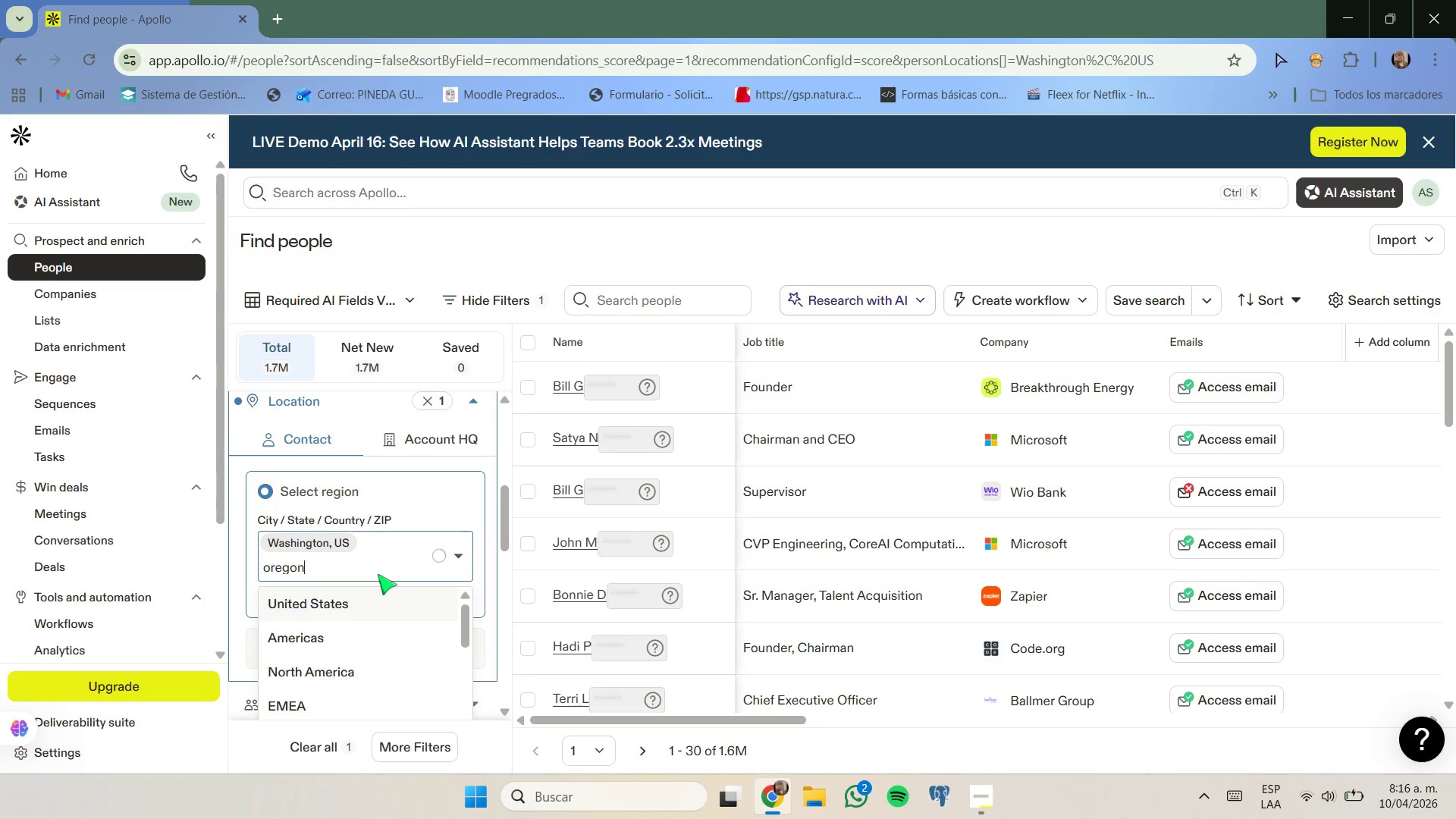 
scroll: coordinate [378, 595], scroll_direction: none, amount: 0.0
 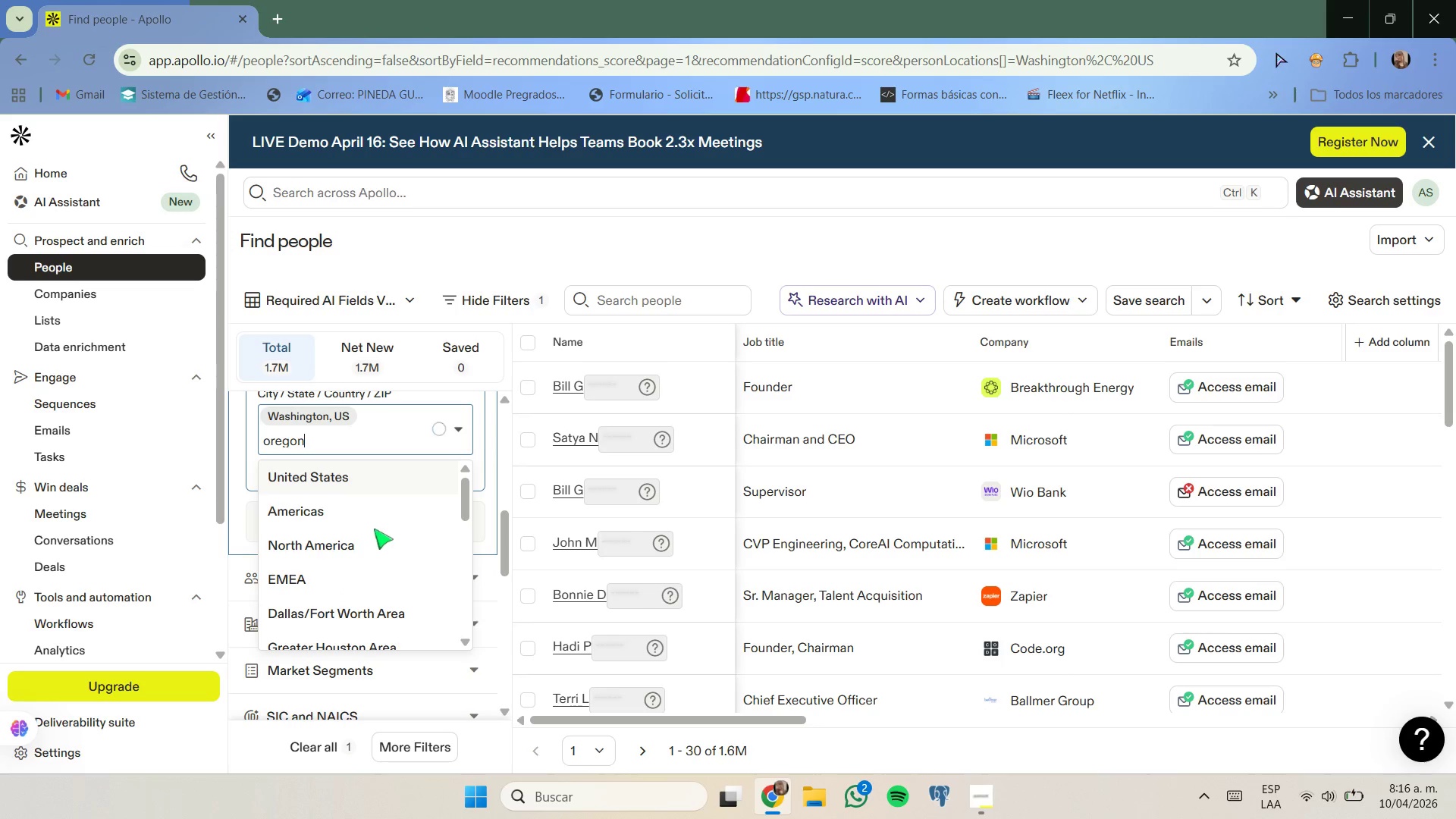 
scroll: coordinate [373, 528], scroll_direction: up, amount: 2.0
 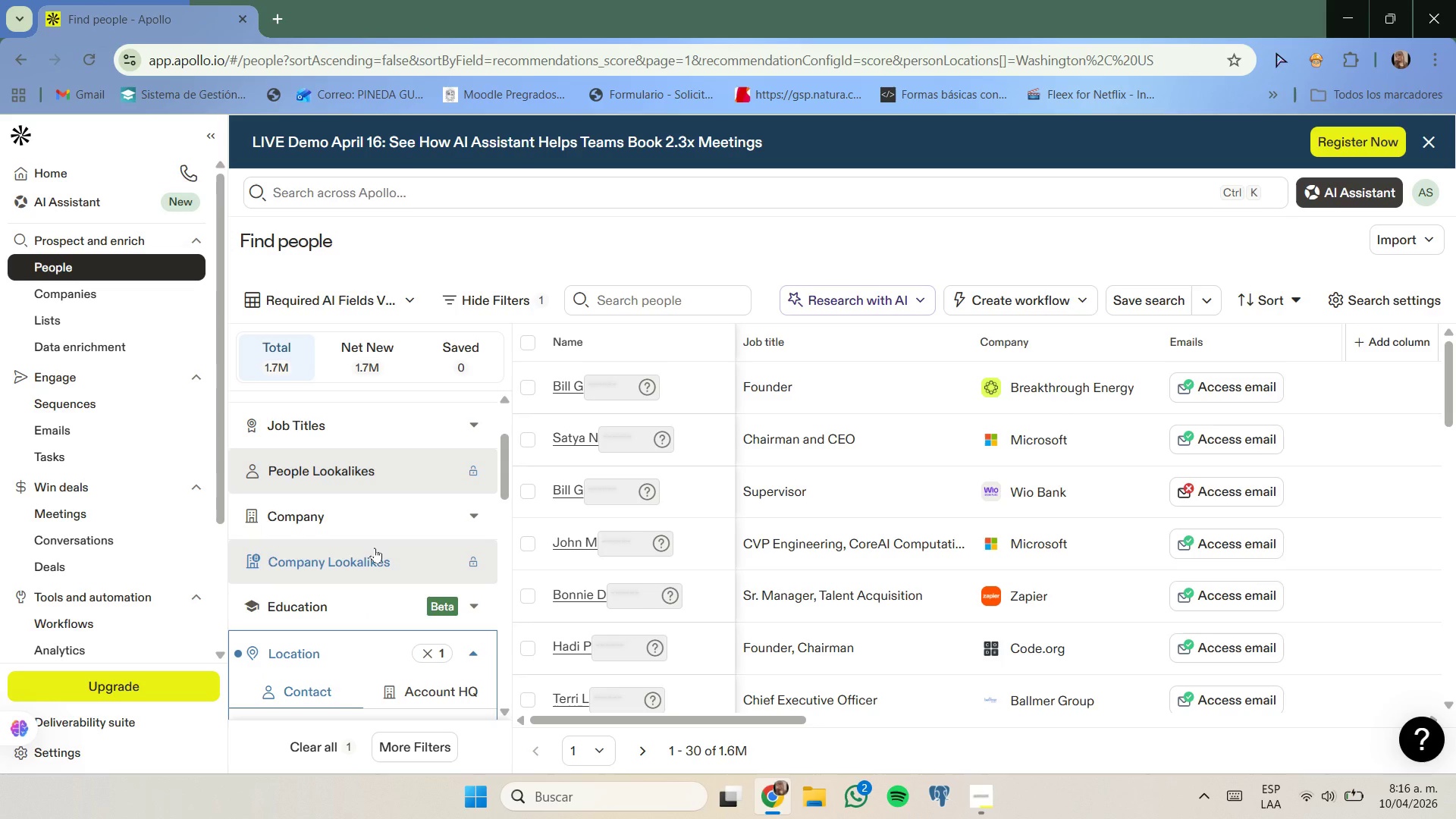 
scroll: coordinate [375, 549], scroll_direction: down, amount: 1.0
 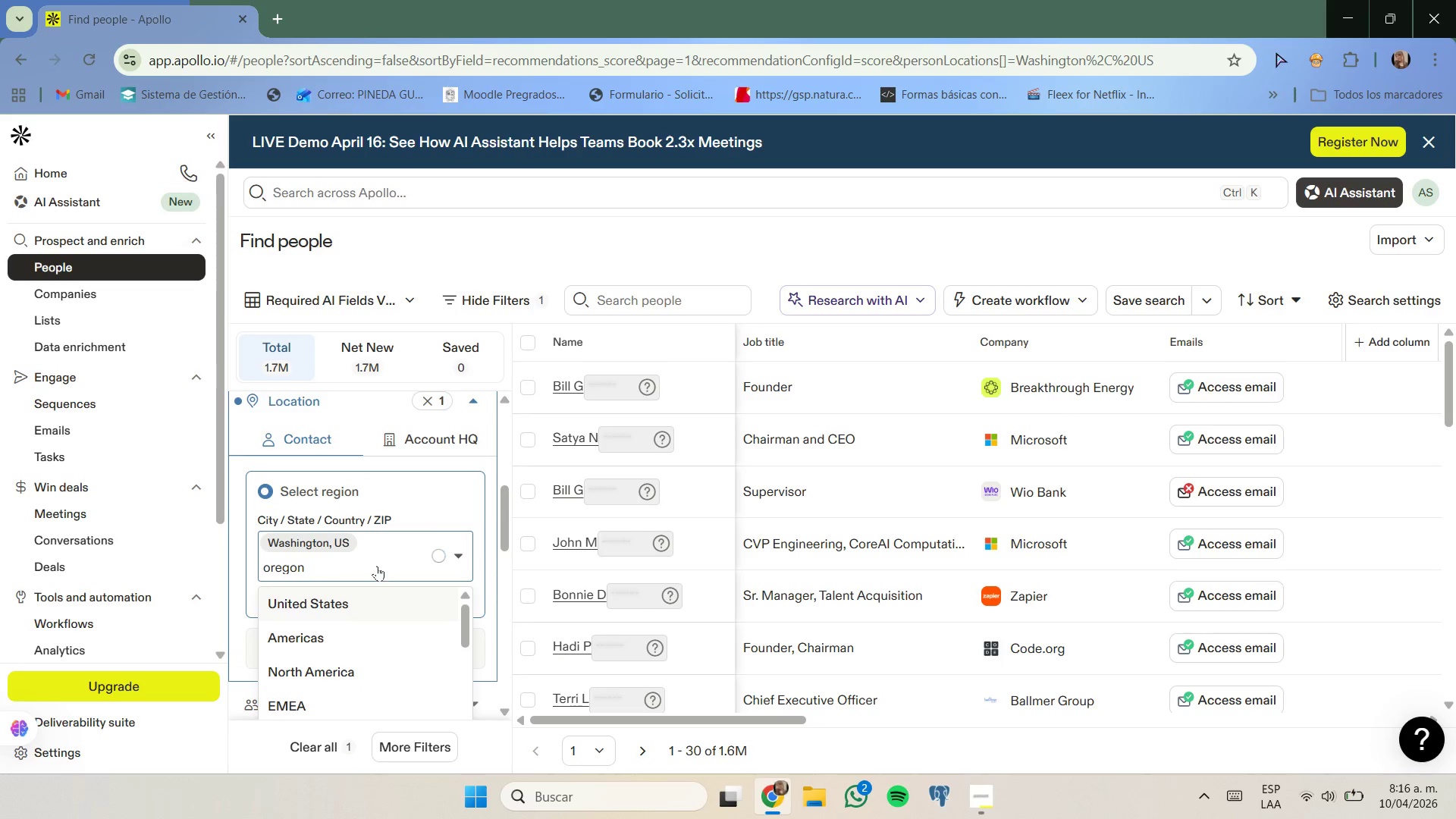 
left_click([379, 566])
 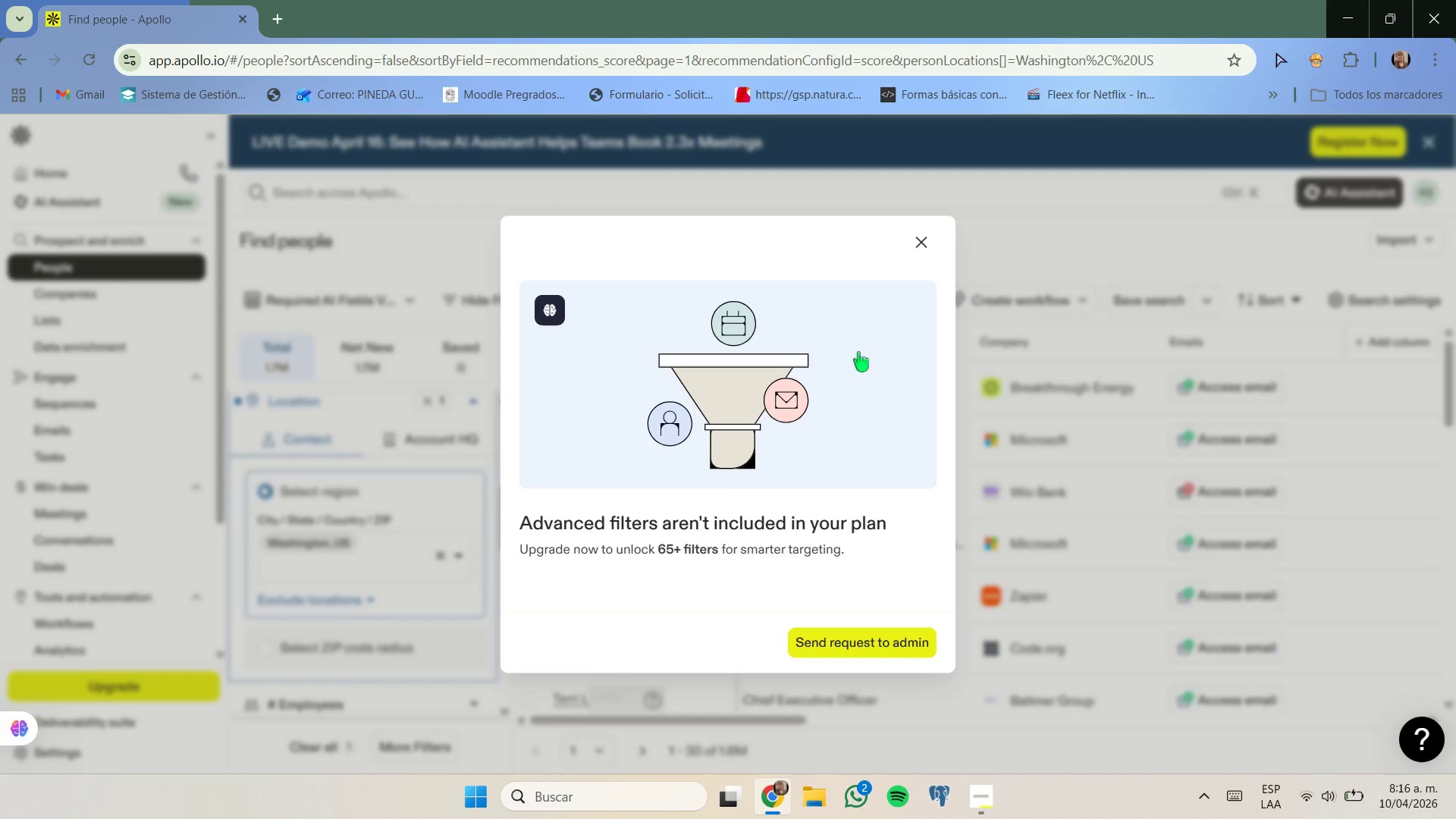 
wait(8.45)
 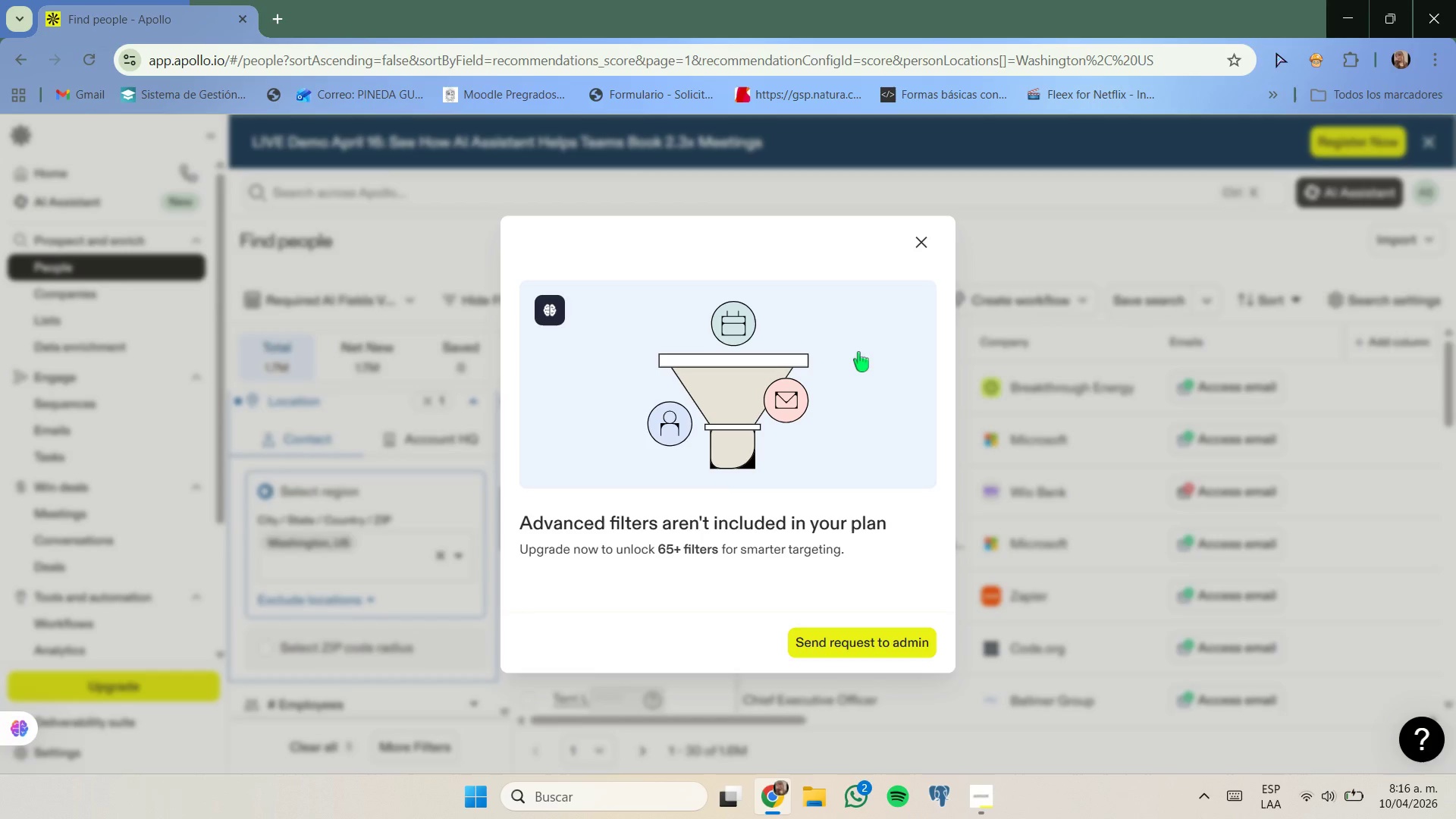 
left_click([393, 566])
 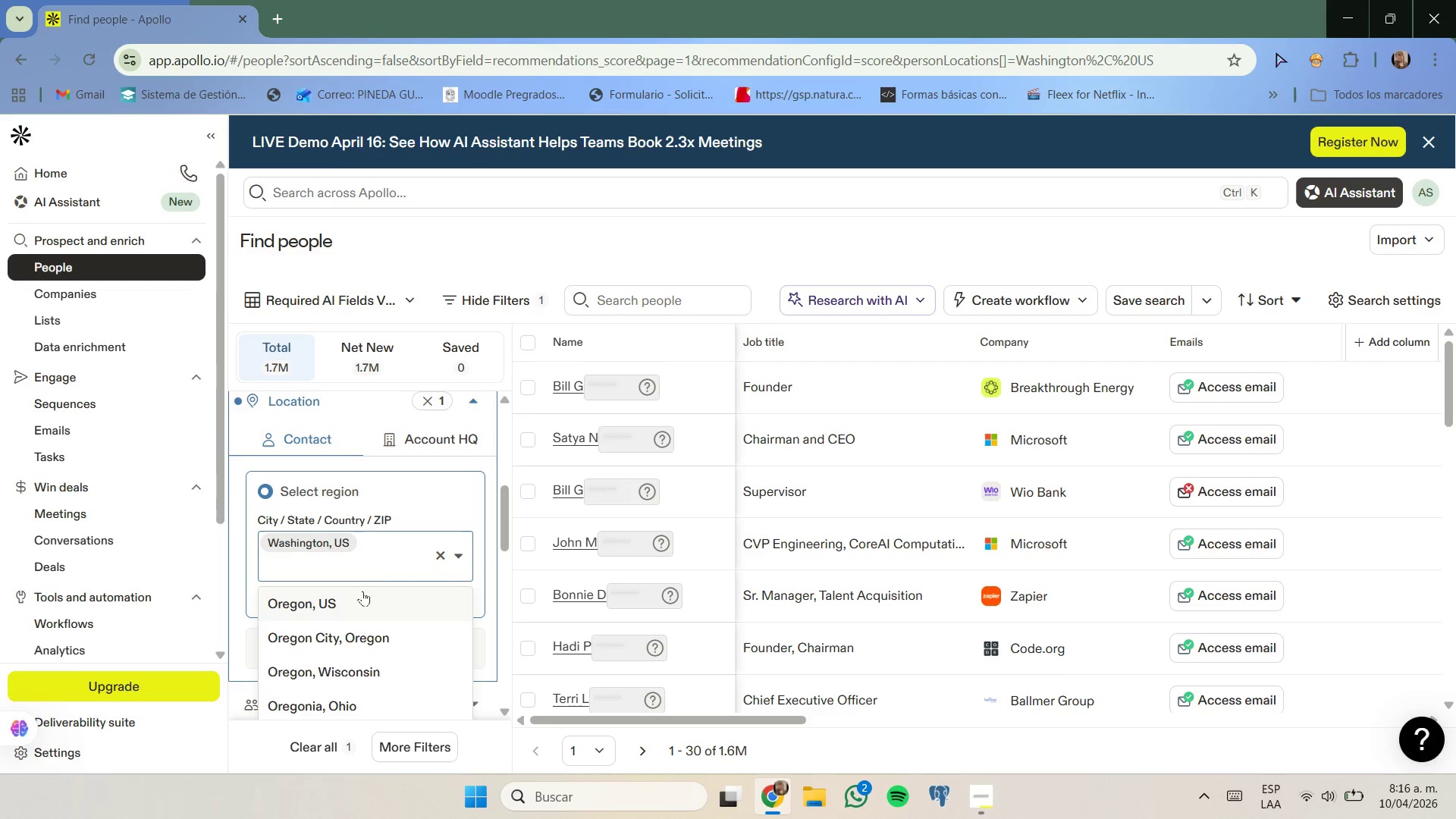 
left_click([362, 595])
 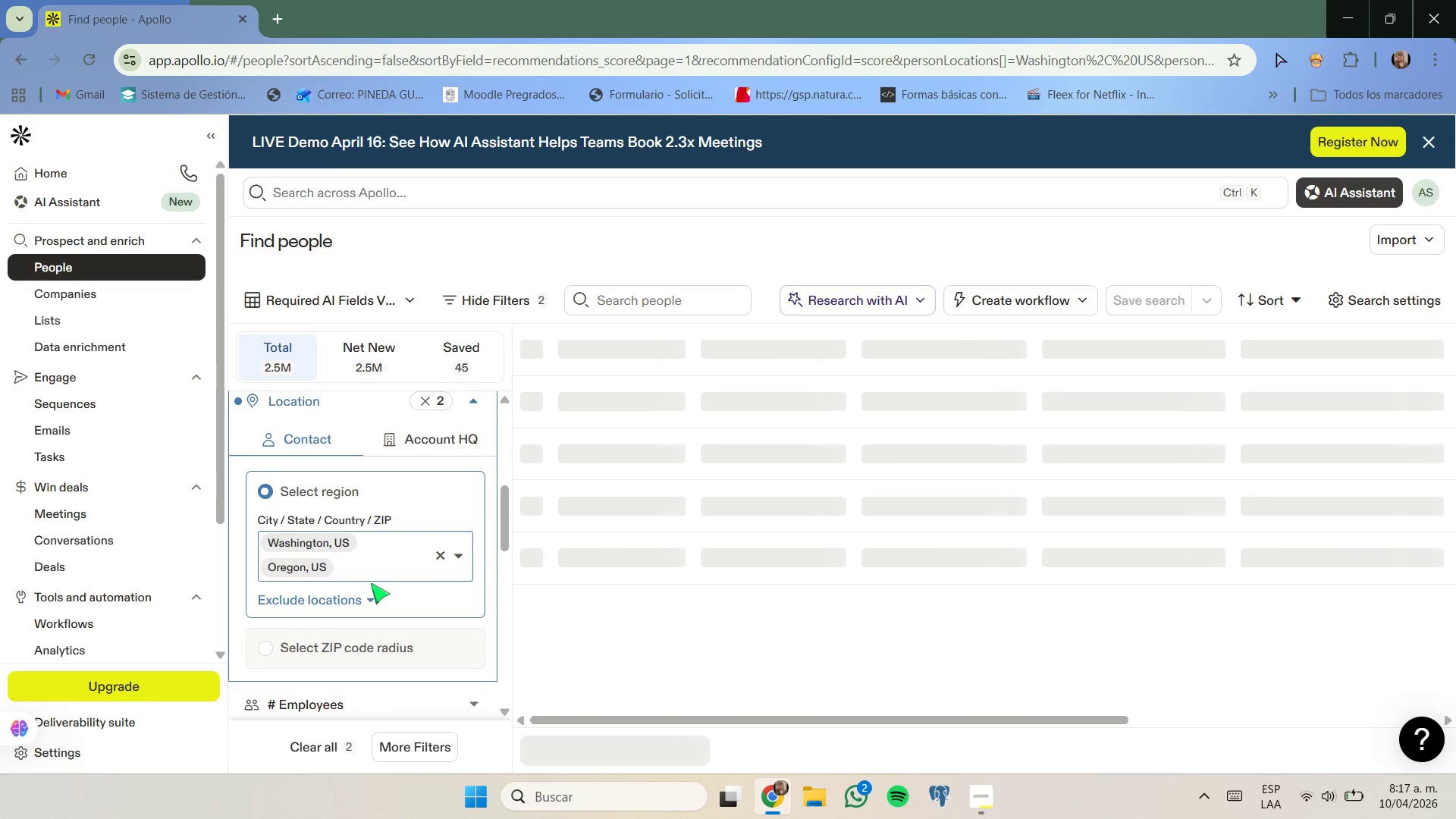 
left_click([375, 576])
 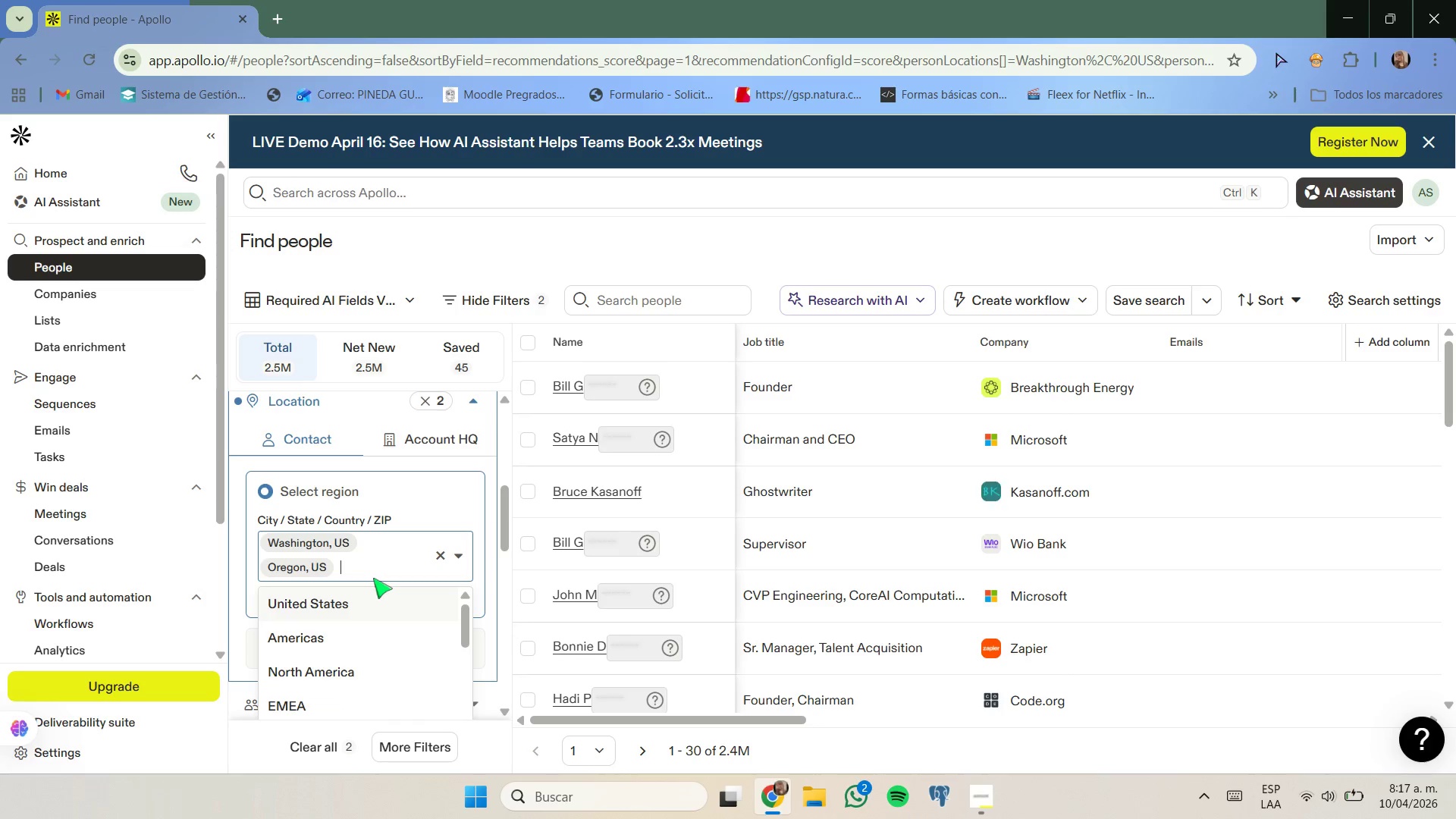 
type(c)
key(Backspace)
type(british )
 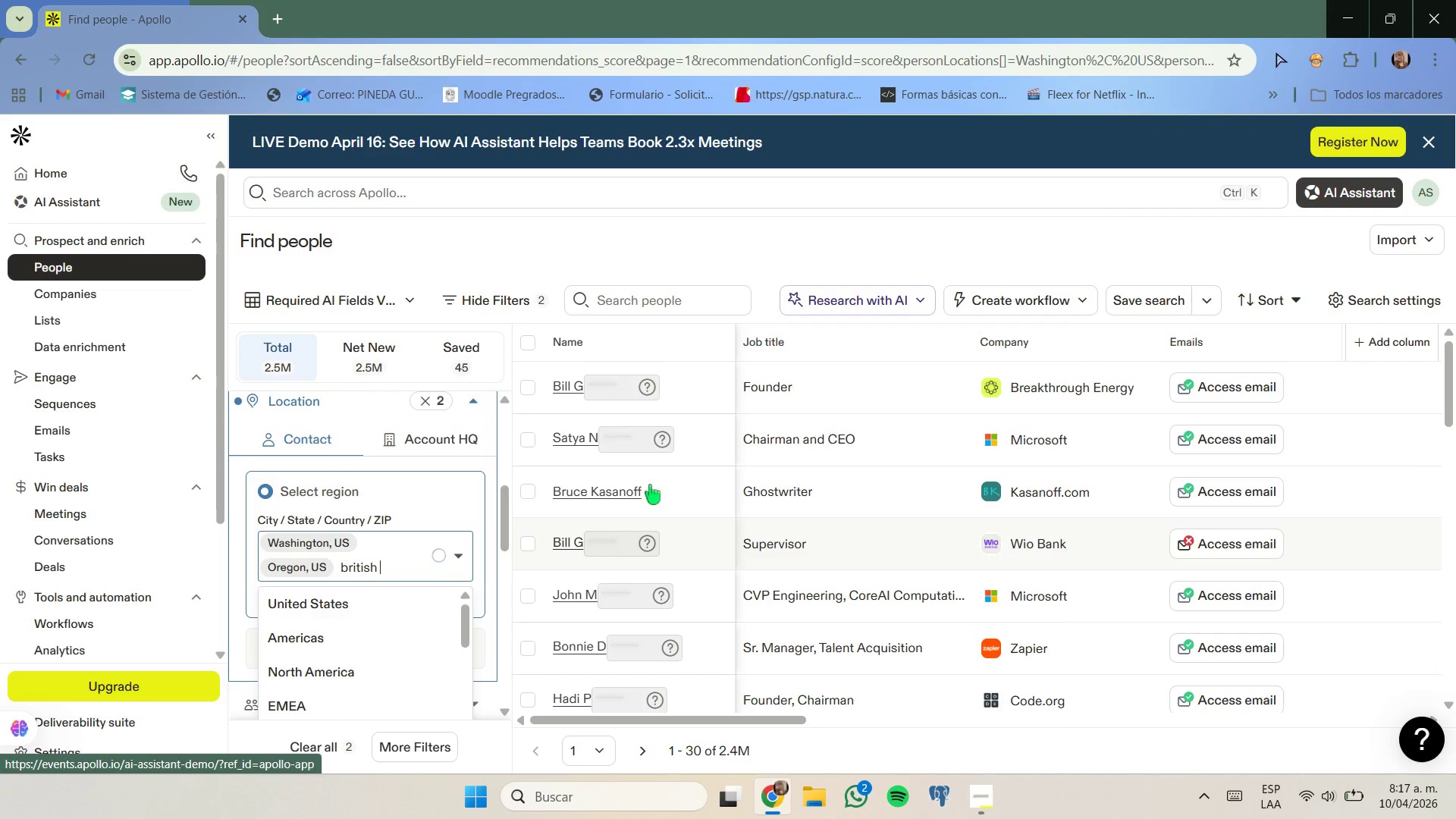 
wait(12.89)
 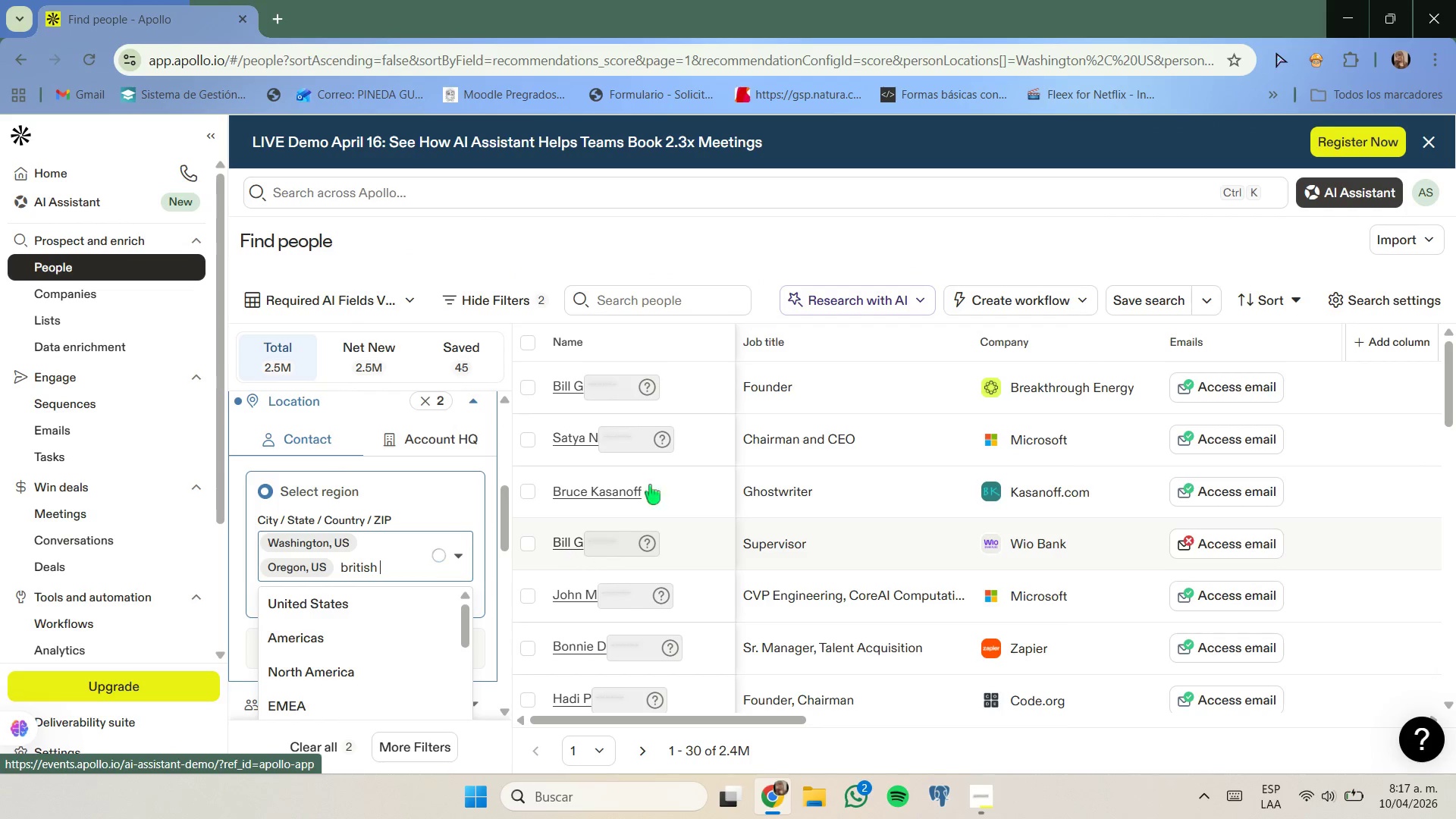 
left_click([387, 574])
 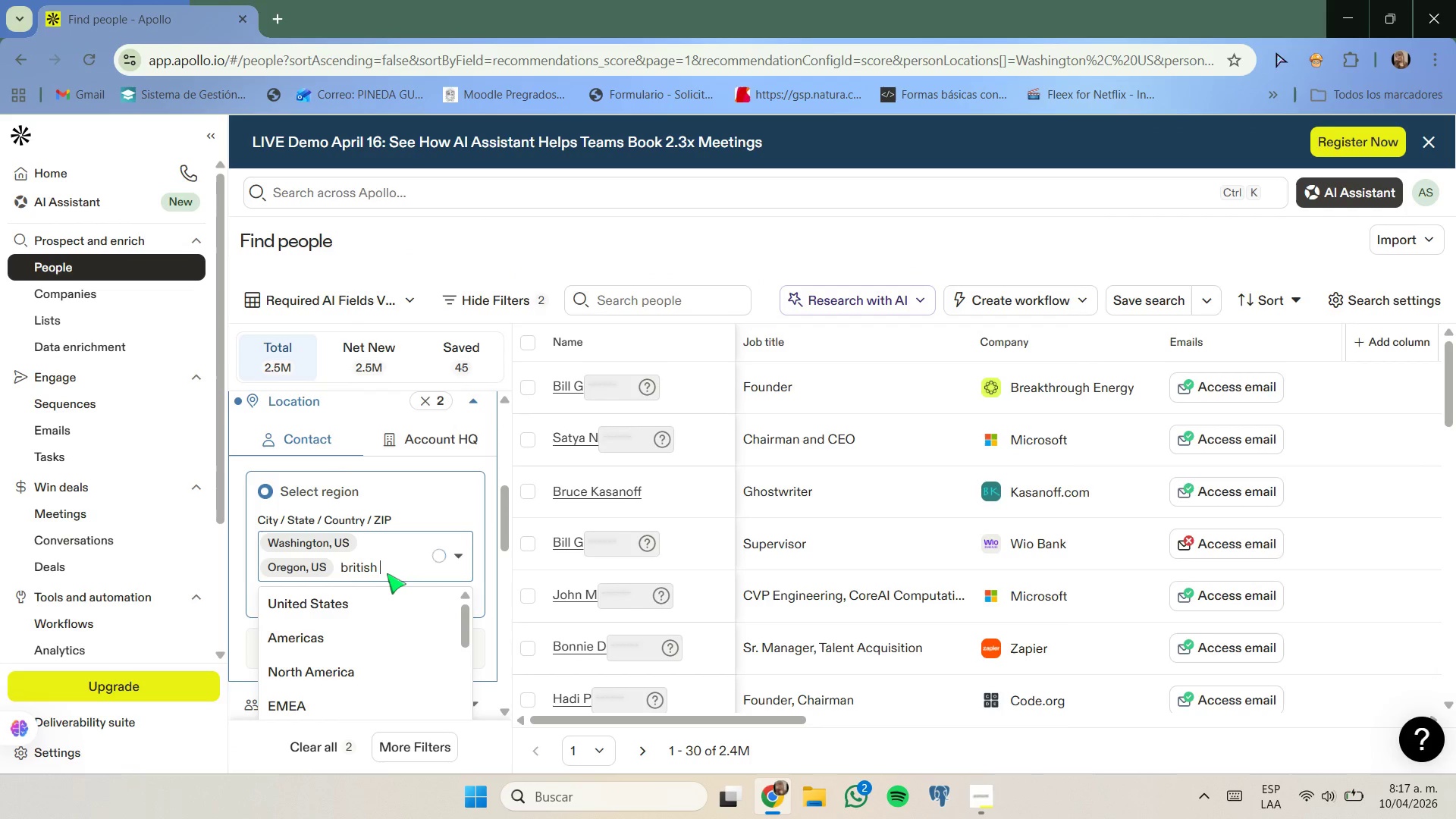 
scroll: coordinate [392, 568], scroll_direction: down, amount: 3.0
 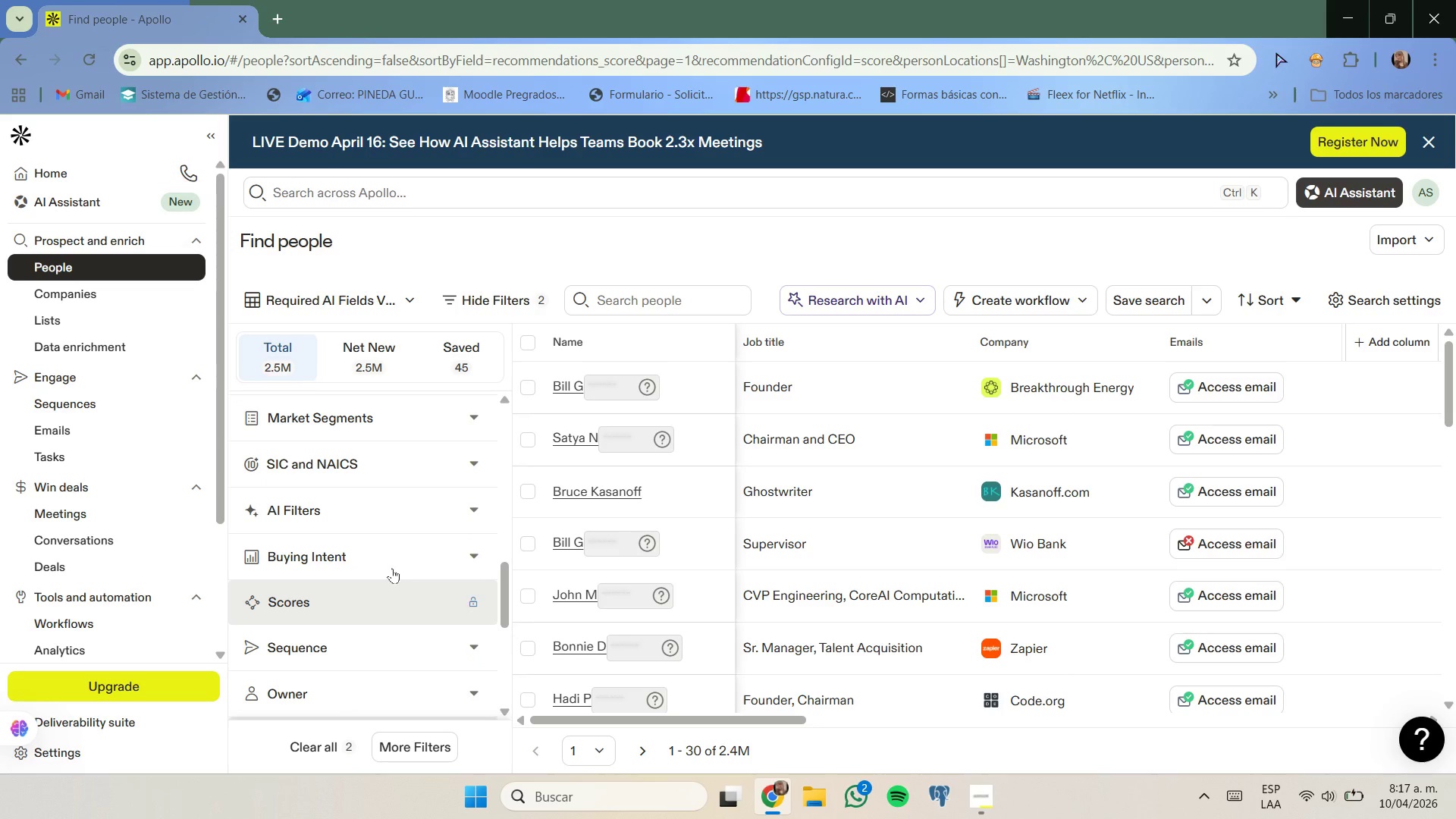 
scroll: coordinate [392, 568], scroll_direction: up, amount: 2.0
 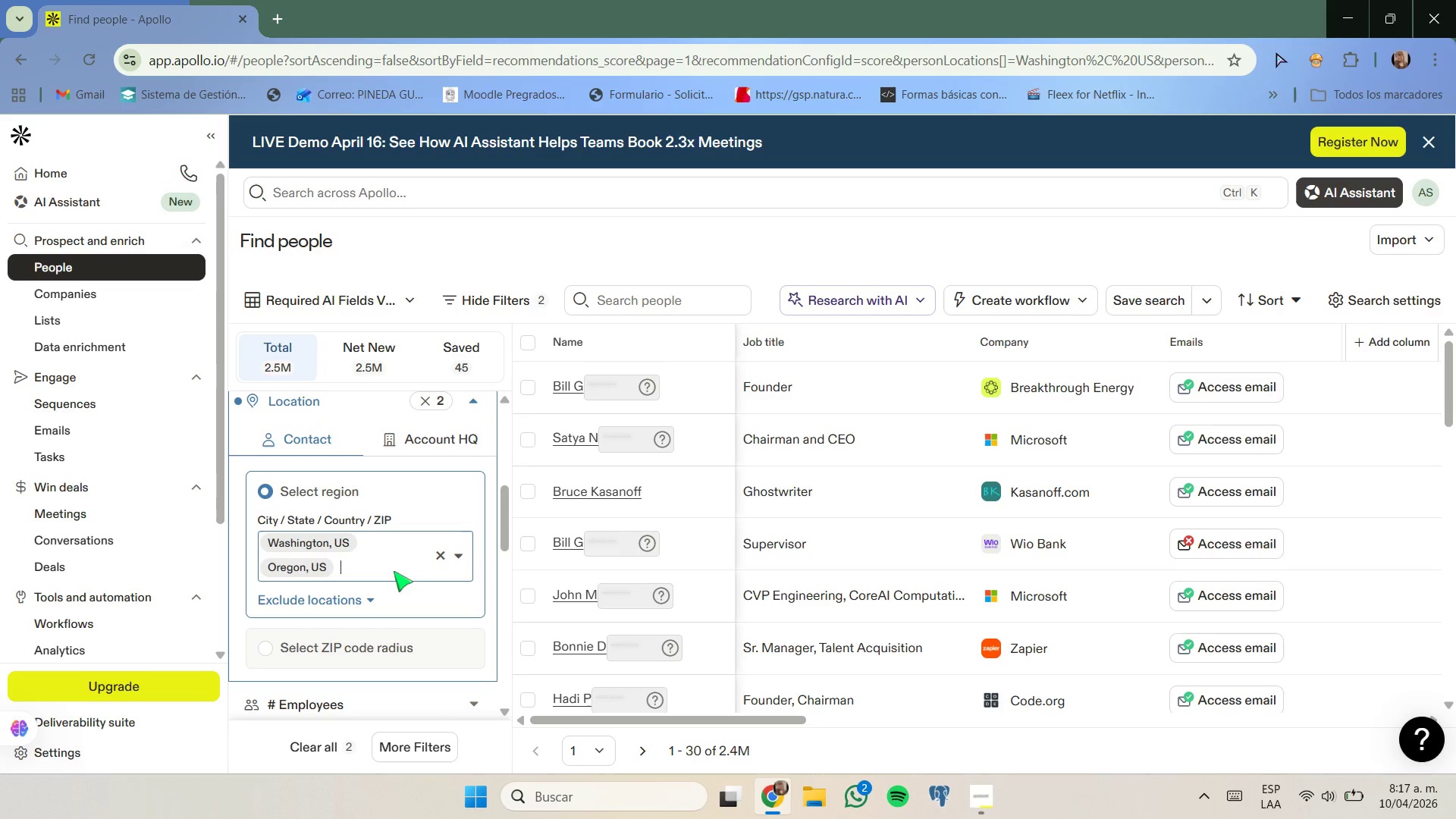 
left_click([394, 571])
 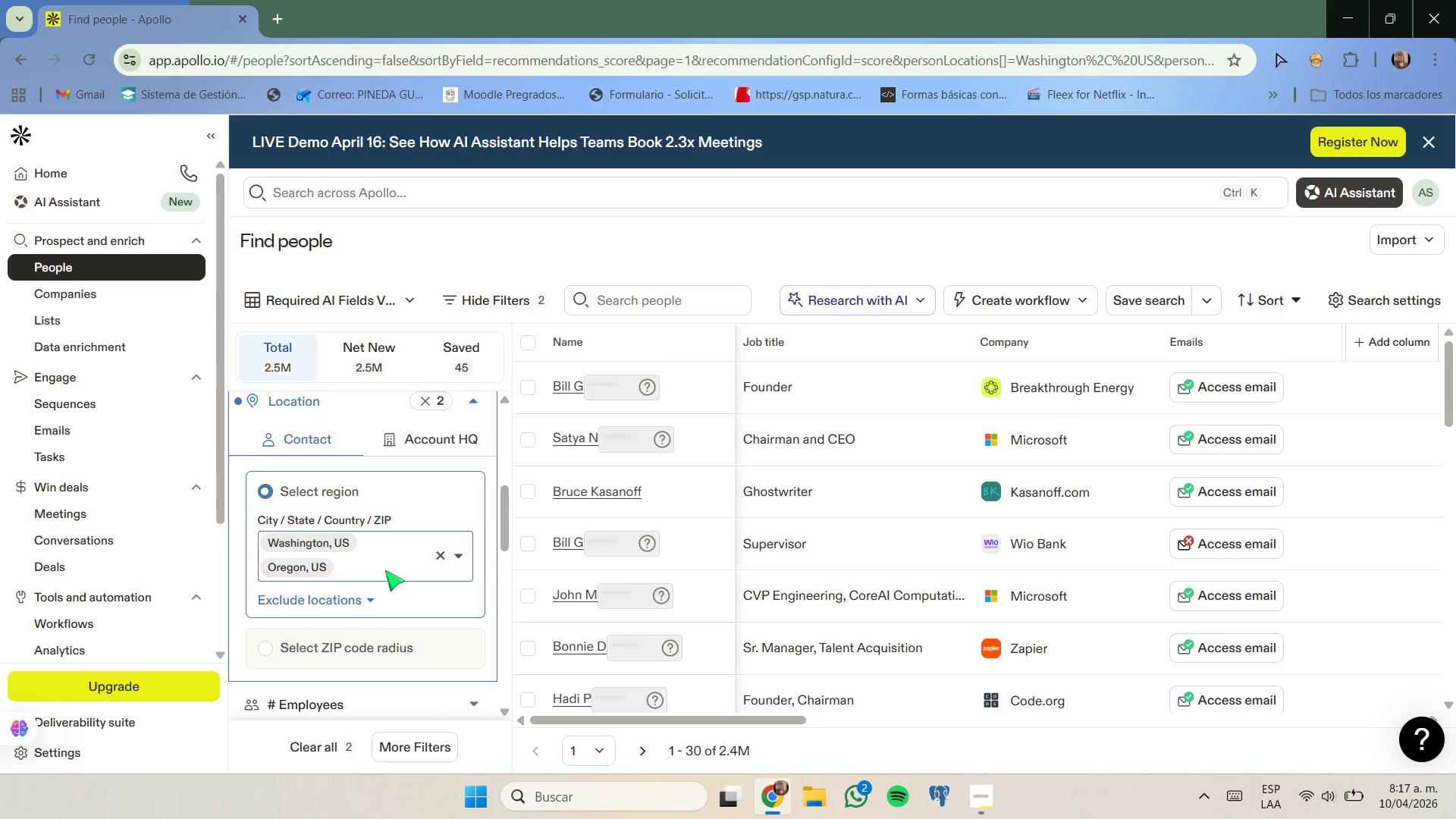 
type(br)
 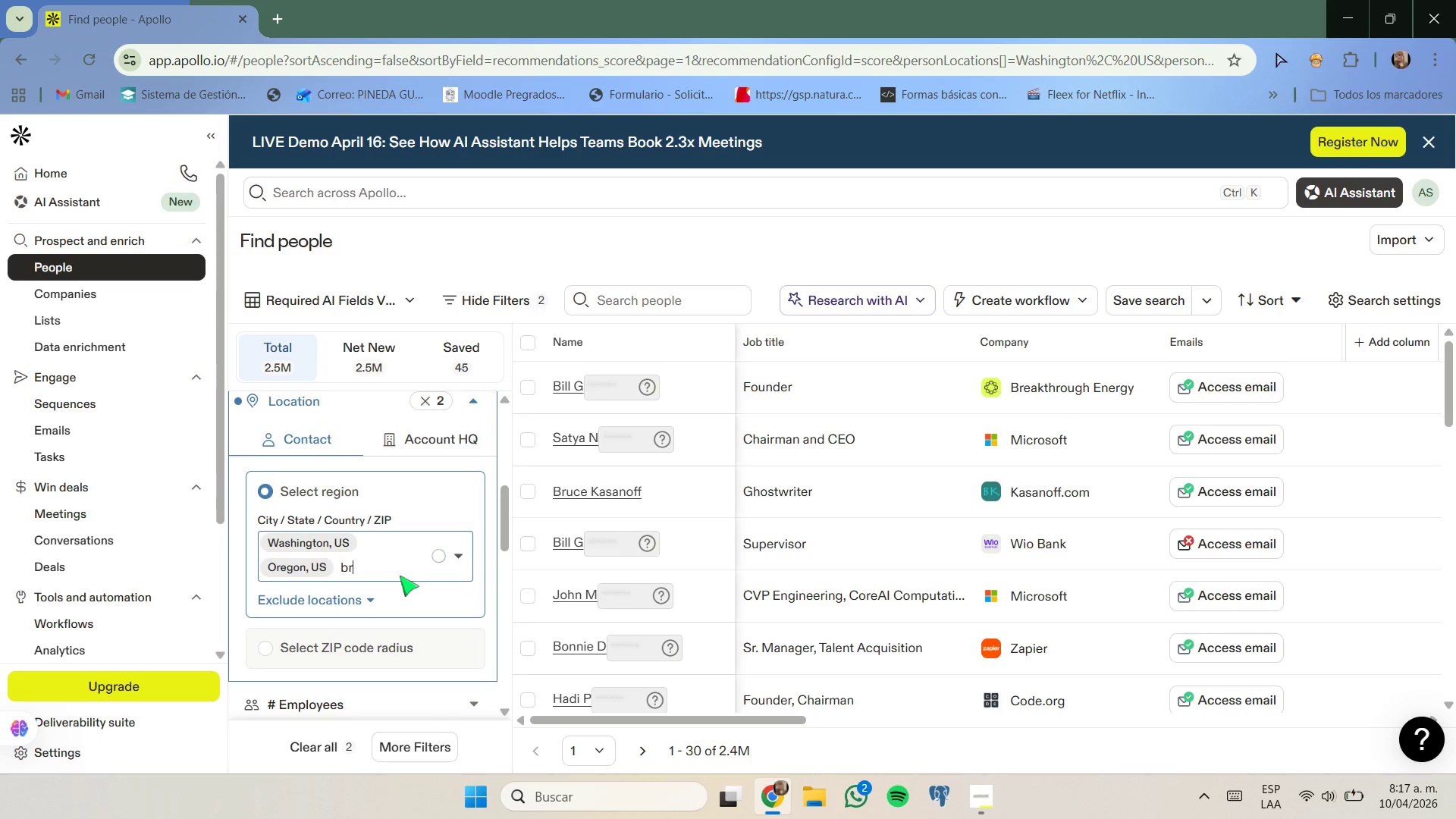 
type(itish )
 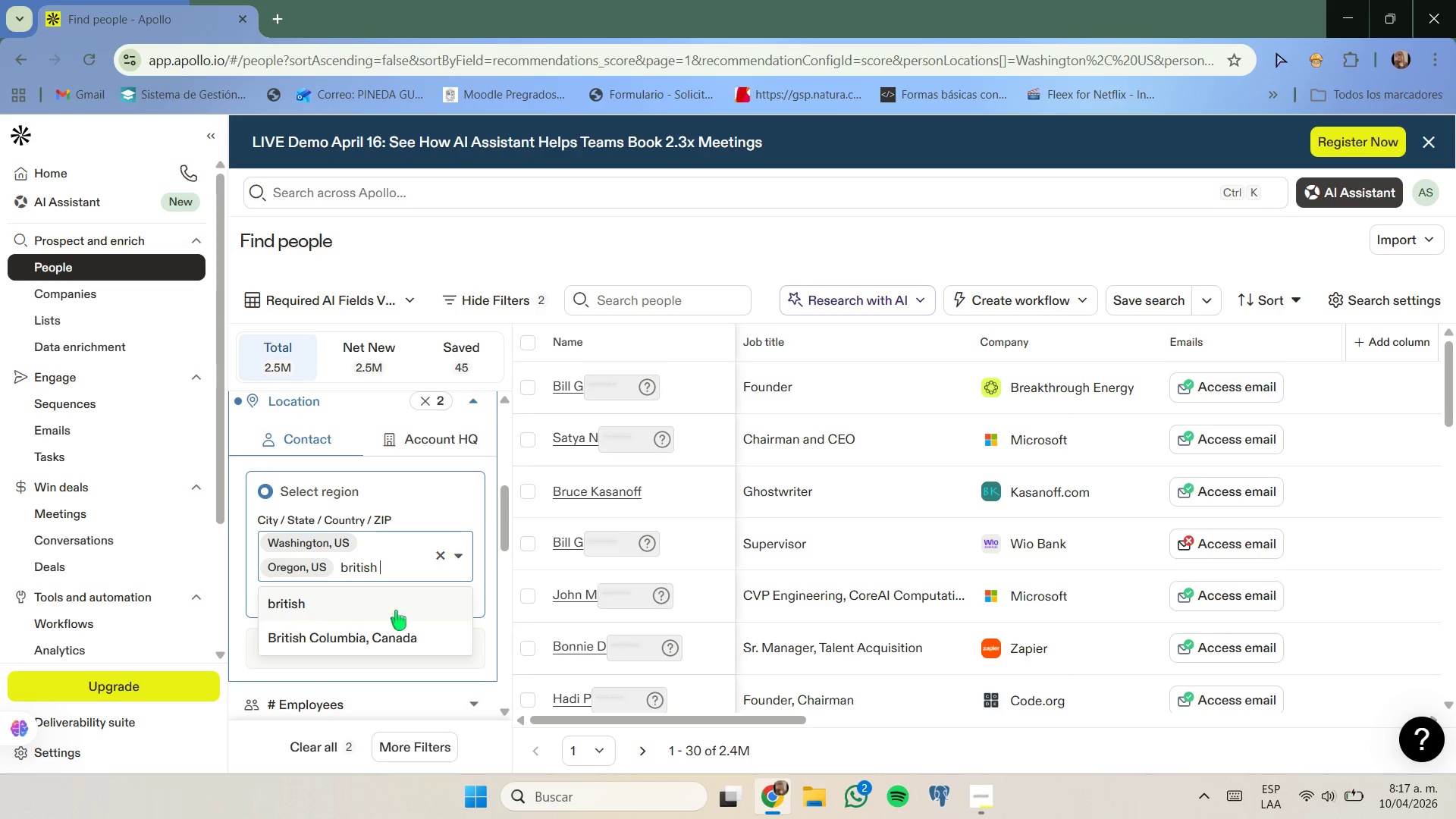 
left_click([395, 639])
 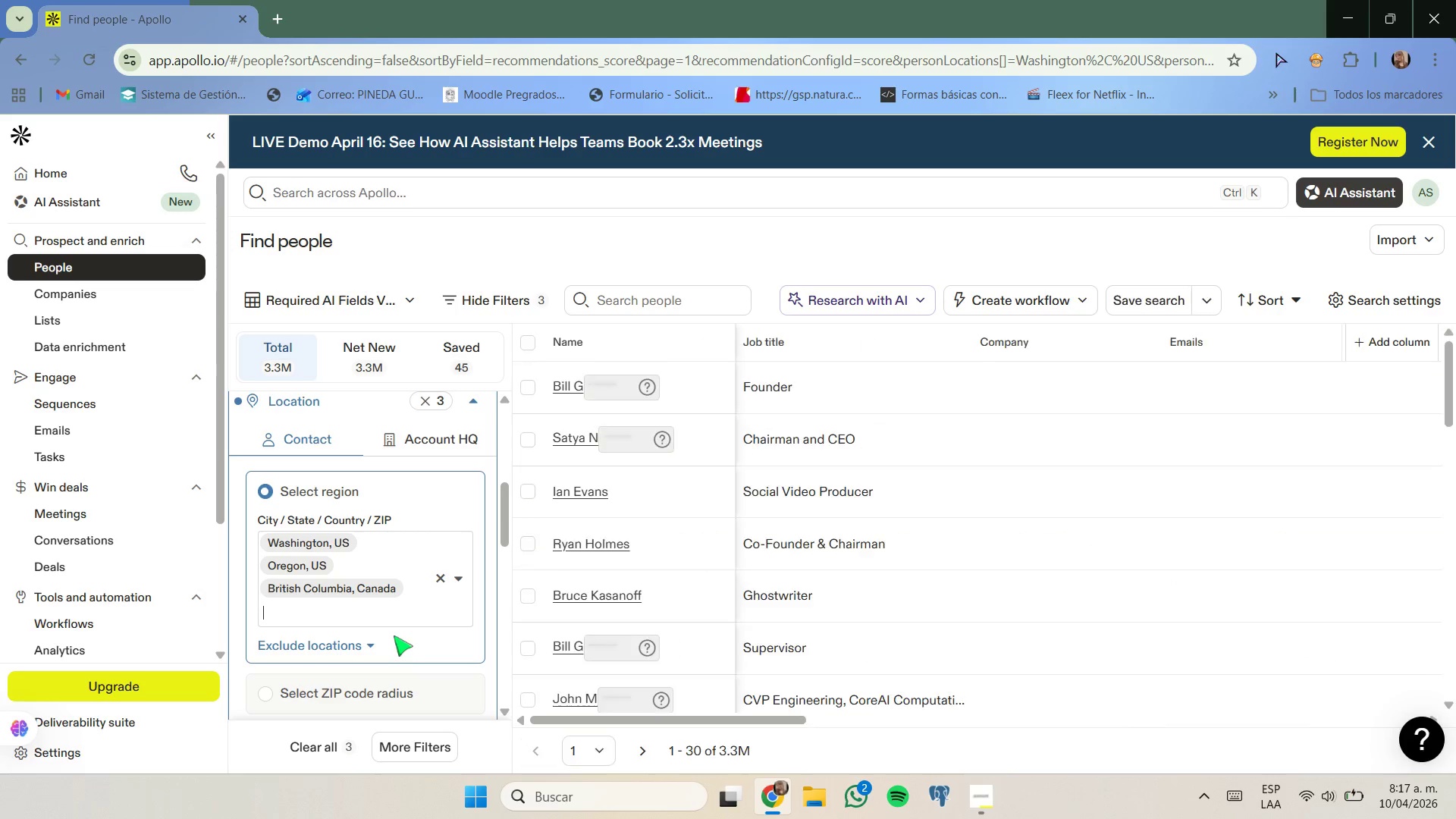 
scroll: coordinate [397, 617], scroll_direction: down, amount: 1.0
 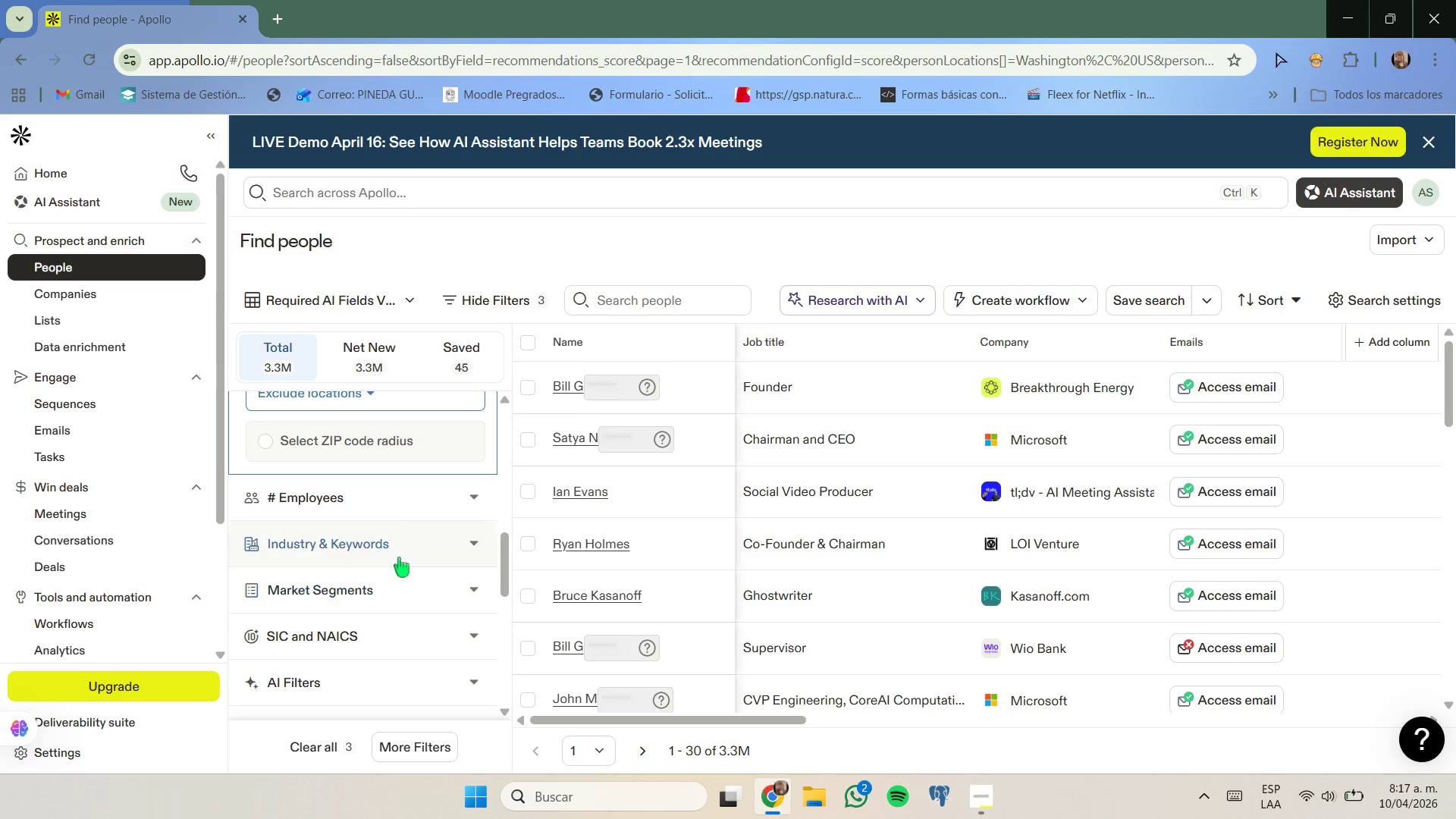 
left_click([399, 555])
 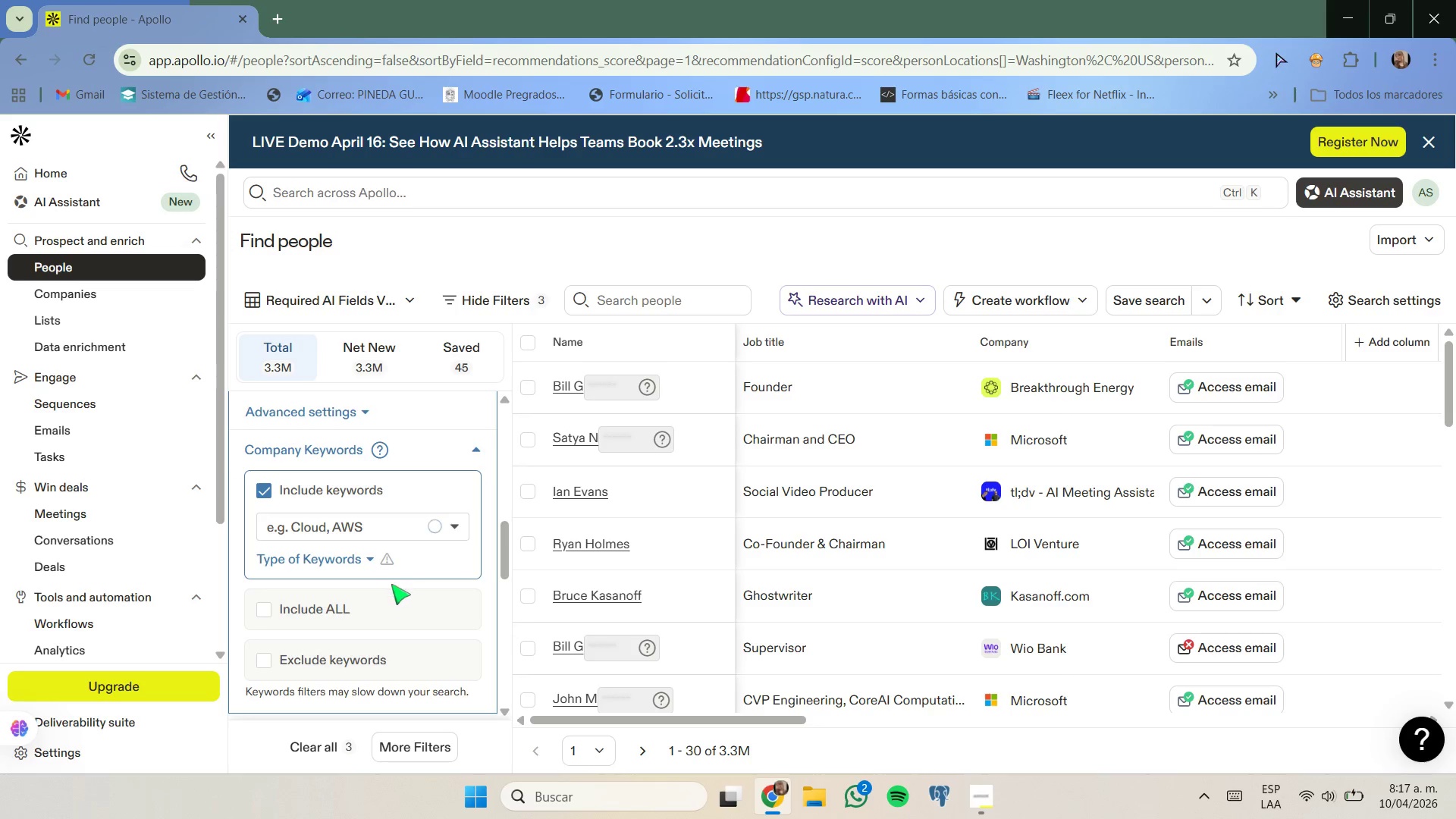 
scroll: coordinate [391, 585], scroll_direction: up, amount: 1.0
 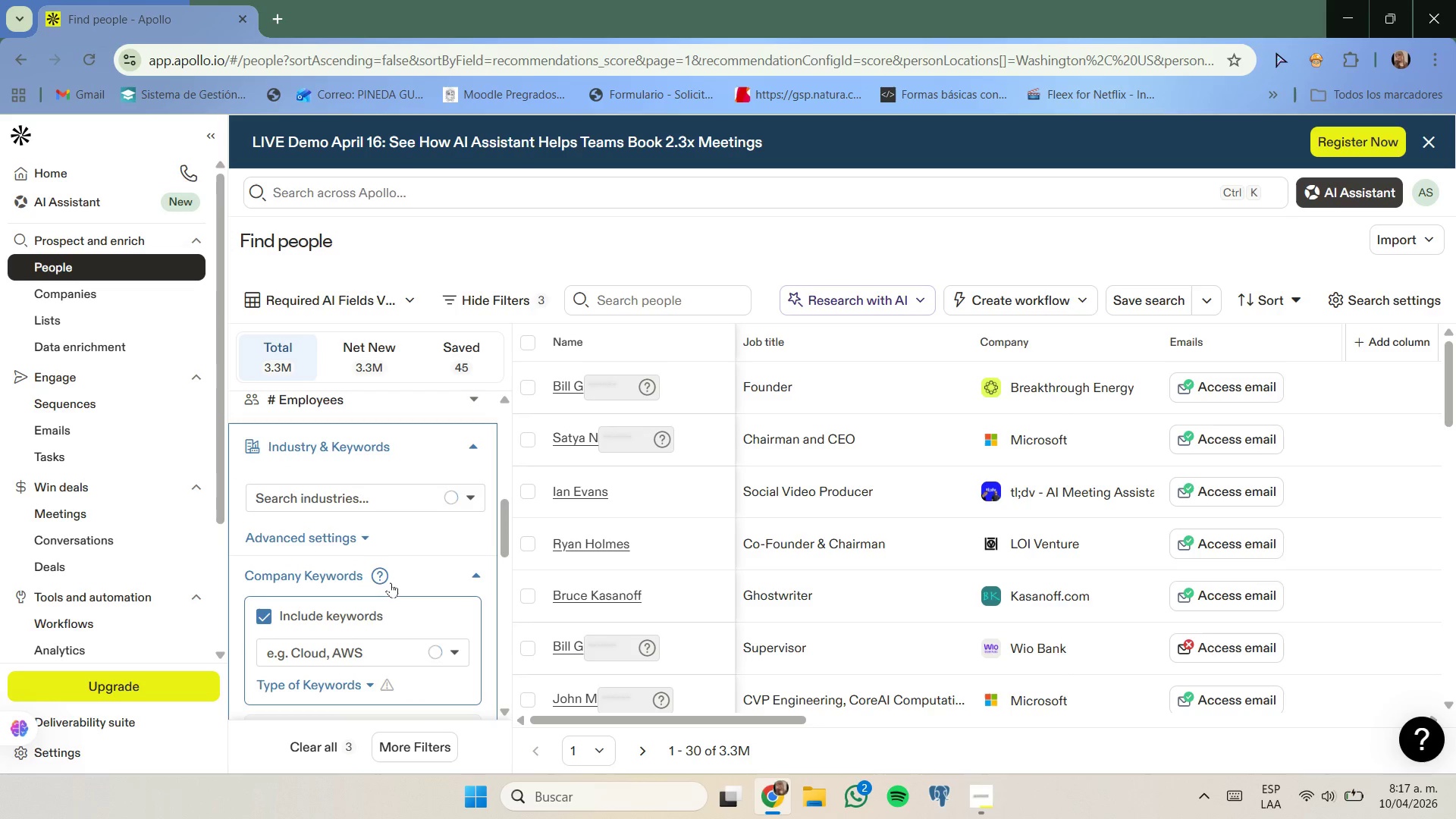 
scroll: coordinate [391, 582], scroll_direction: down, amount: 1.0
 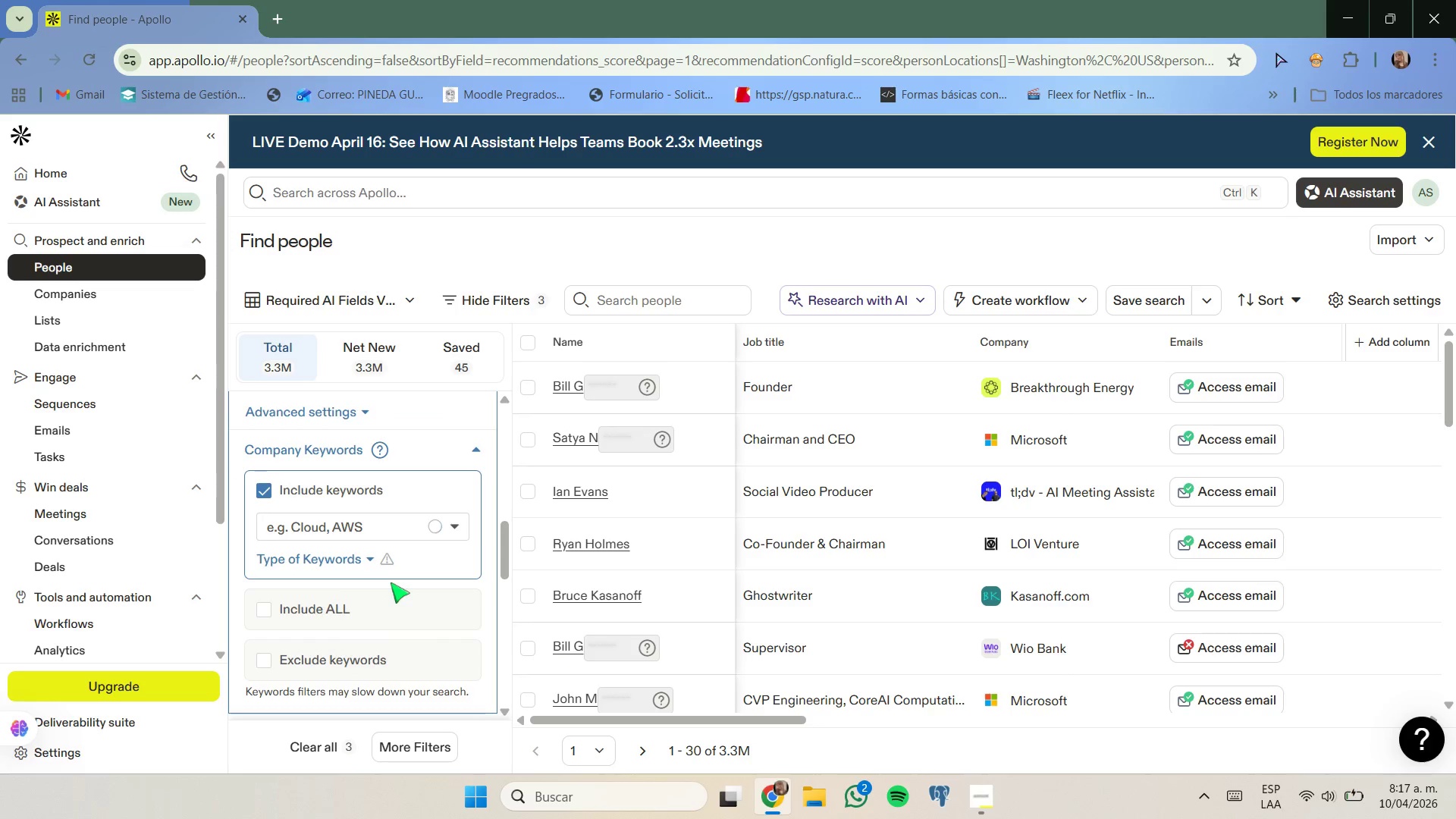 
scroll: coordinate [392, 582], scroll_direction: up, amount: 1.0
 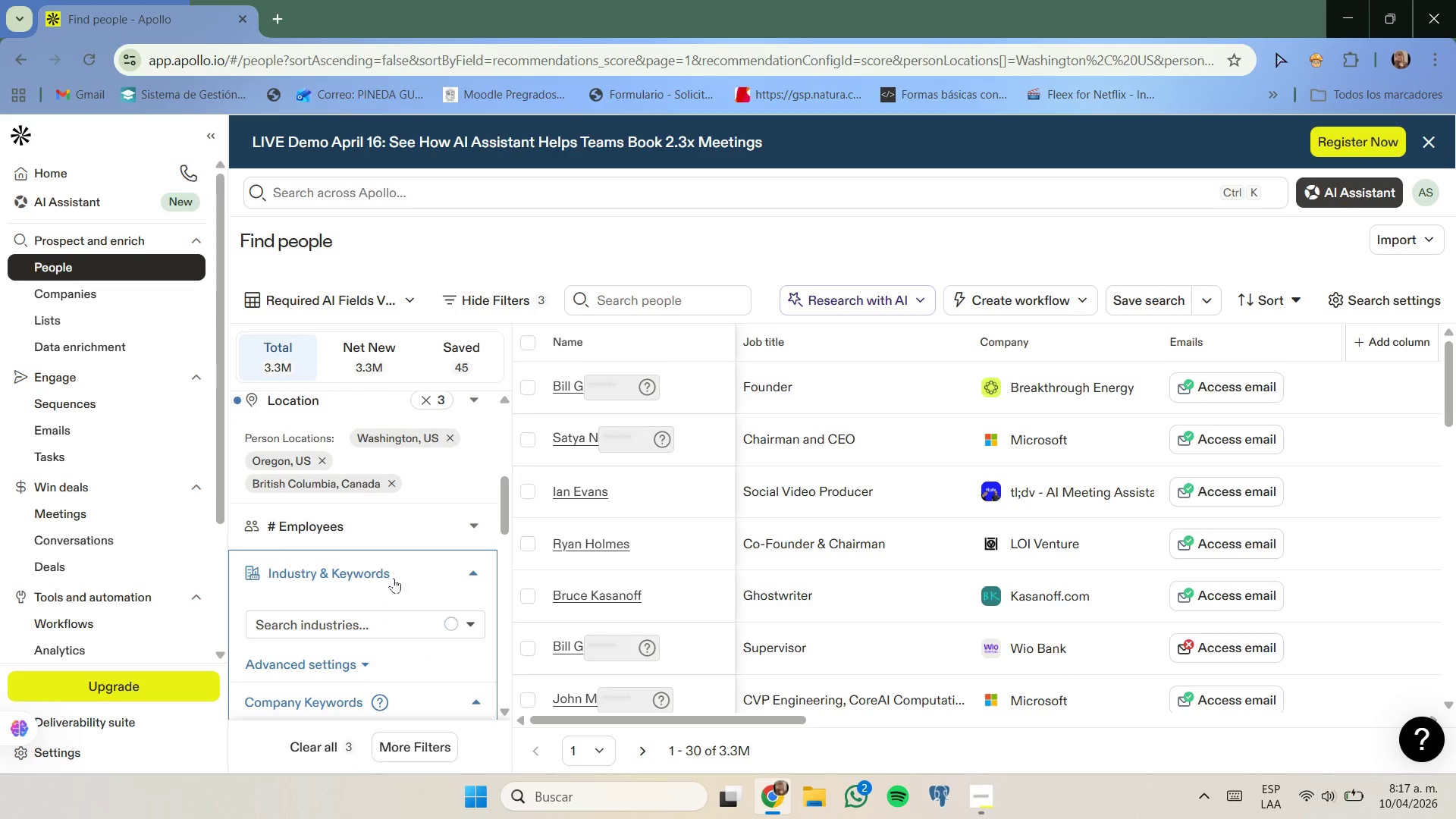 
scroll: coordinate [401, 595], scroll_direction: down, amount: 1.0
 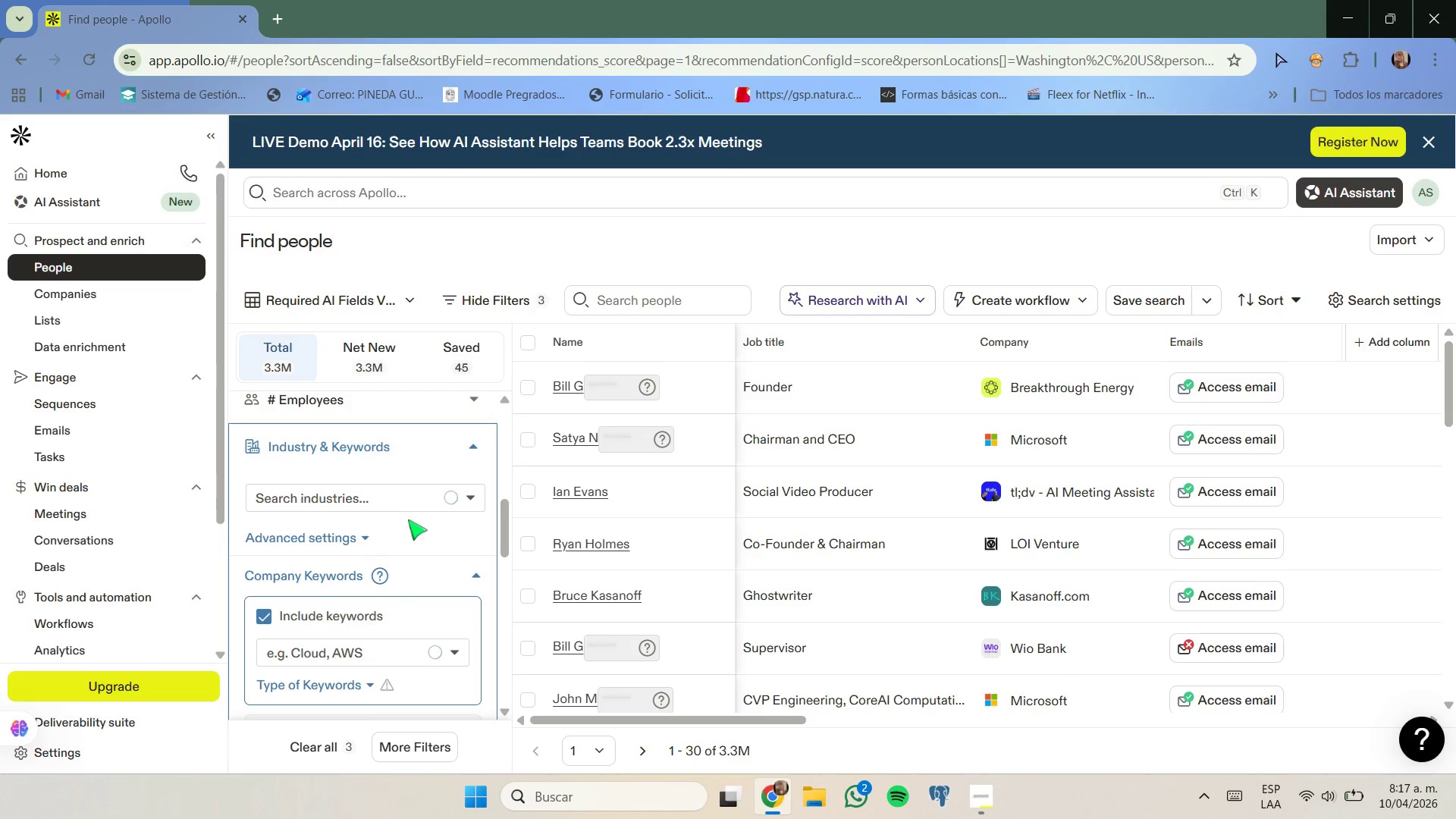 
left_click([409, 503])
 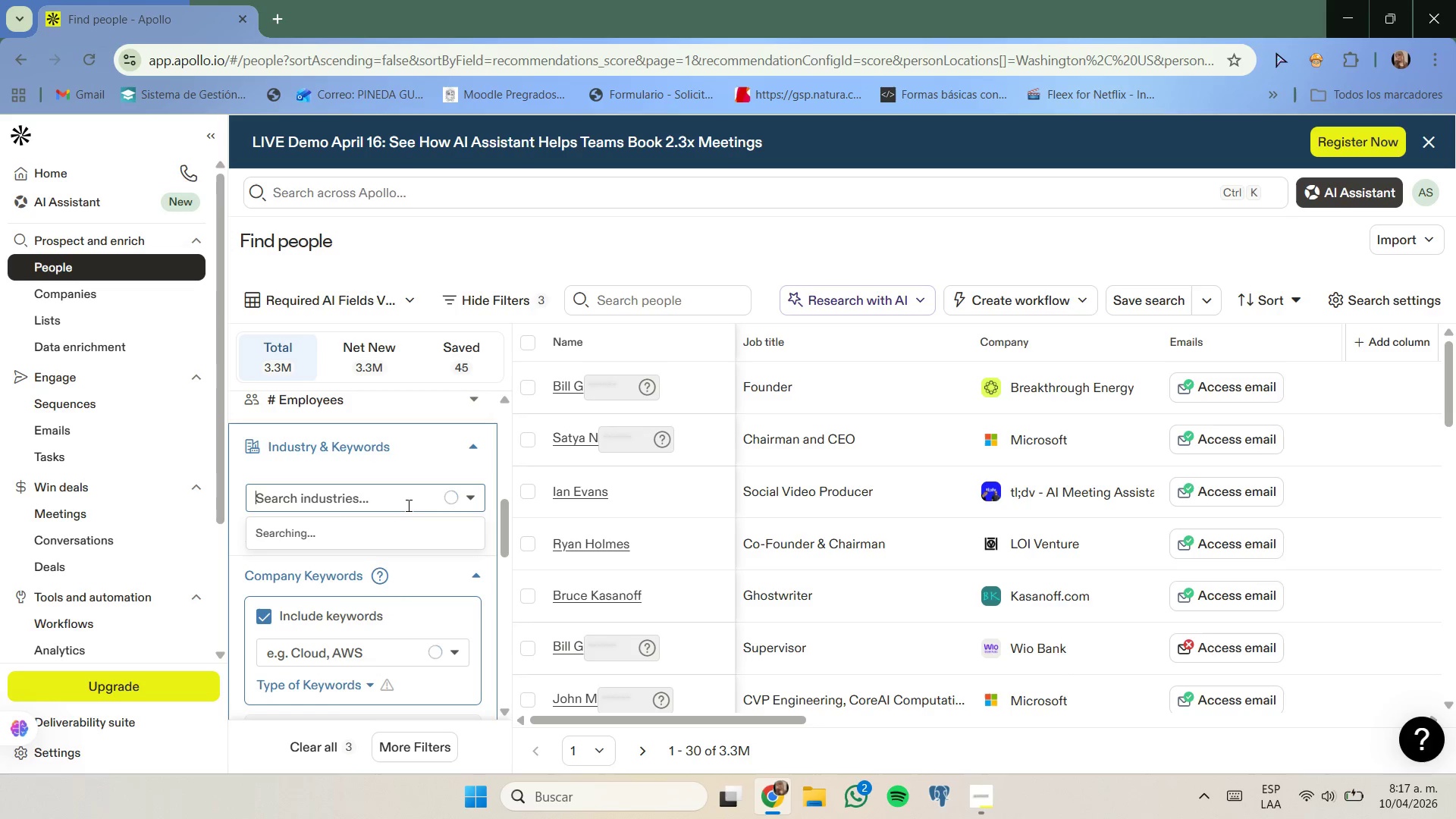 
key(R)
 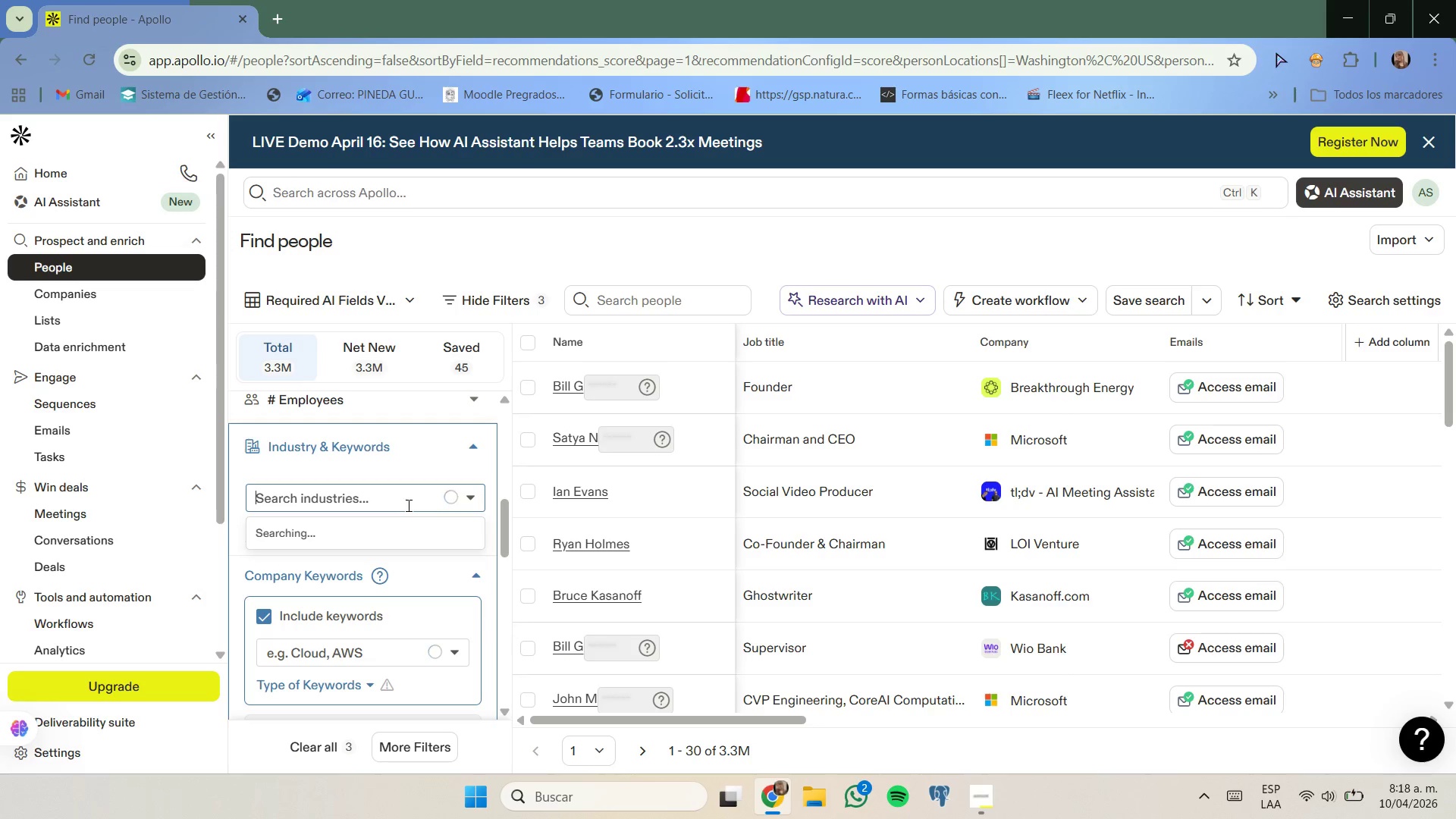 
wait(5.06)
 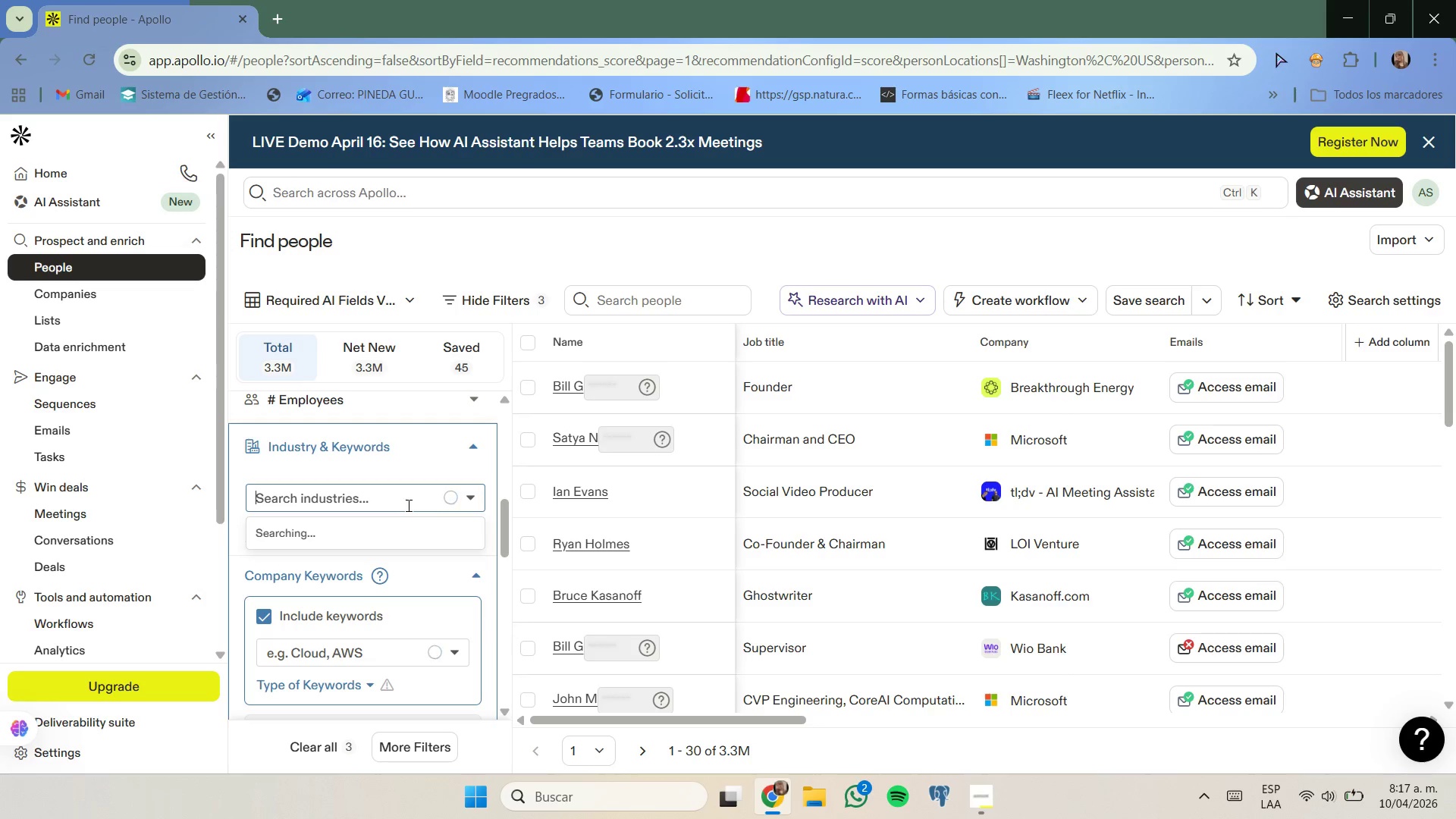 
key(E)
 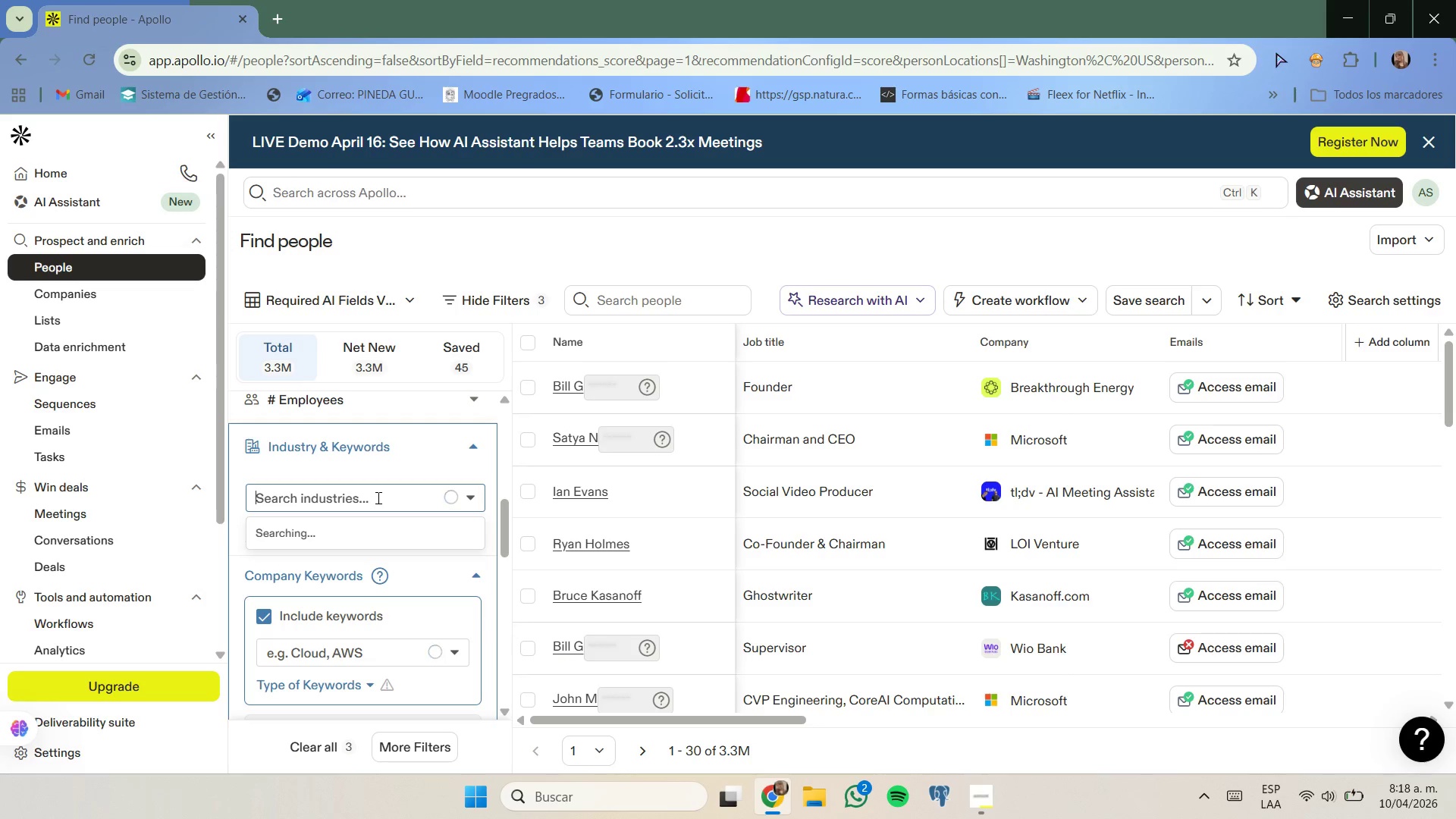 
scroll: coordinate [378, 497], scroll_direction: up, amount: 1.0
 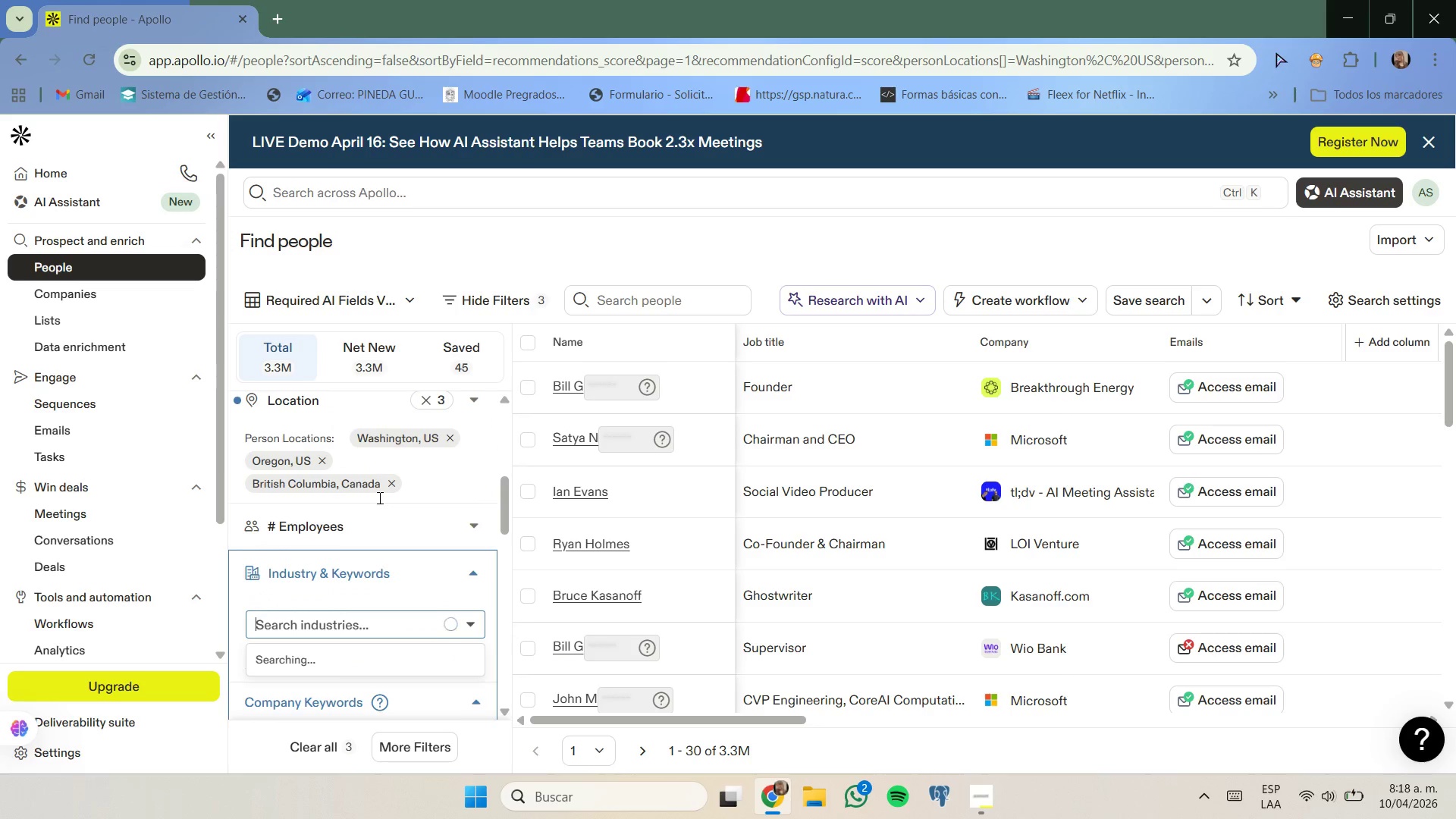 
scroll: coordinate [378, 497], scroll_direction: down, amount: 1.0
 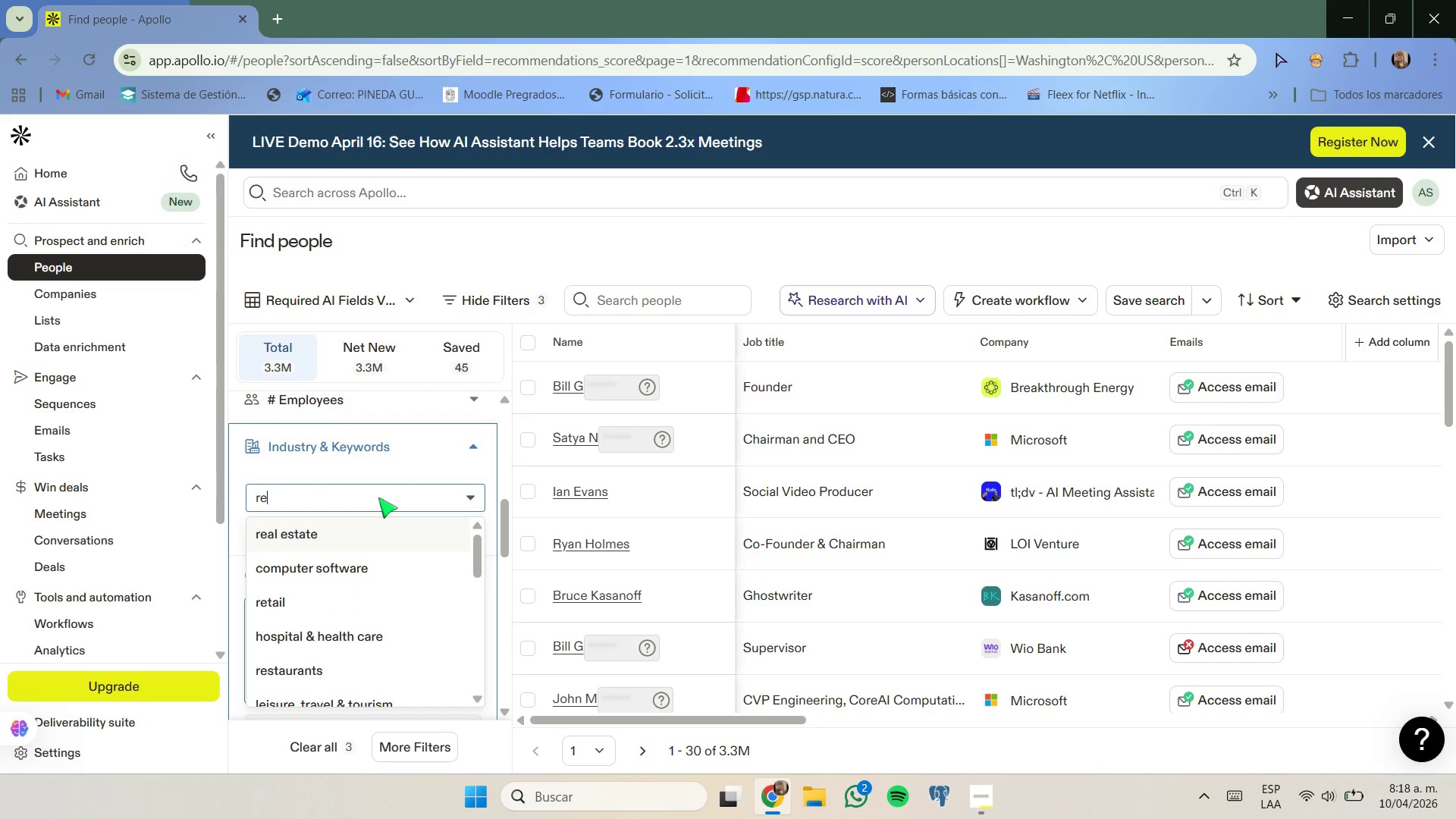 
type(ta)
 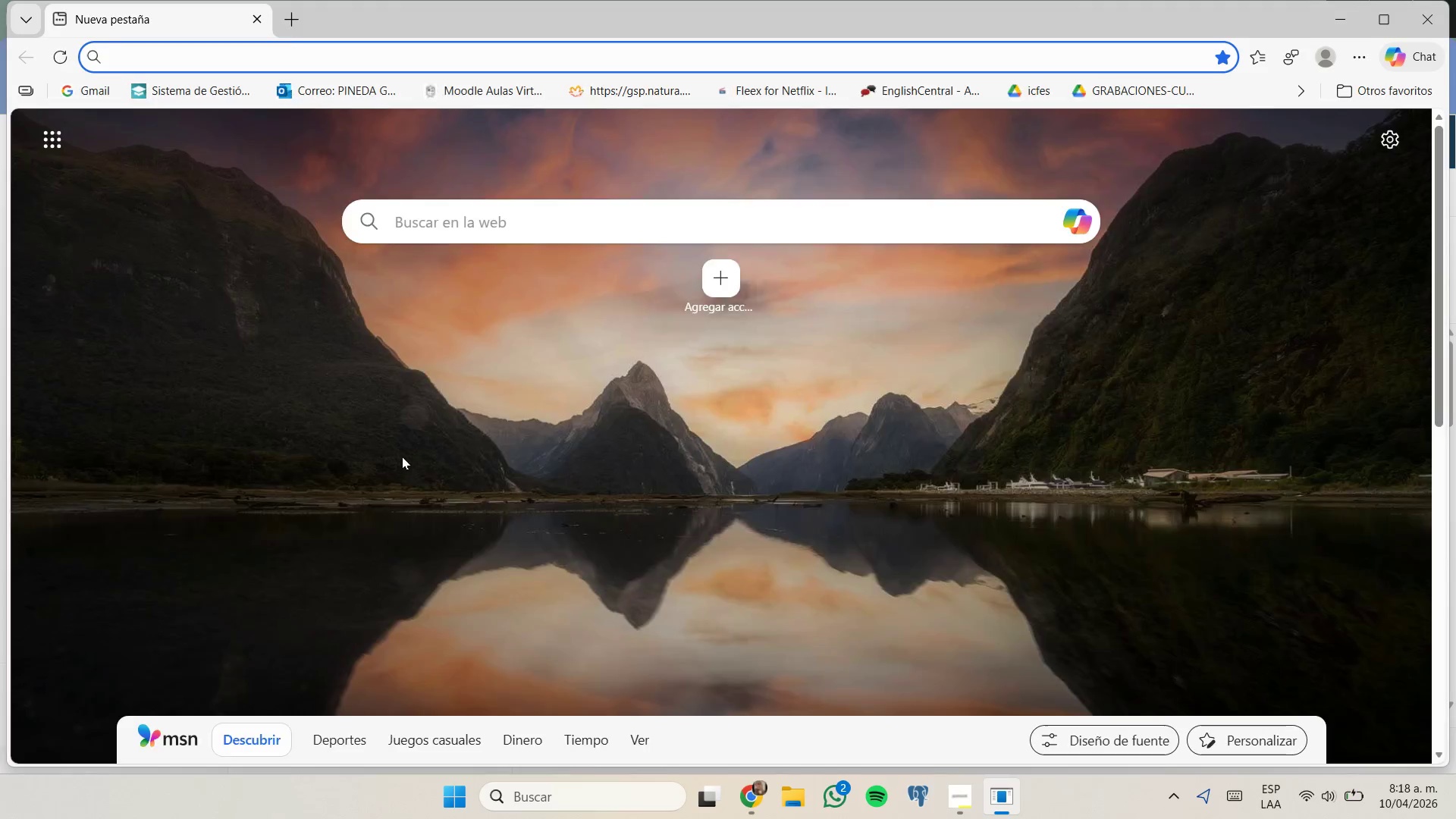 
wait(5.33)
 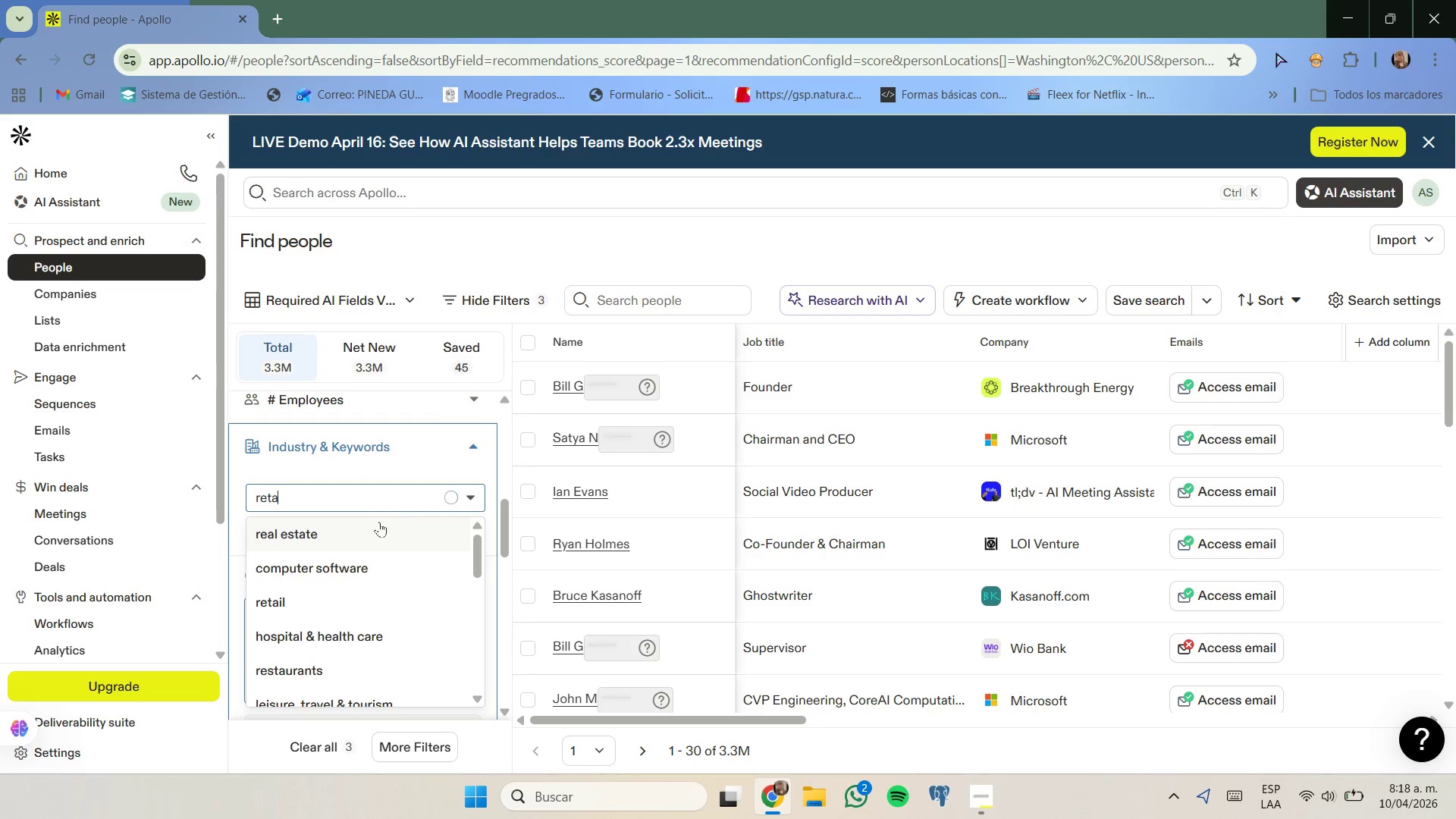 
left_click_drag(start_coordinate=[1434, 8], to_coordinate=[1436, 4])
 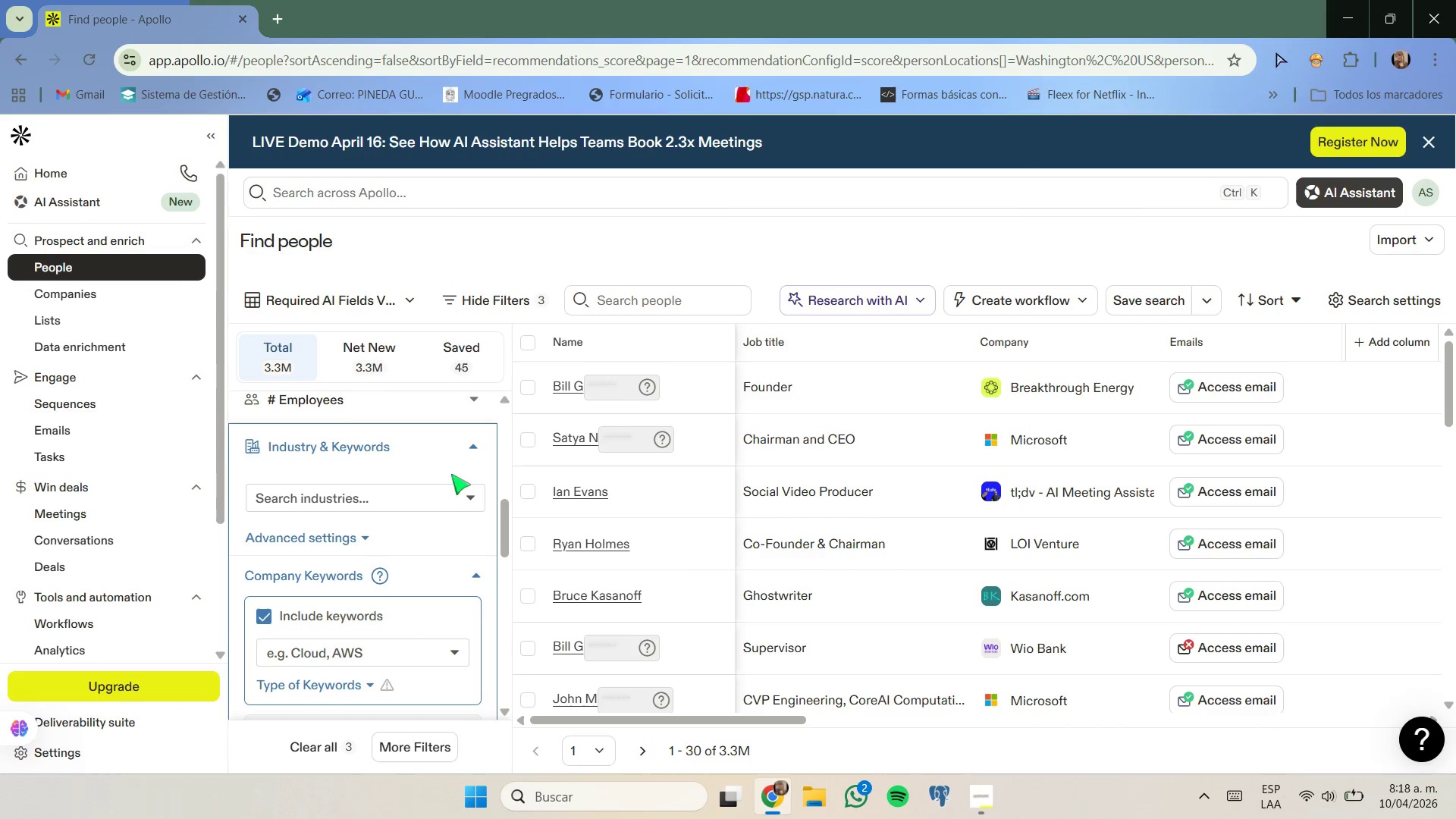 
left_click([425, 482])
 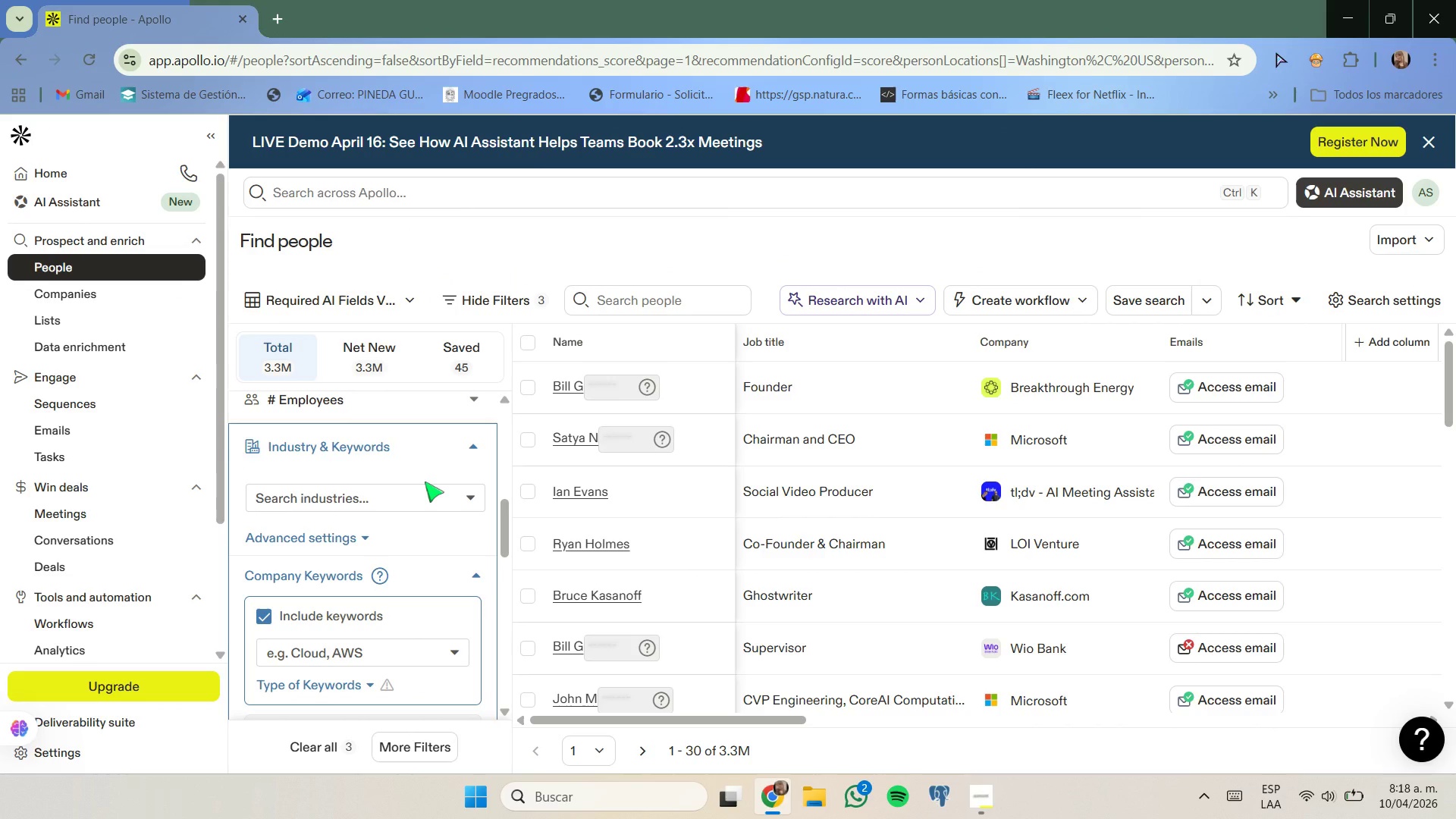 
type(re)
 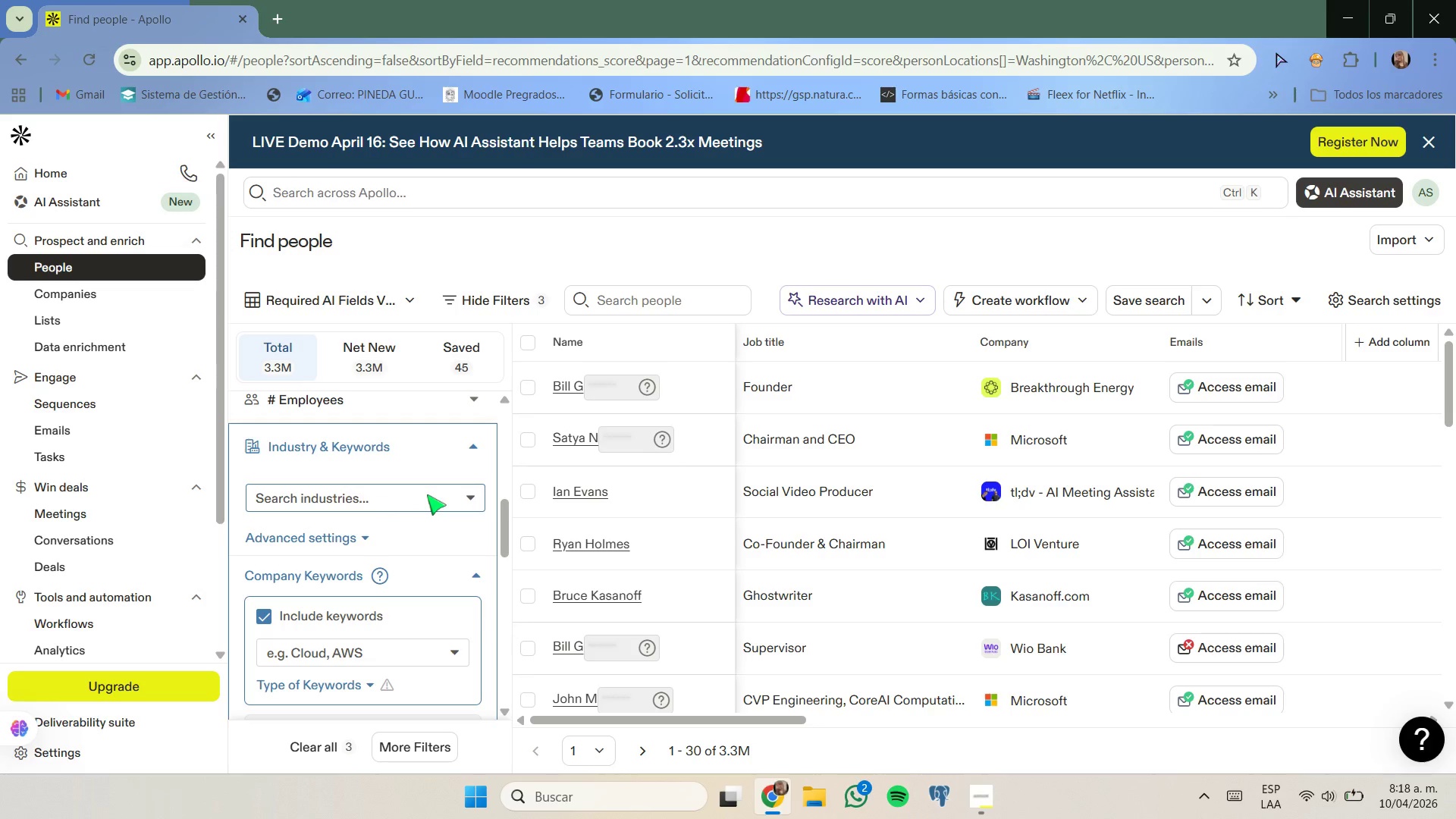 
left_click([427, 494])
 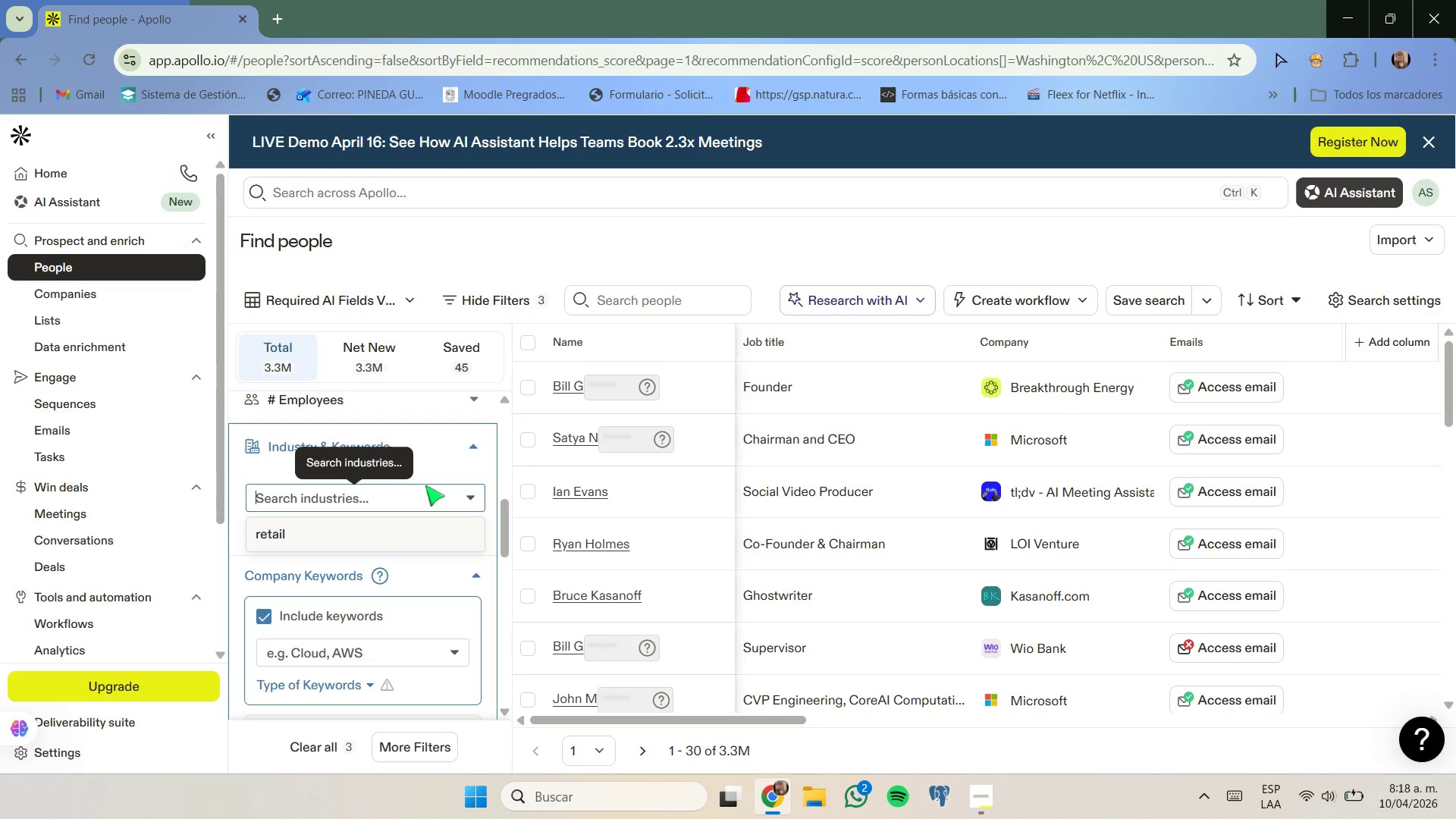 
key(R)
 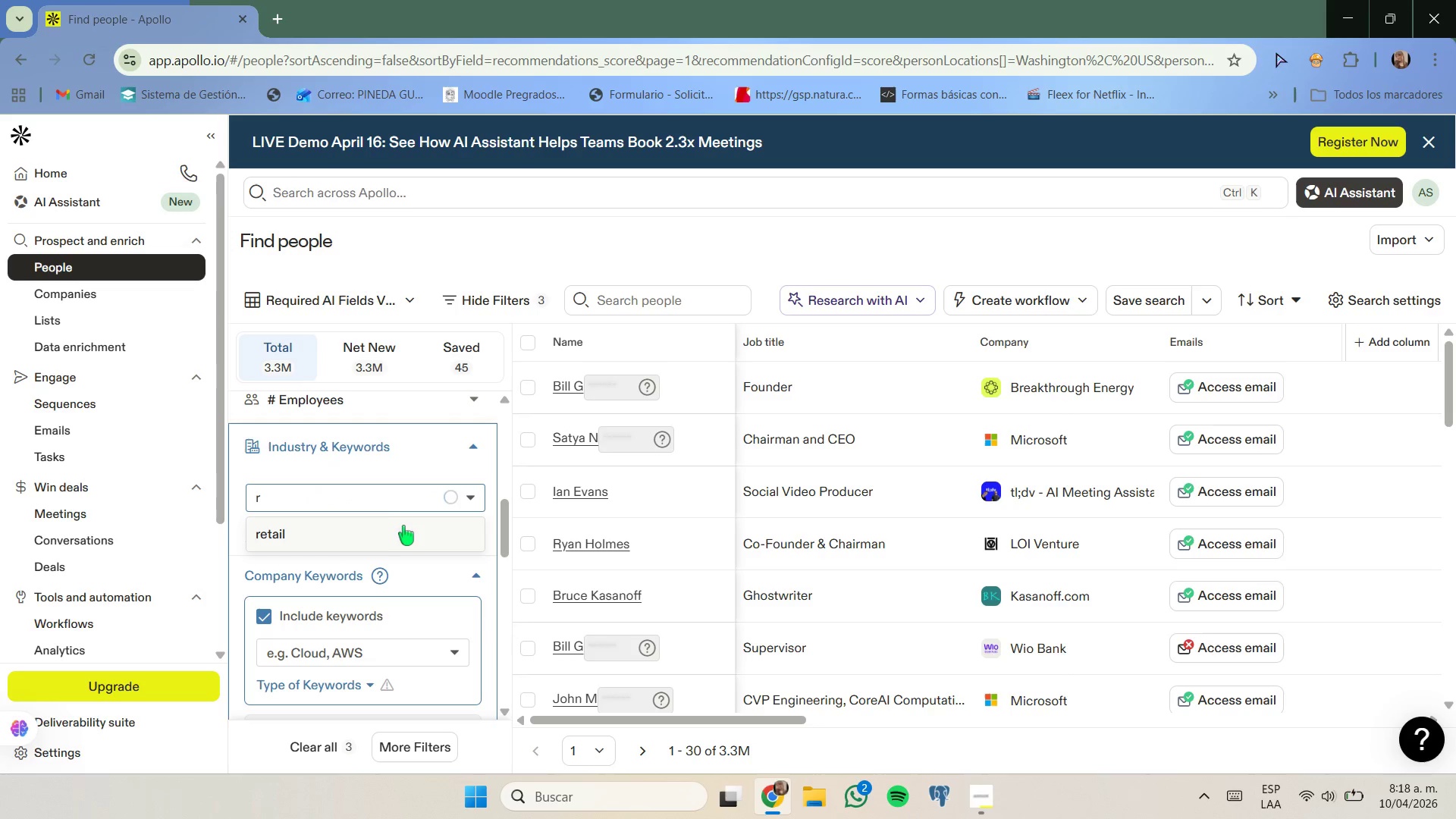 
left_click([405, 529])
 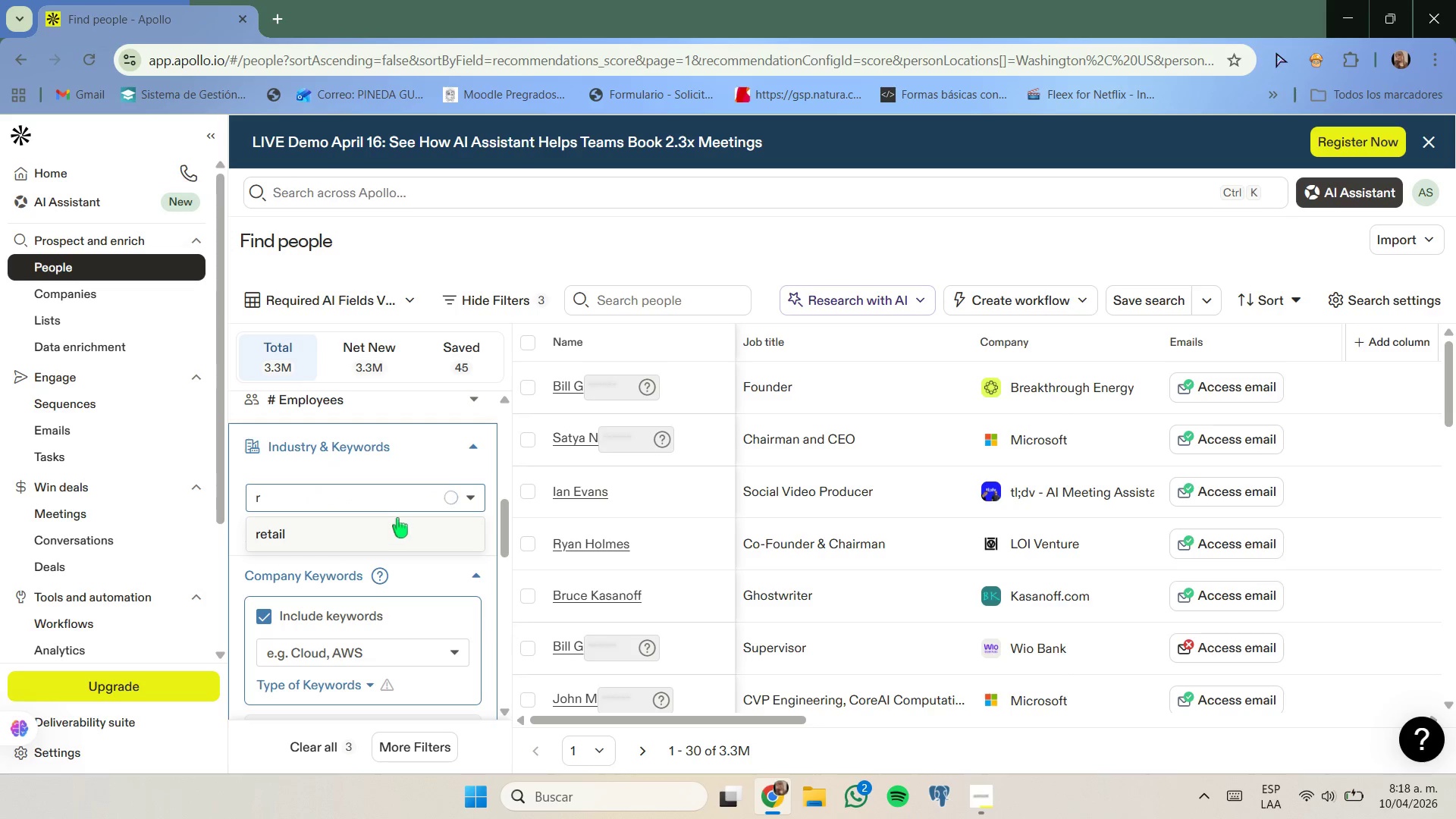 
mouse_move([410, 504])
 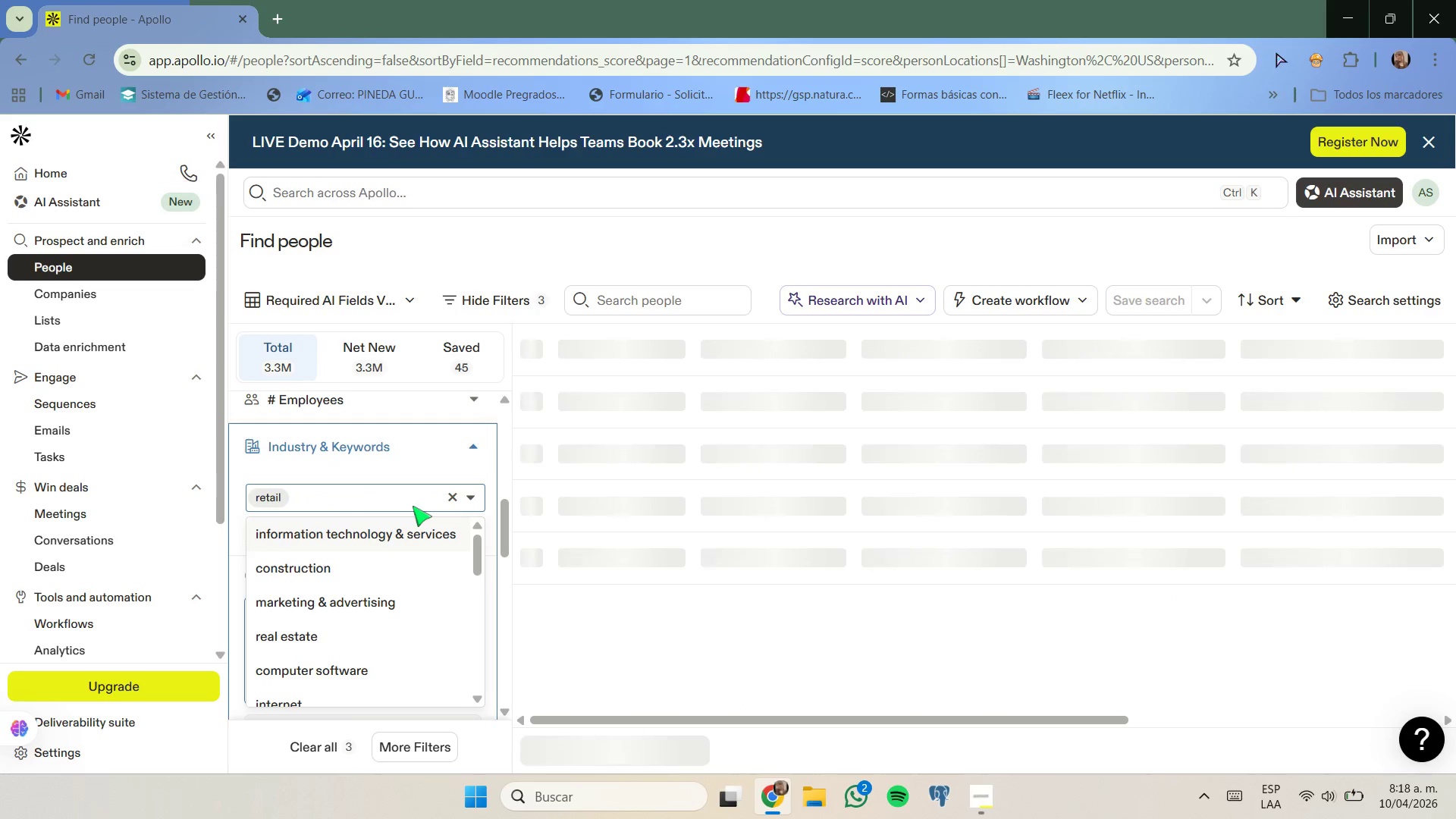 
type(food )
 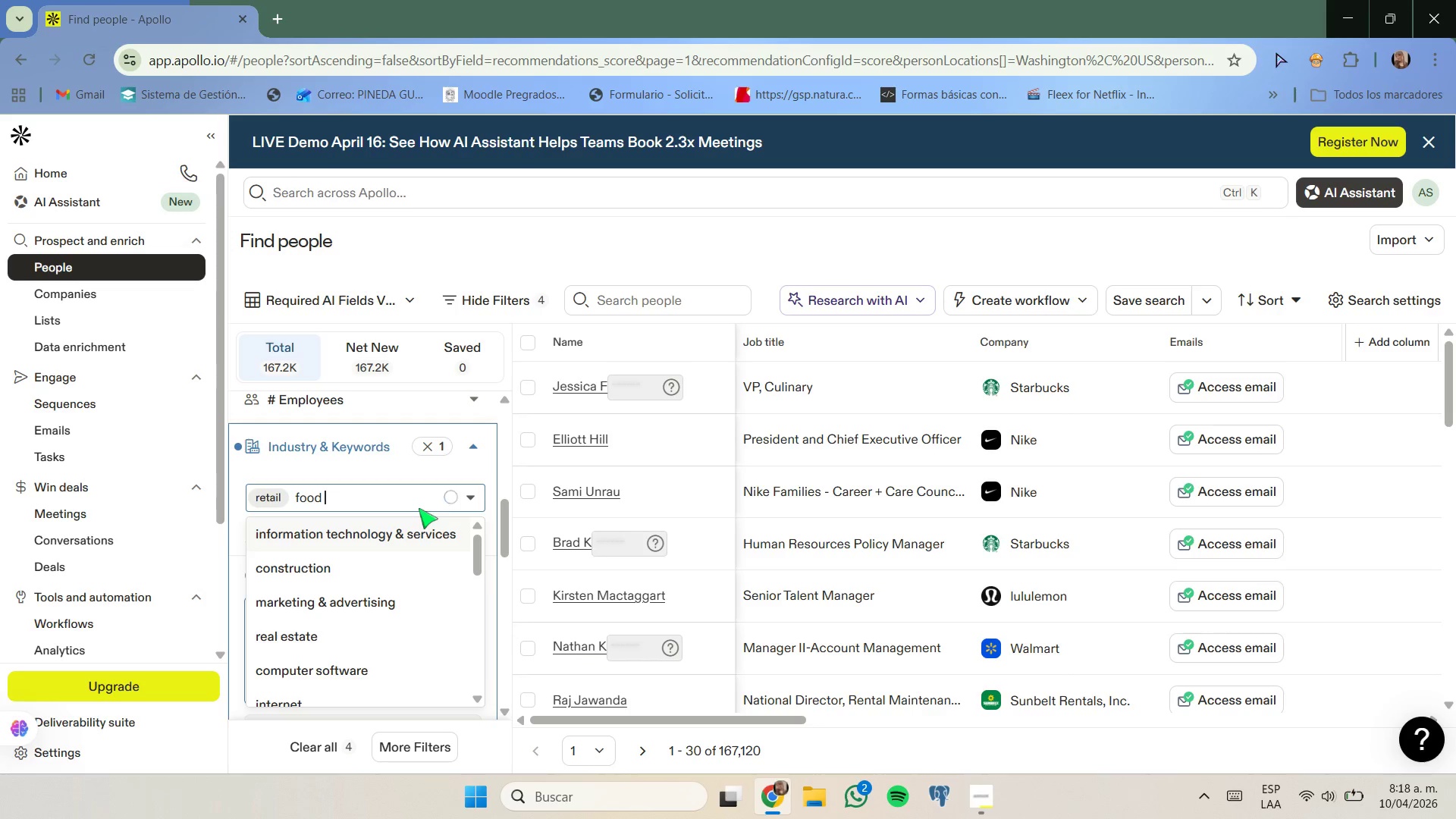 
wait(10.02)
 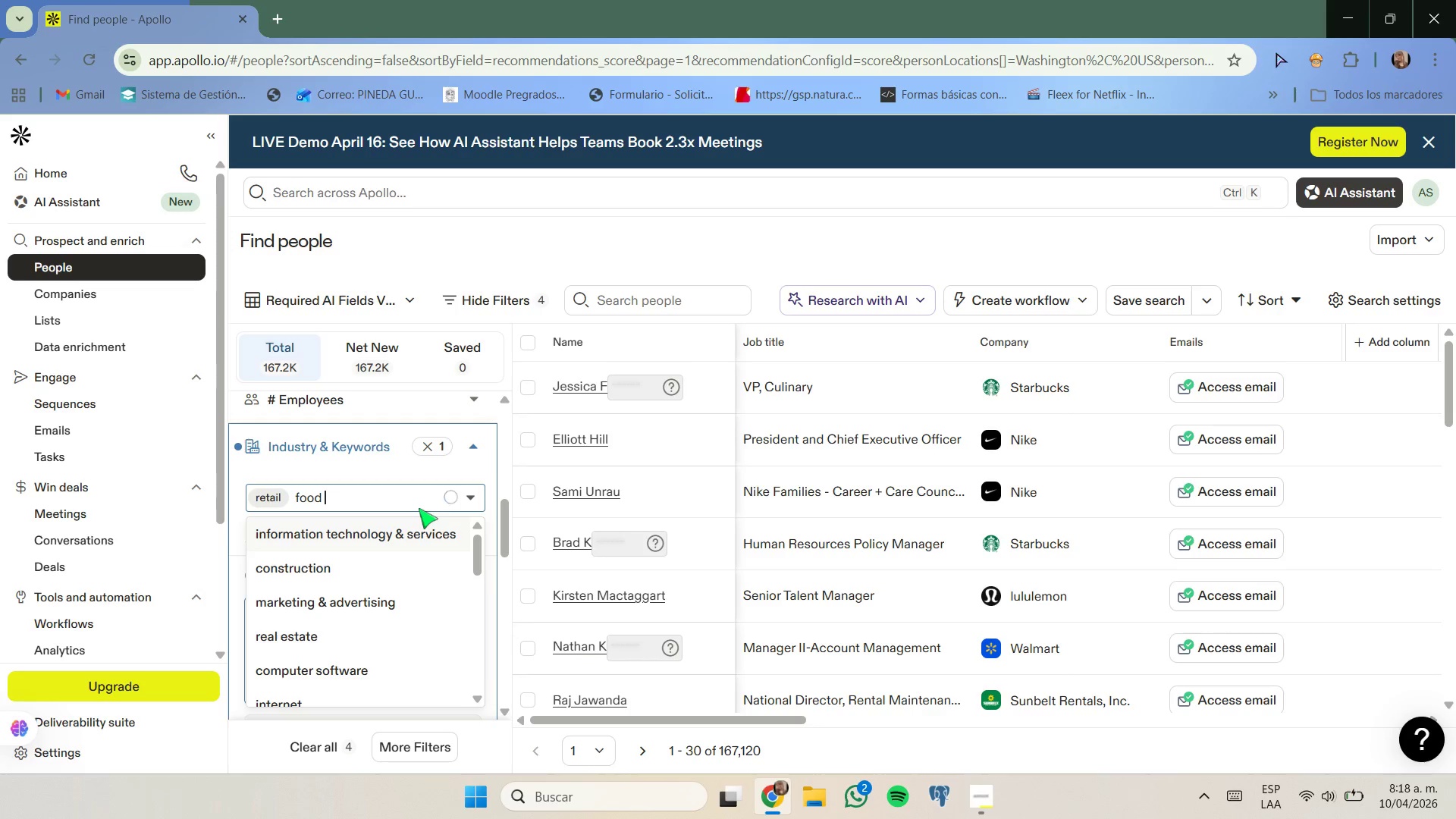 
left_click([403, 500])
 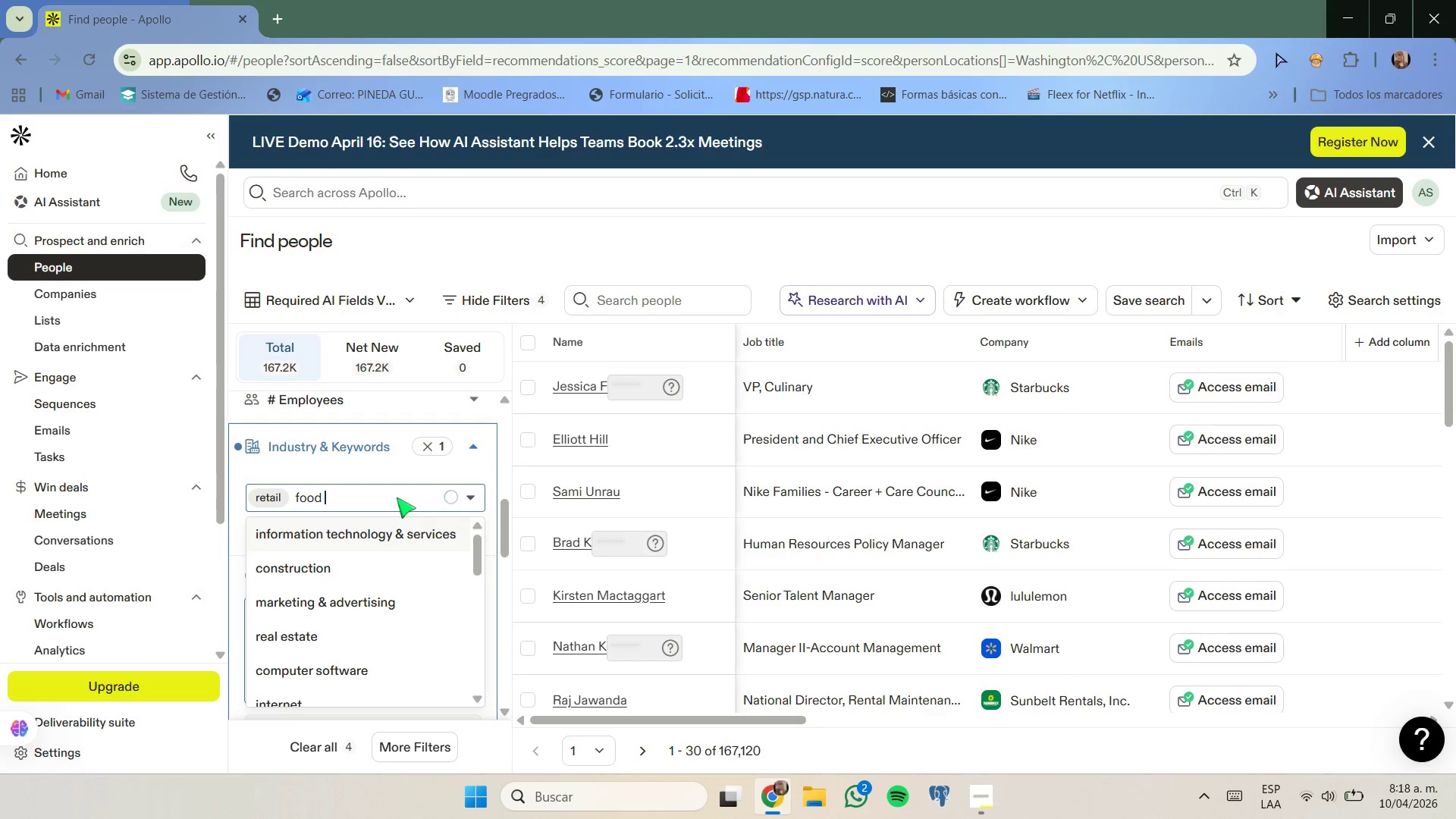 
key(Backspace)
key(Backspace)
key(Backspace)
type(od)
 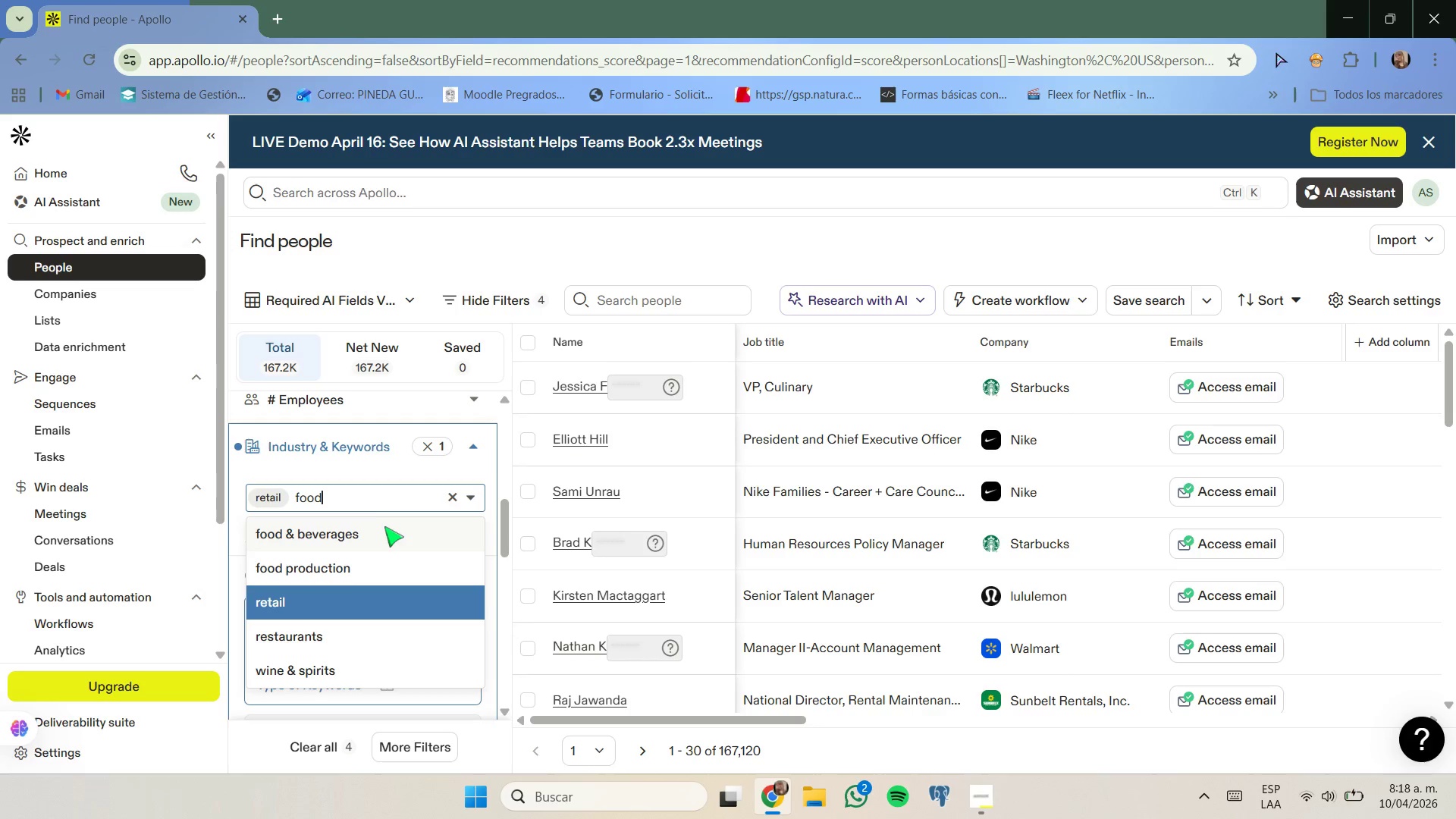 
left_click([384, 530])
 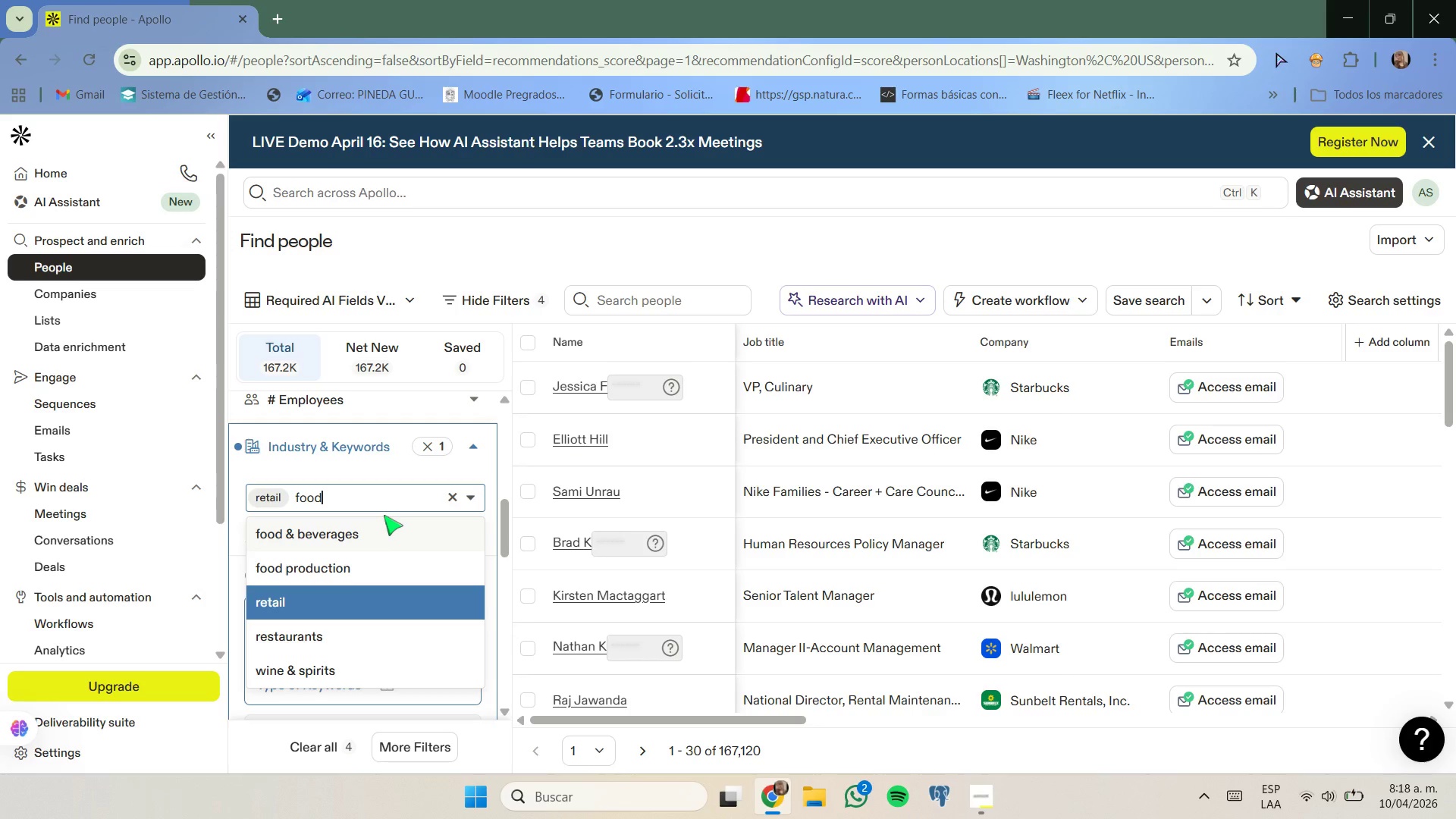 
scroll: coordinate [386, 497], scroll_direction: none, amount: 0.0
 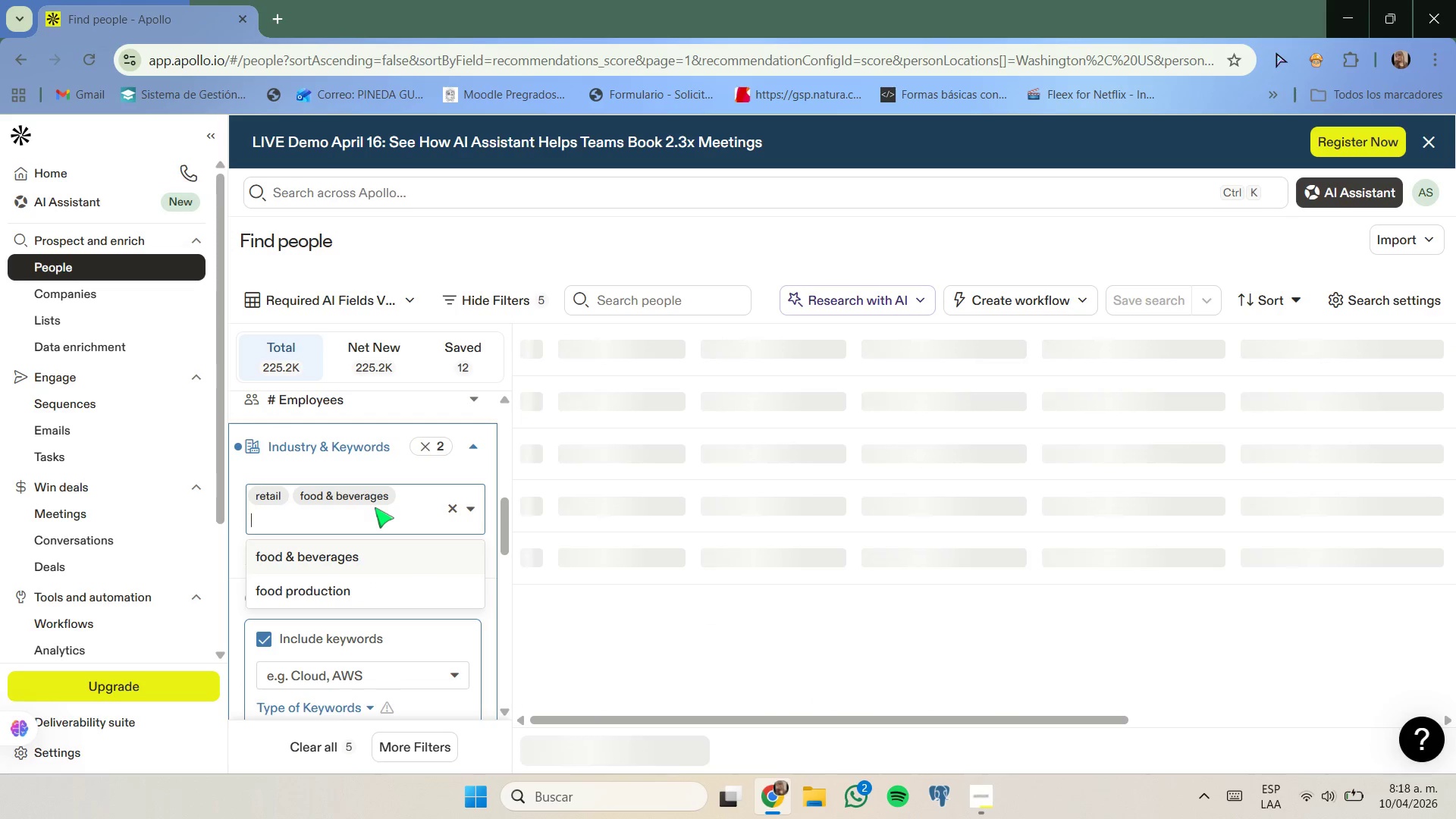 
type(consumer good)
 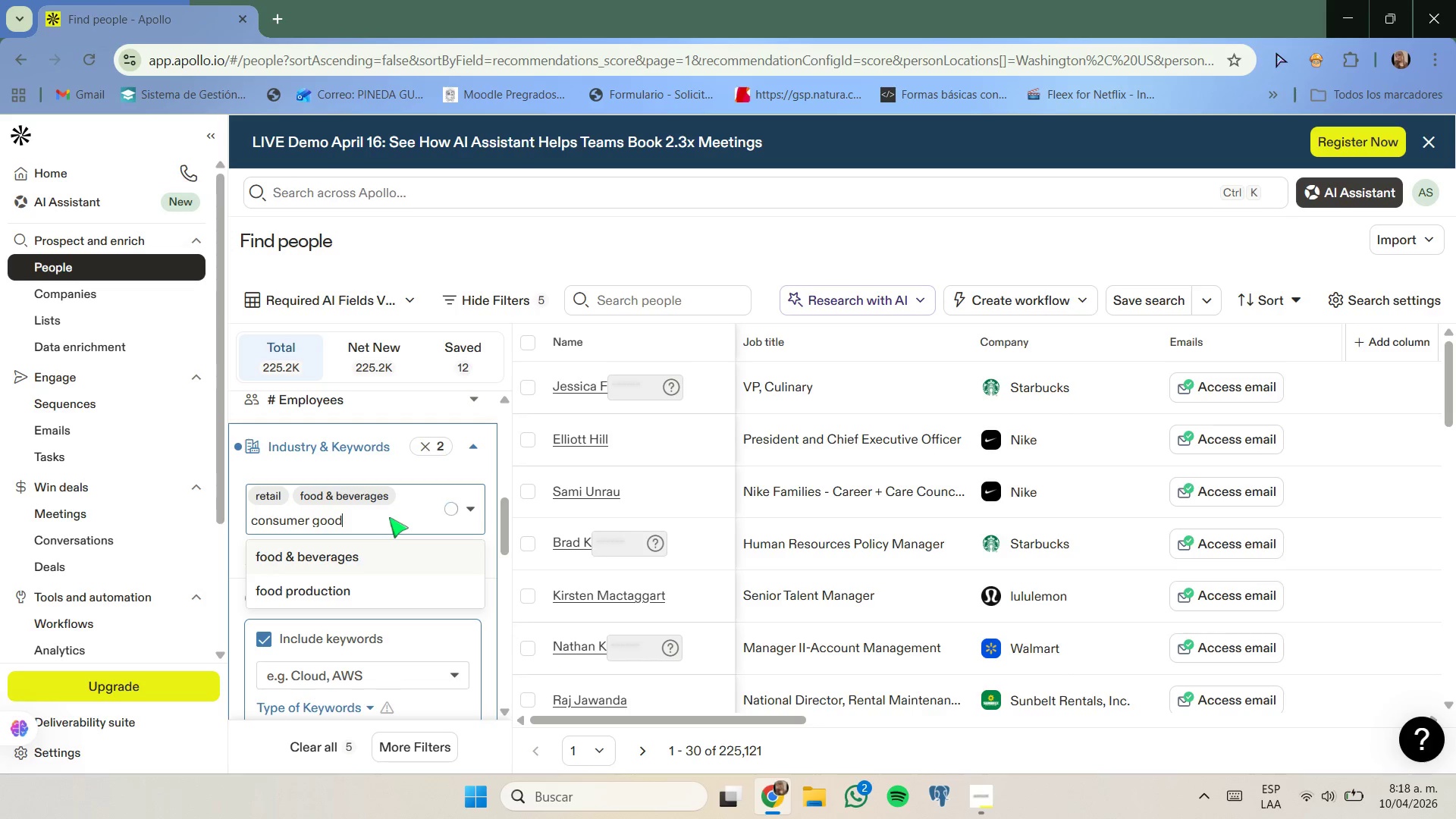 
wait(10.45)
 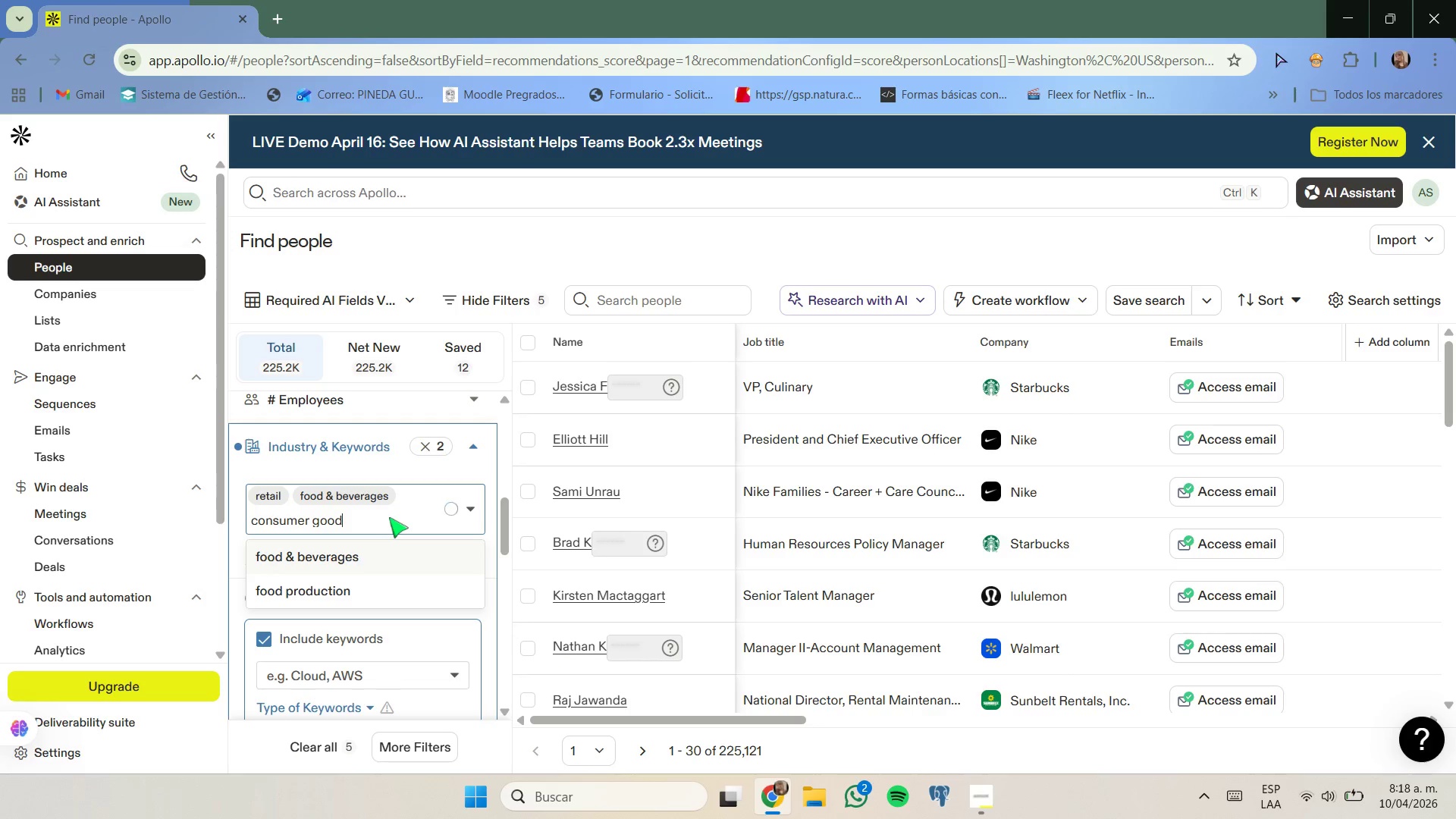 
key(Backspace)
 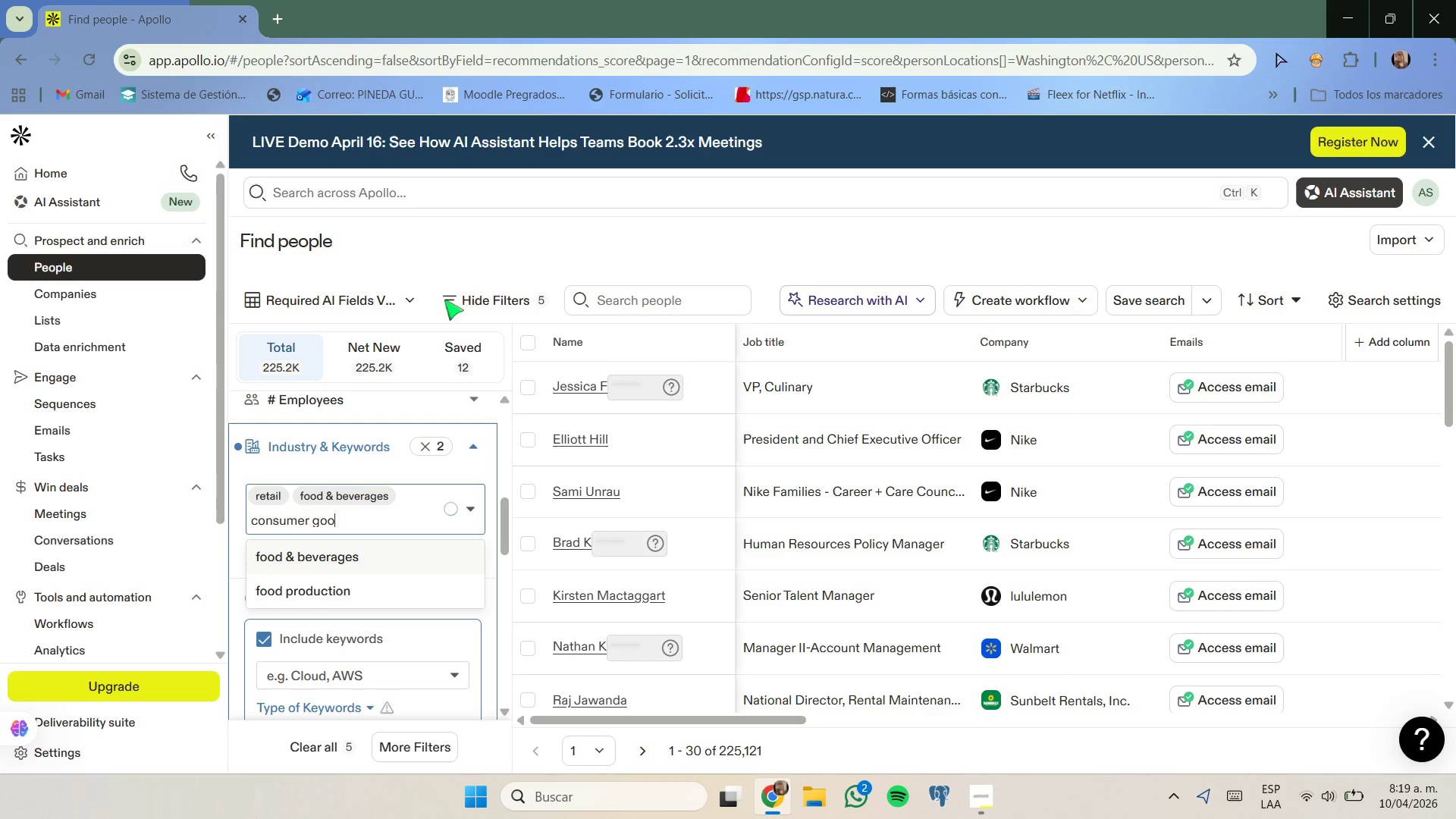 
wait(6.14)
 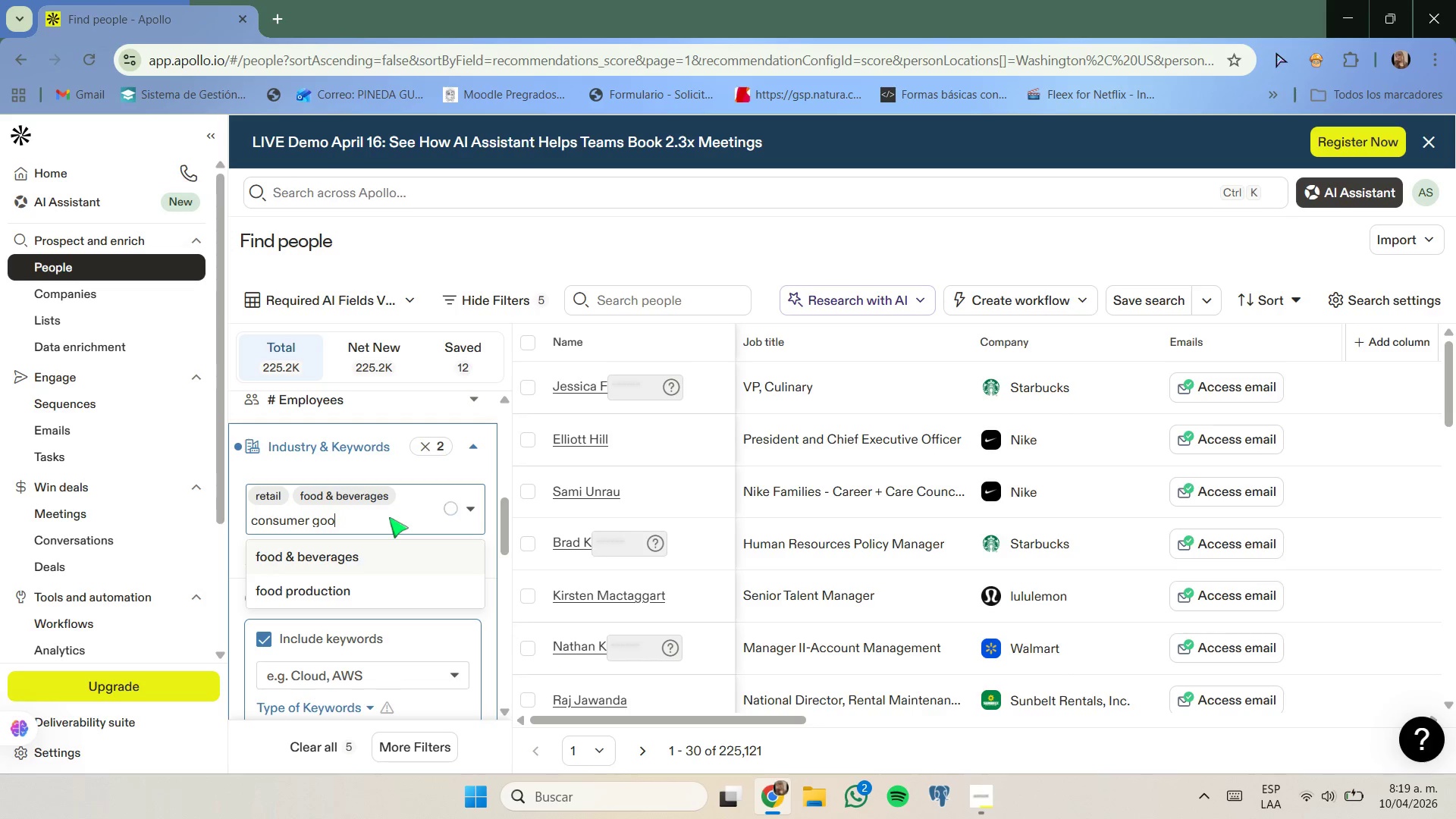 
left_click([367, 510])
 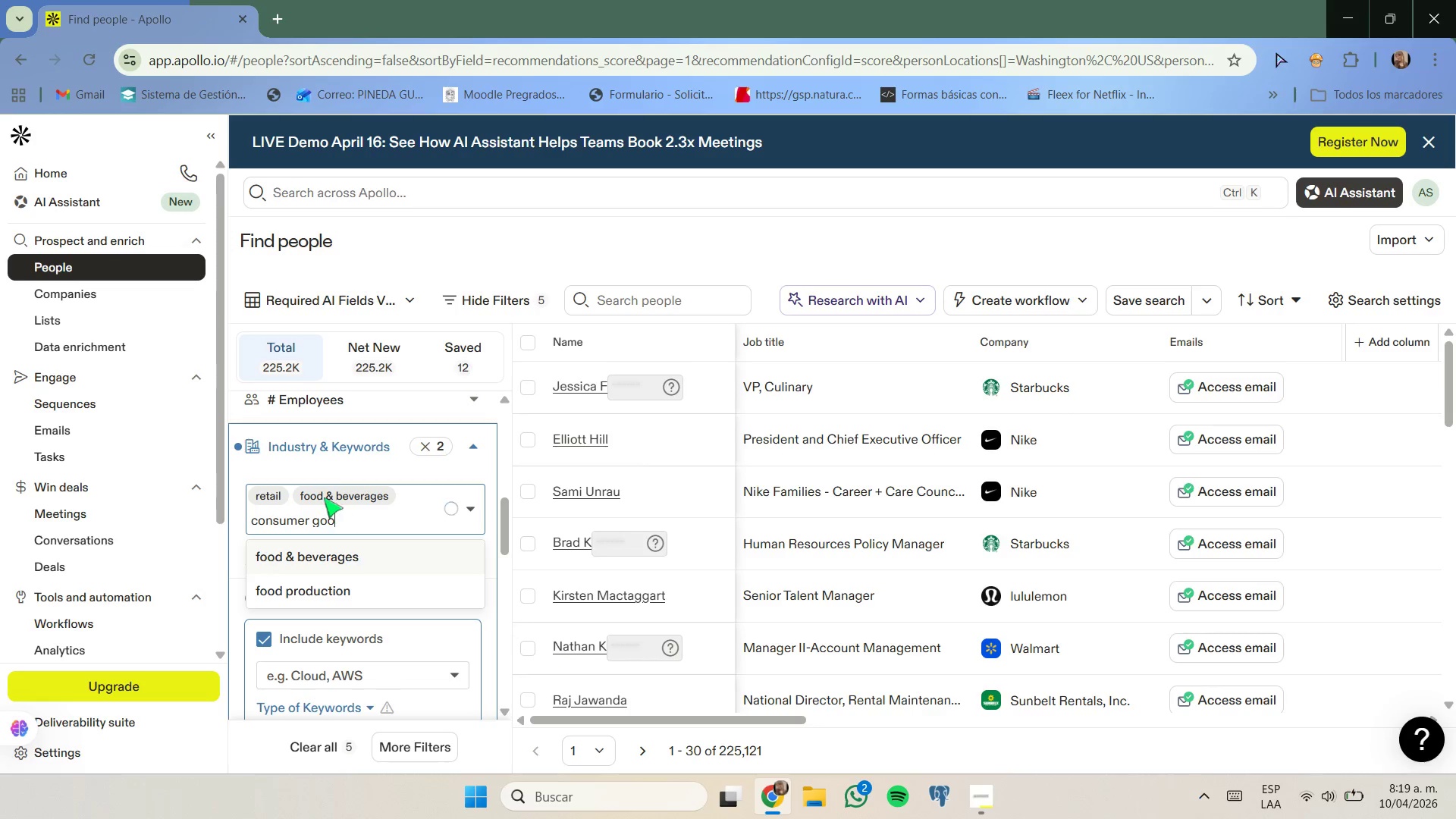 
key(Backspace)
 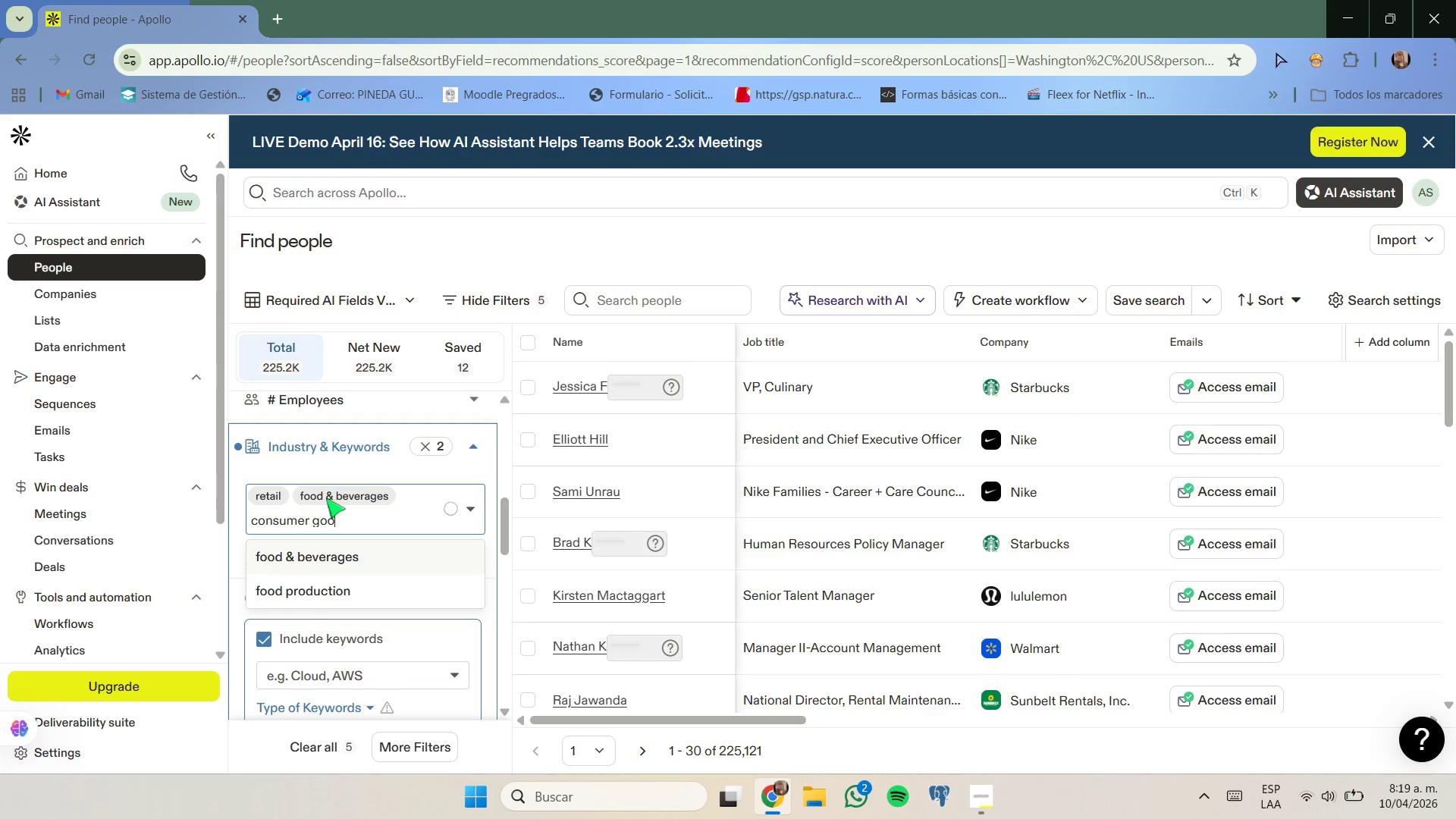 
key(Backspace)
 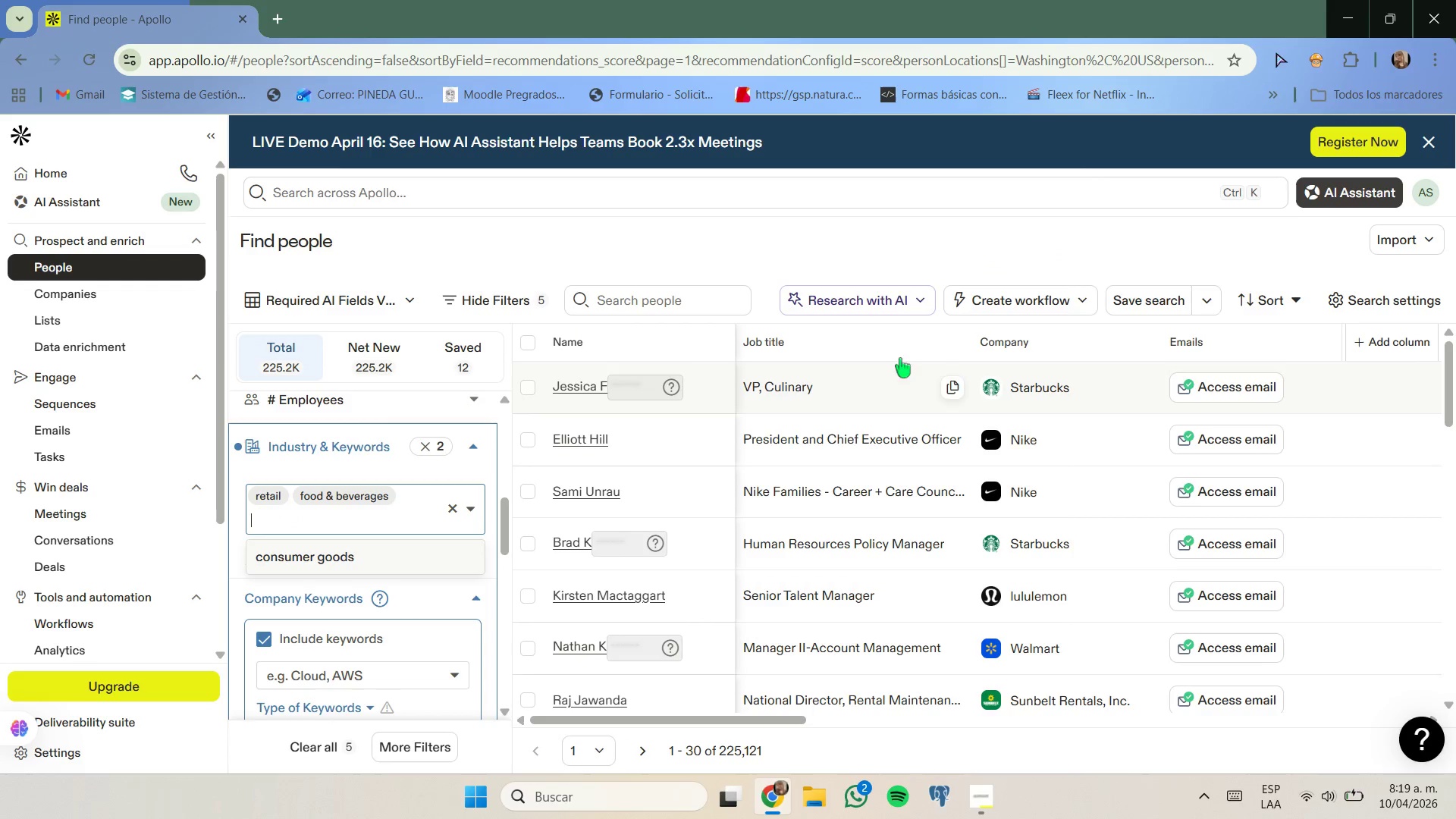 
wait(6.47)
 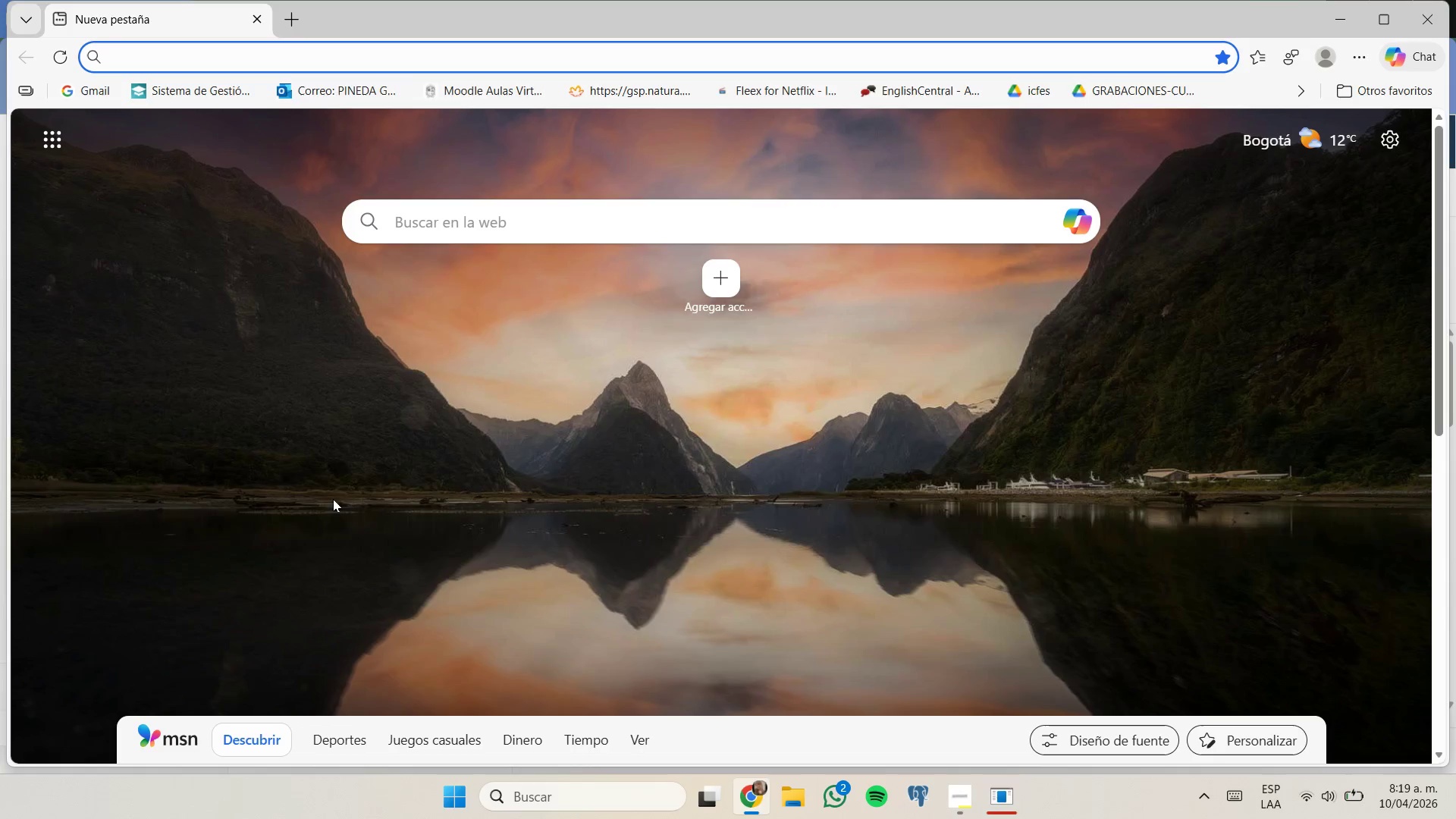 
left_click([435, 551])
 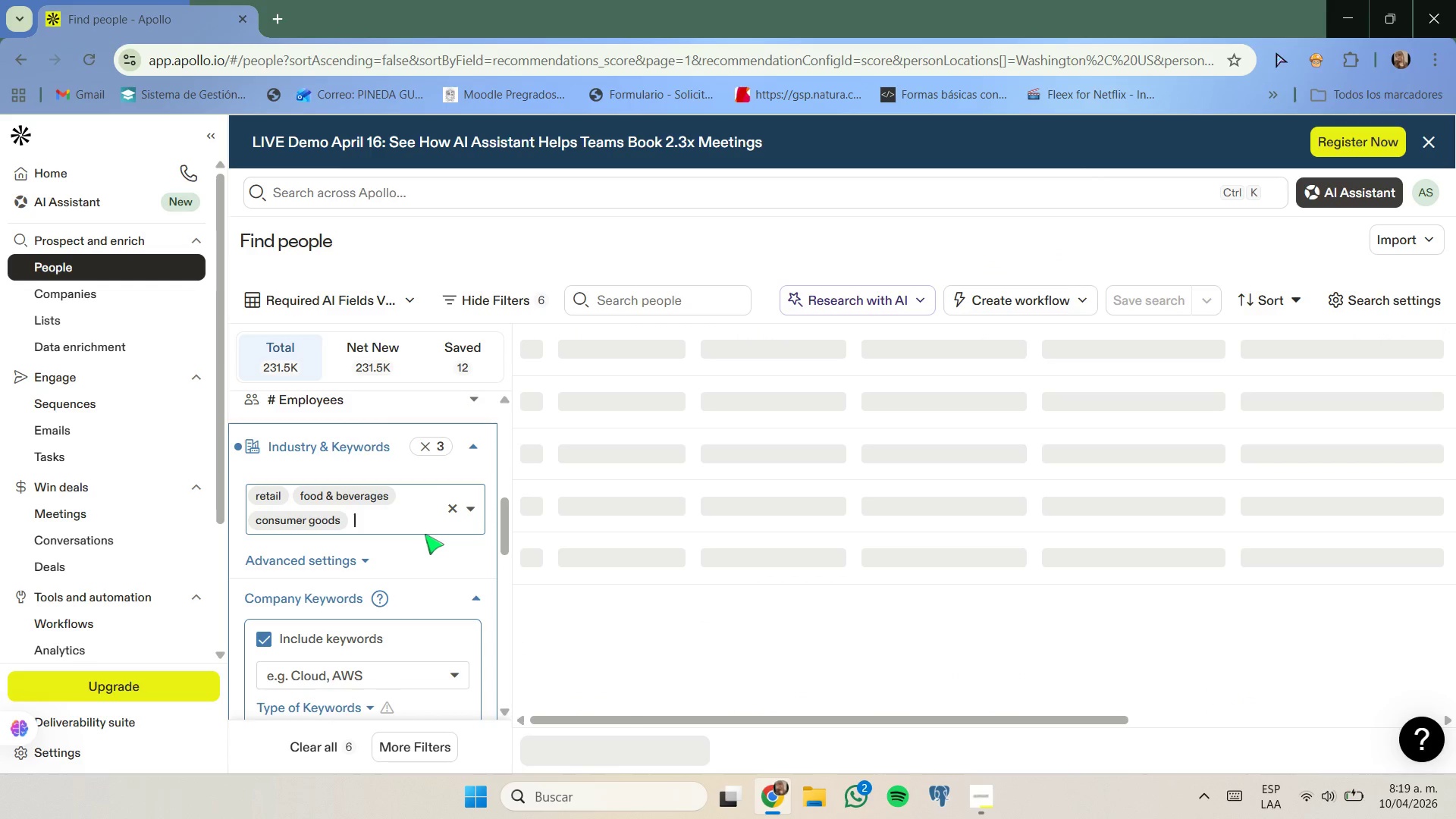 
scroll: coordinate [406, 500], scroll_direction: down, amount: 1.0
 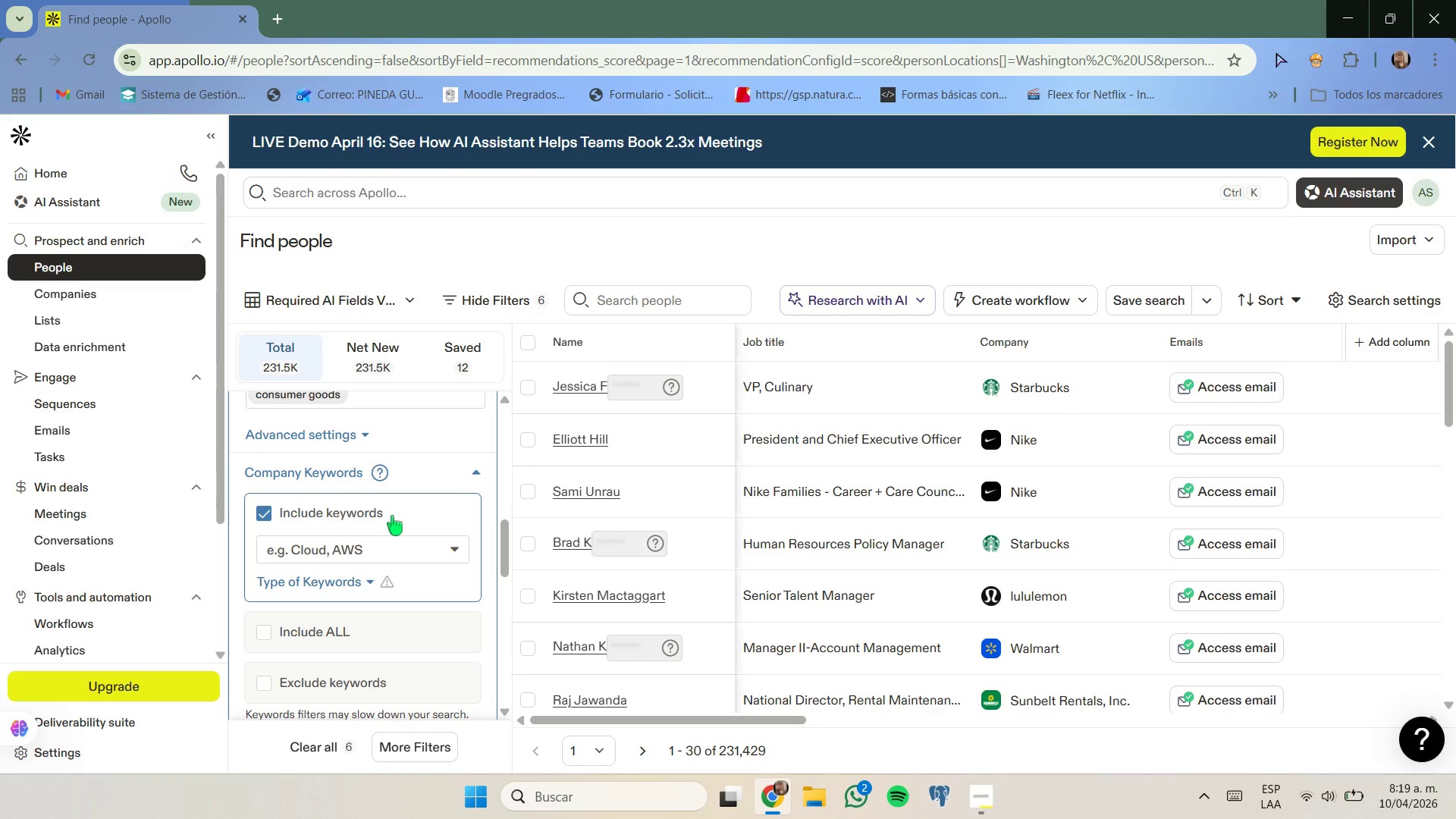 
left_click([397, 544])
 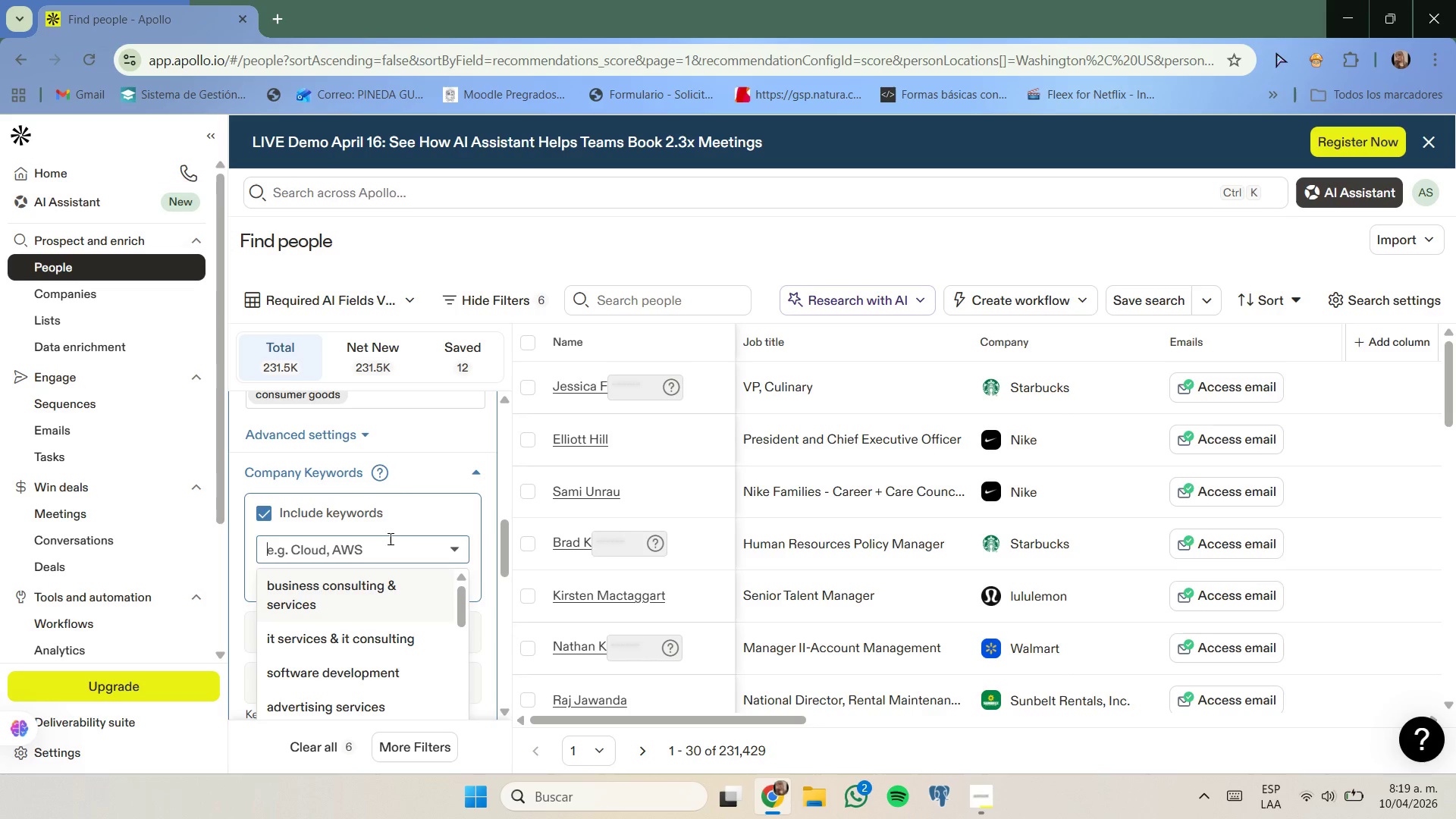 
type(zero waste)
 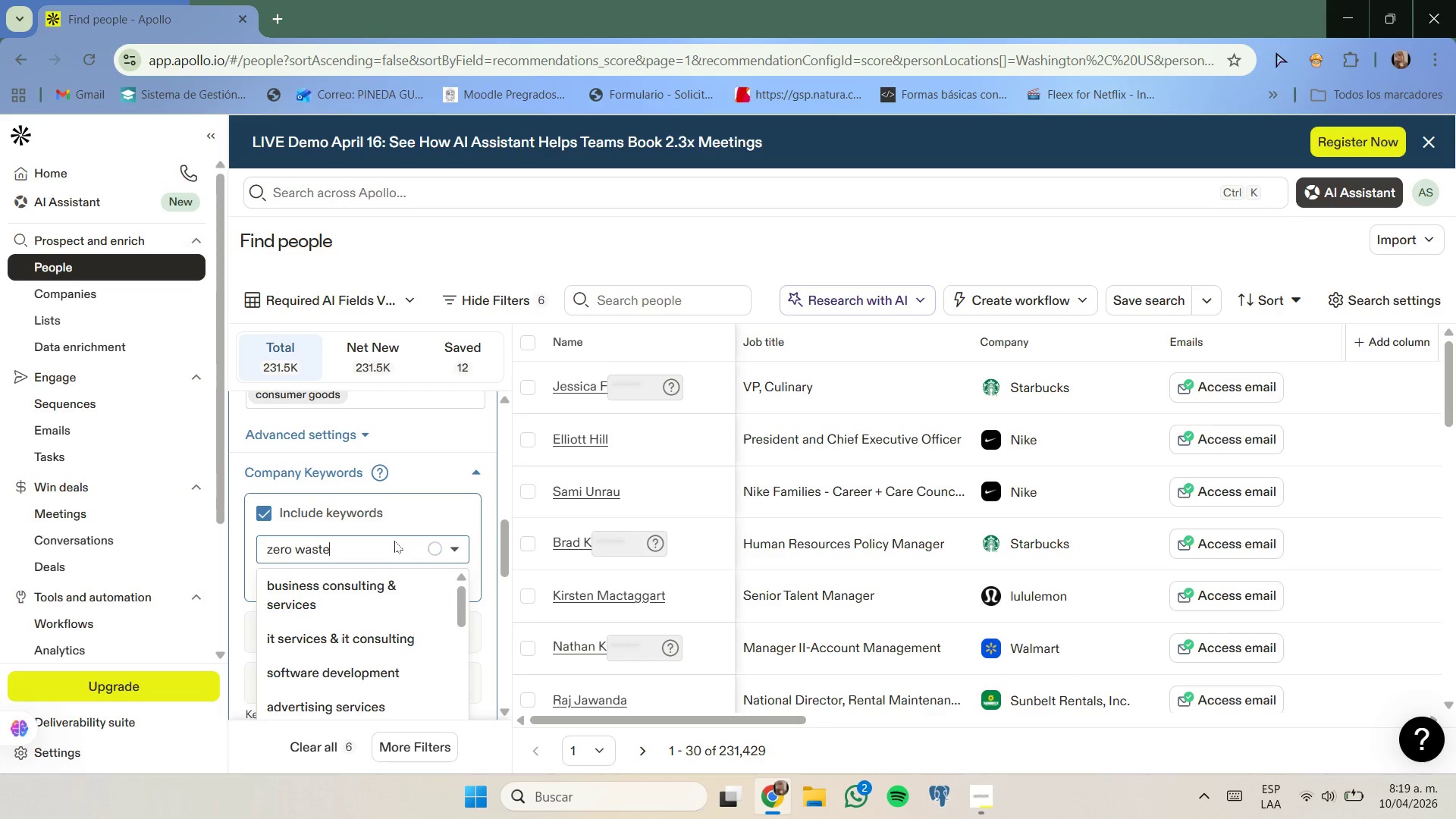 
scroll: coordinate [396, 536], scroll_direction: none, amount: 0.0
 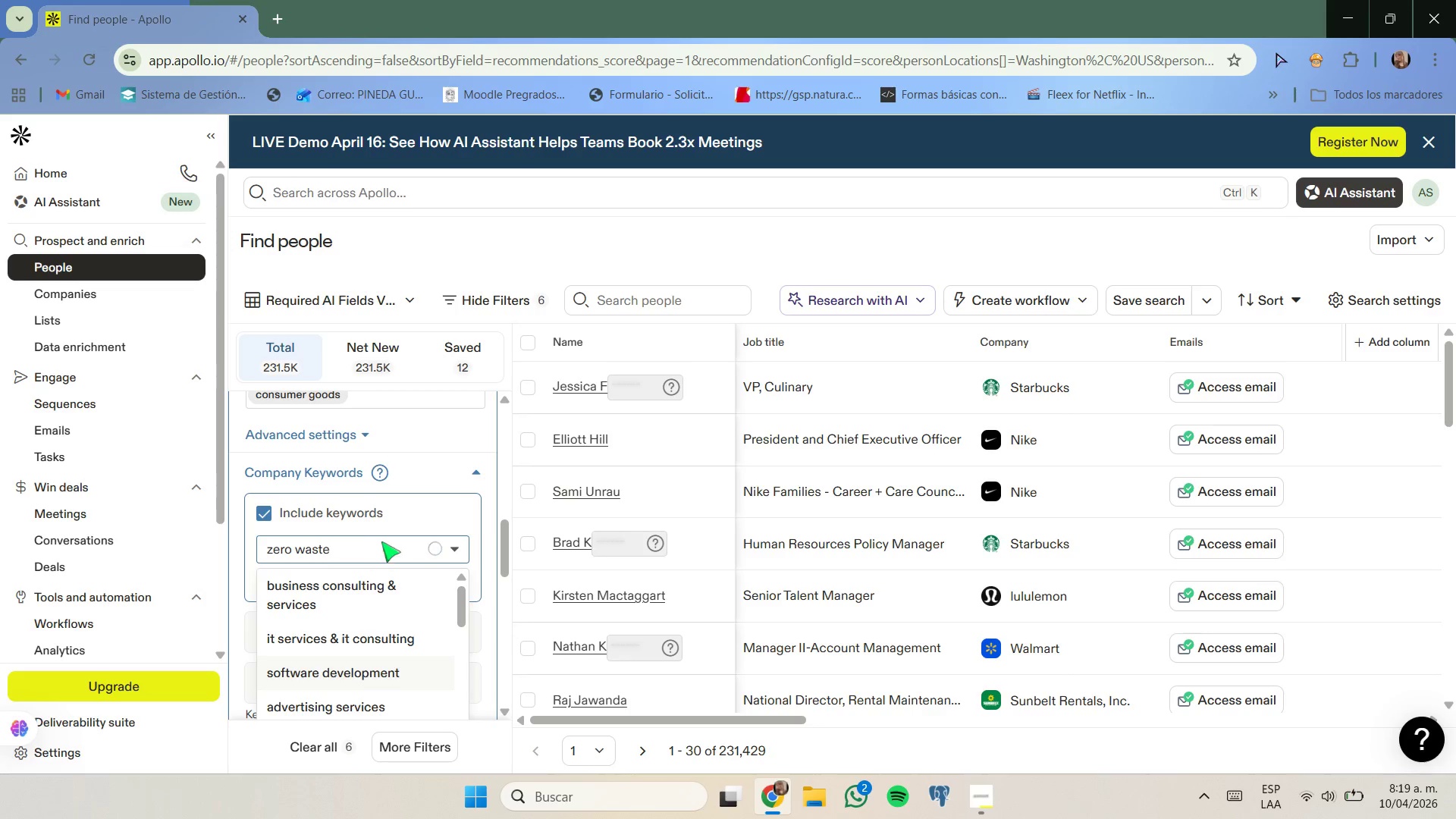 
scroll: coordinate [367, 588], scroll_direction: down, amount: 2.0
 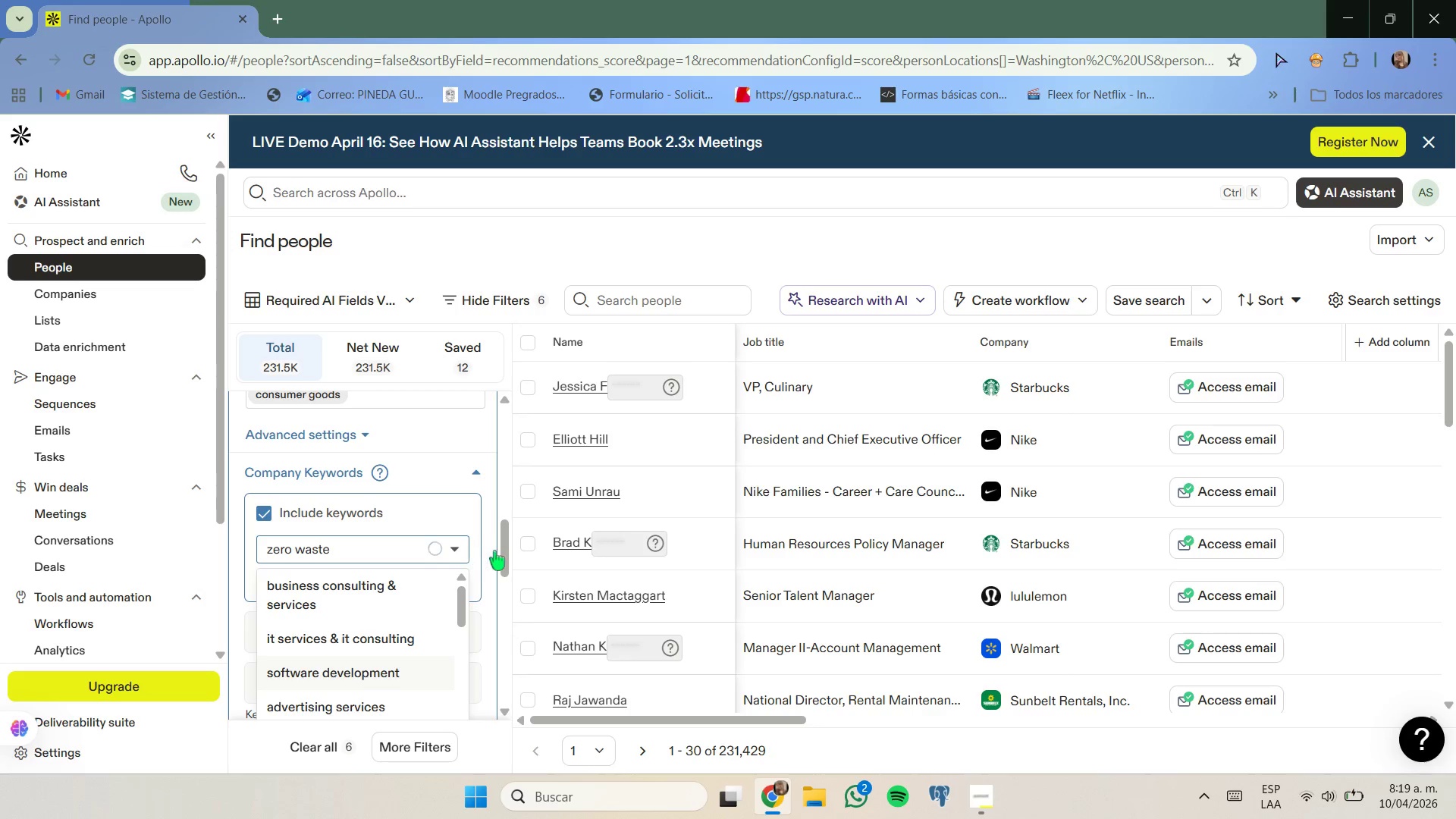 
scroll: coordinate [504, 547], scroll_direction: none, amount: 0.0
 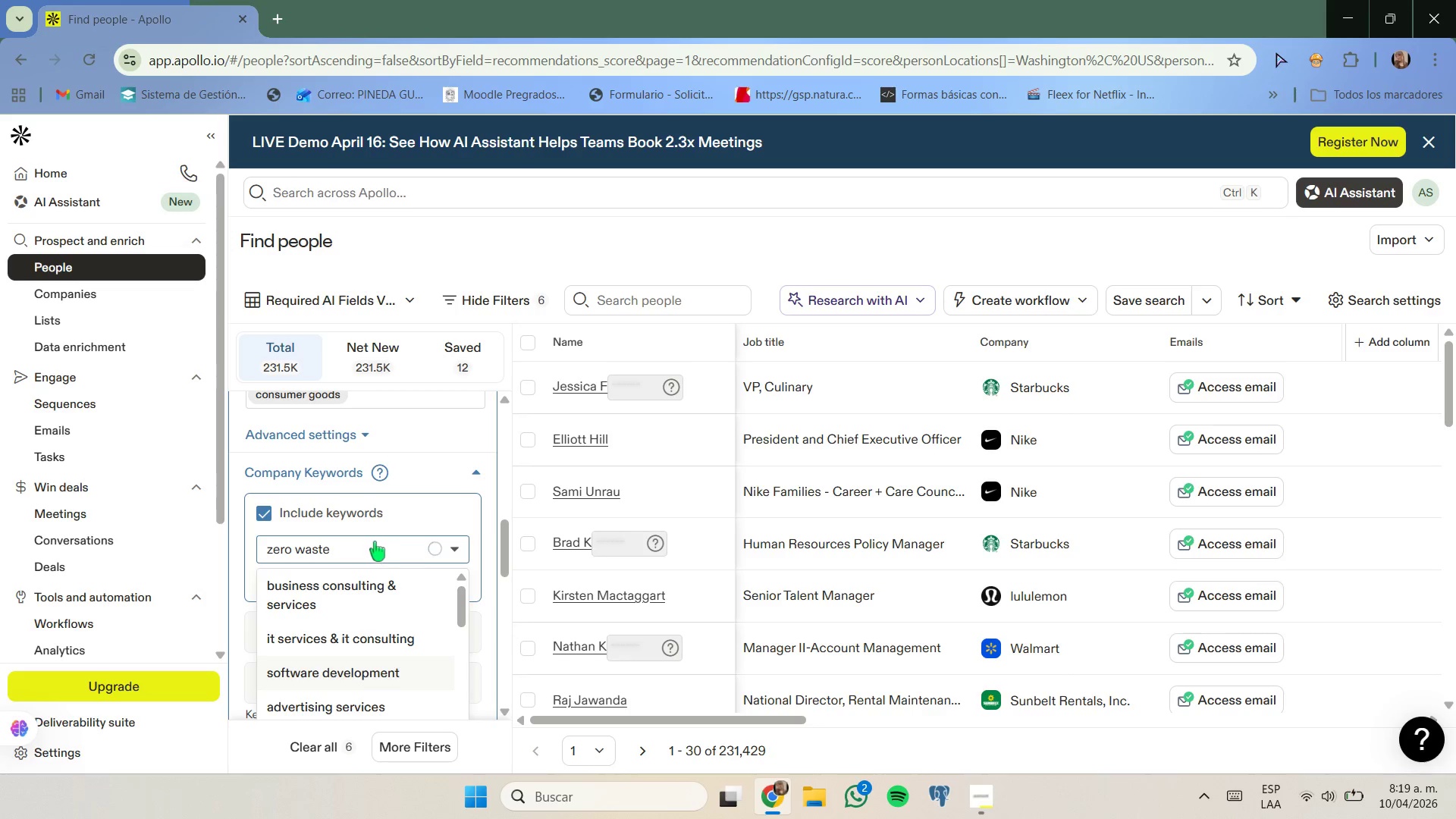 
left_click([375, 541])
 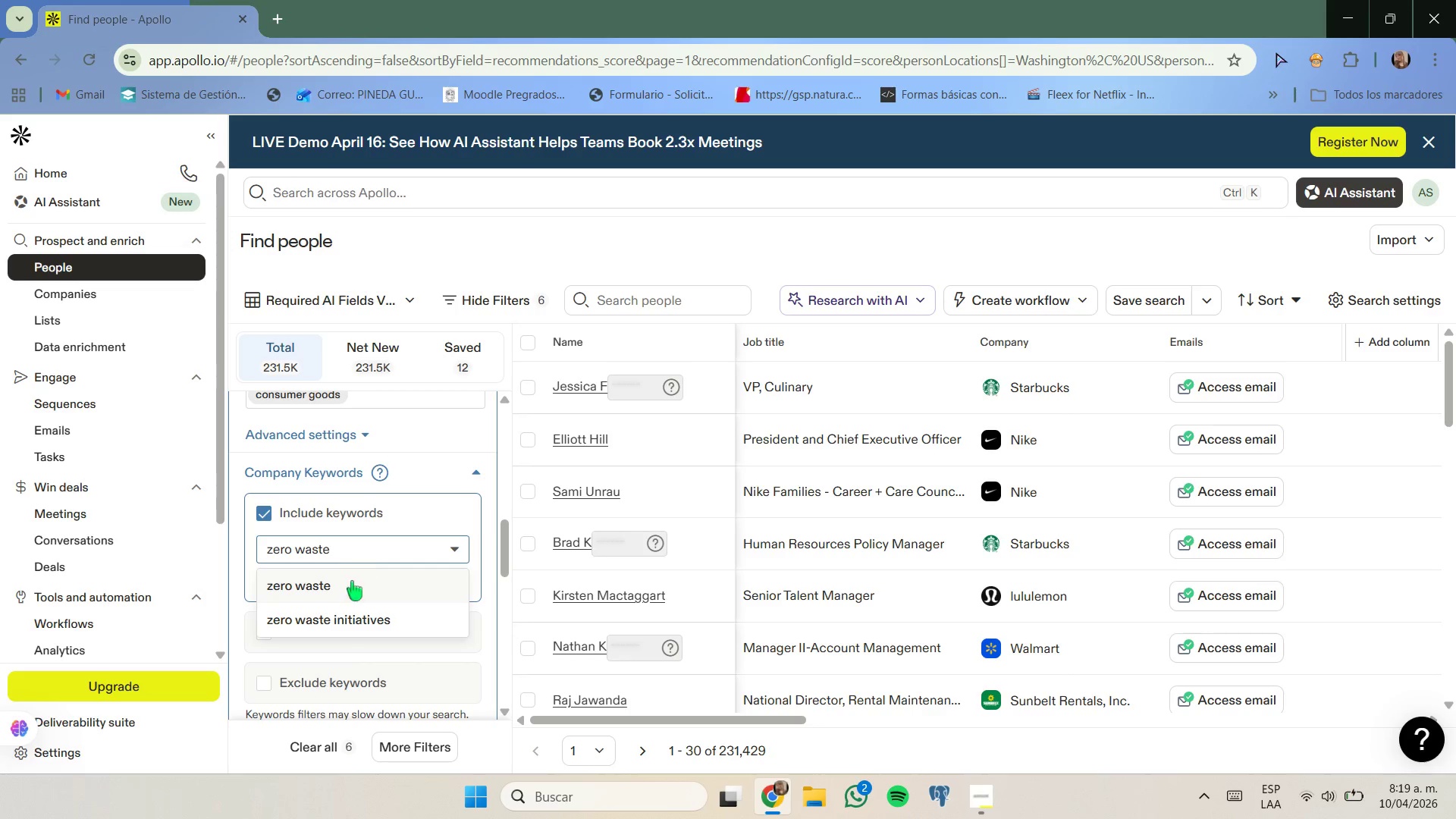 
left_click([345, 585])
 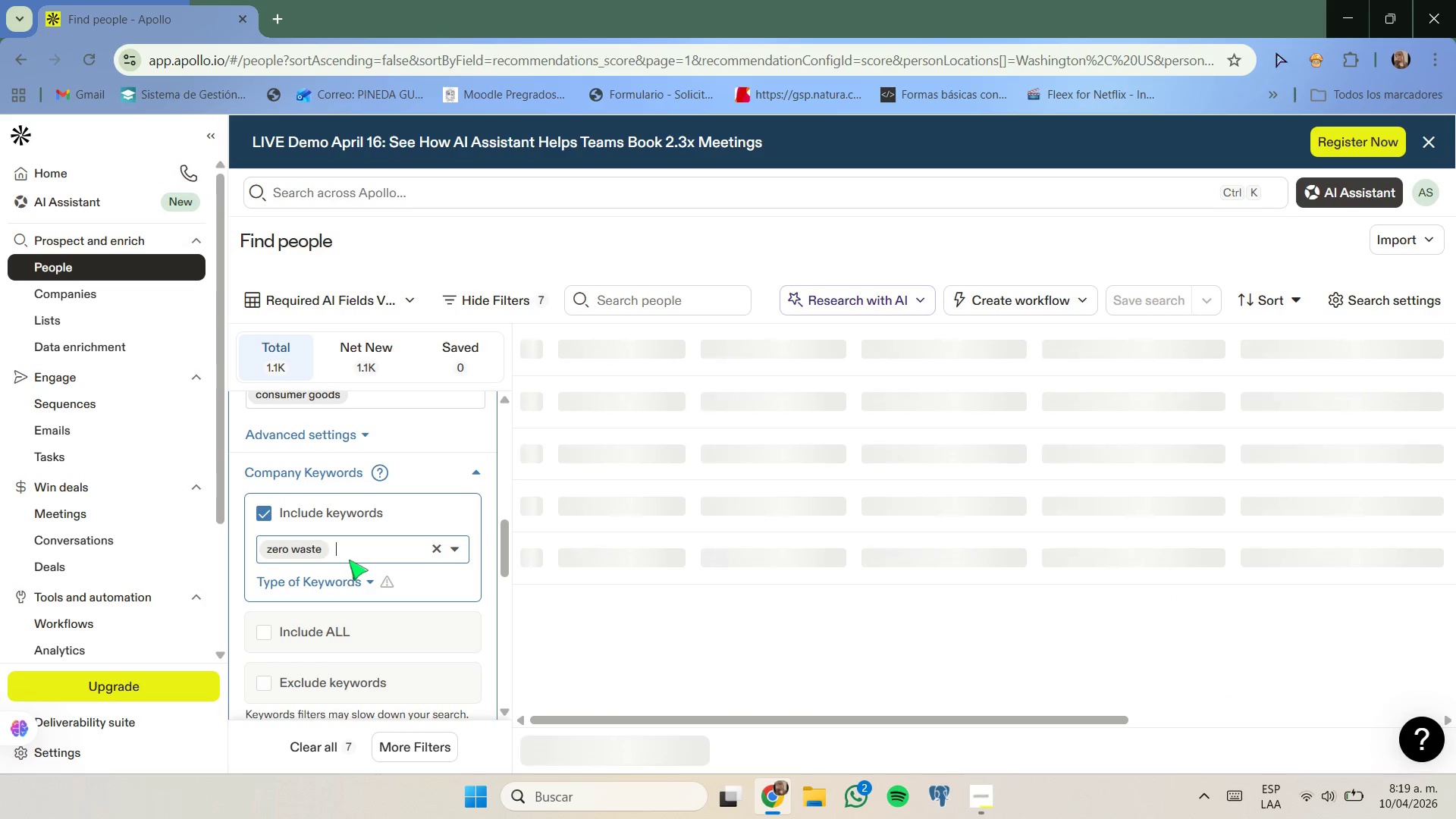 
type(refill)
 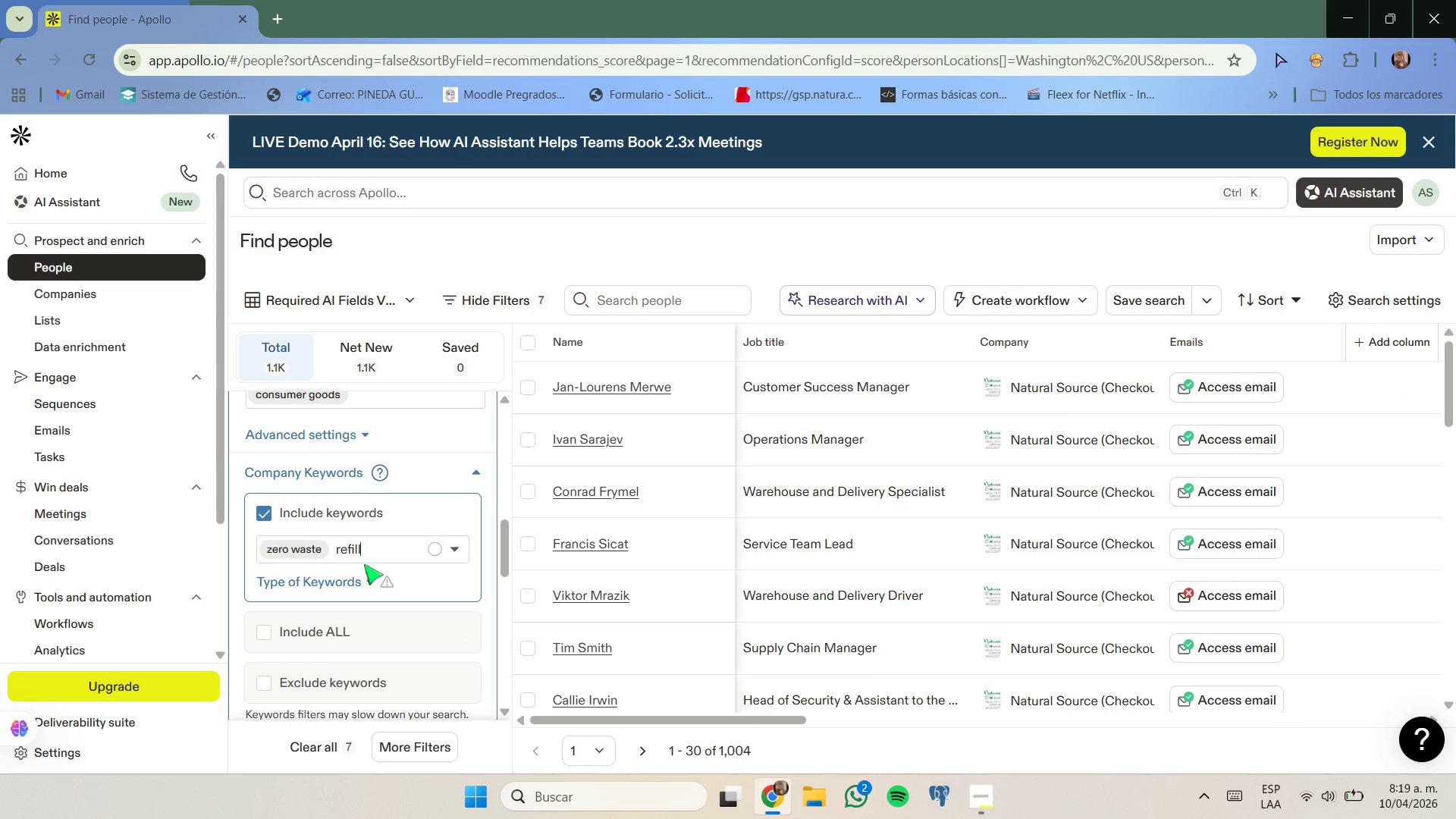 
type( store)
 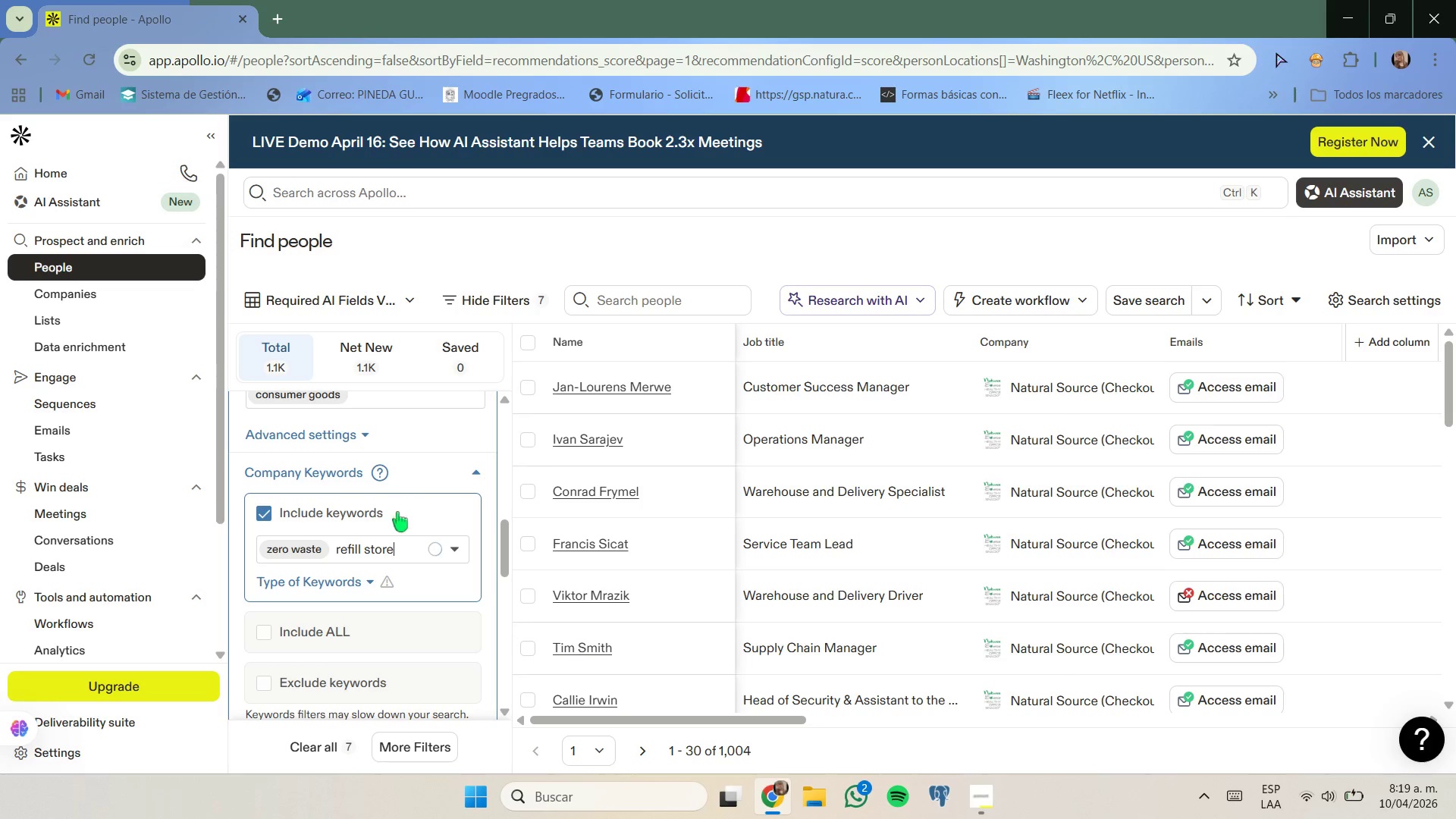 
double_click([399, 545])
 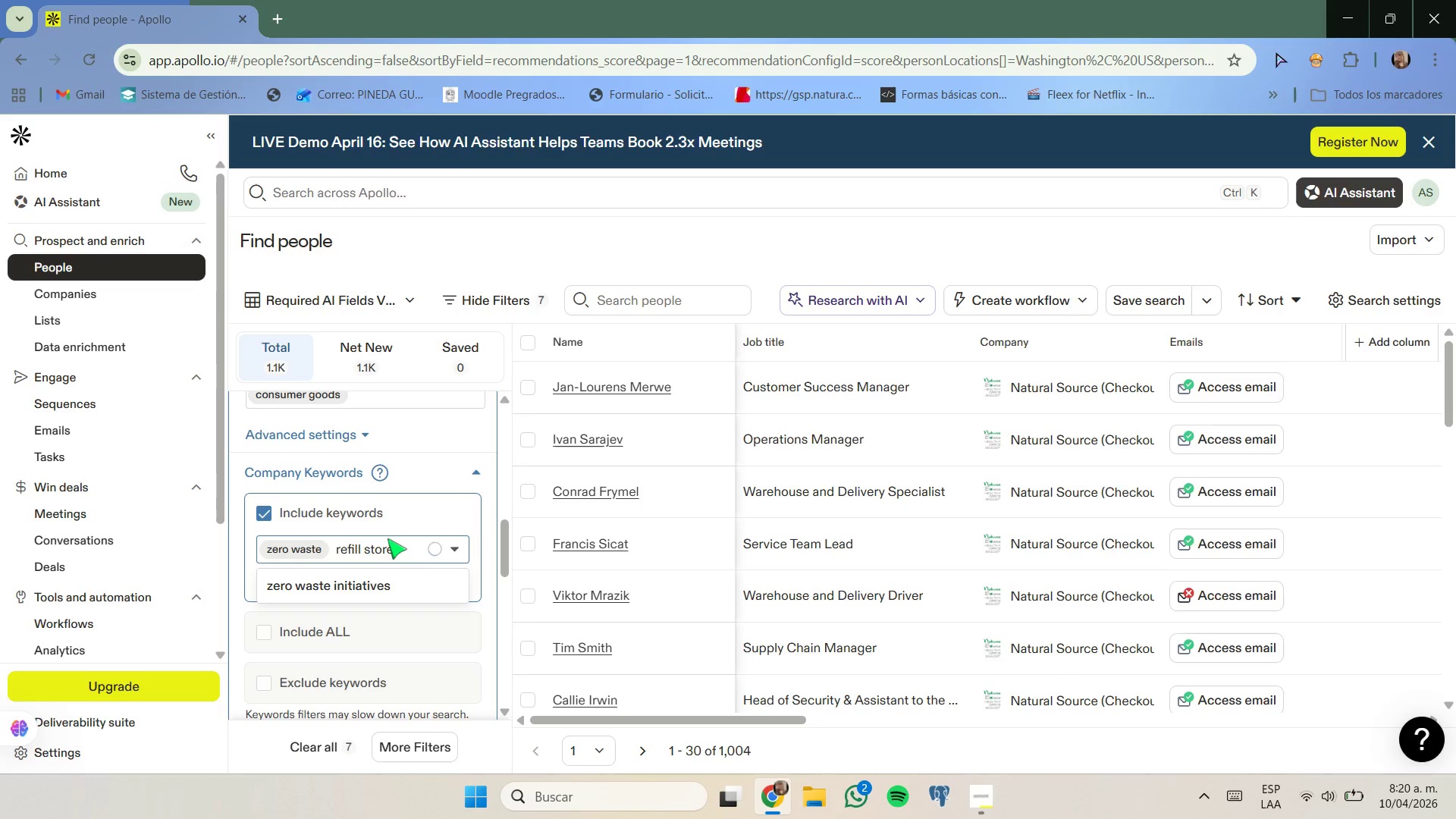 
wait(6.86)
 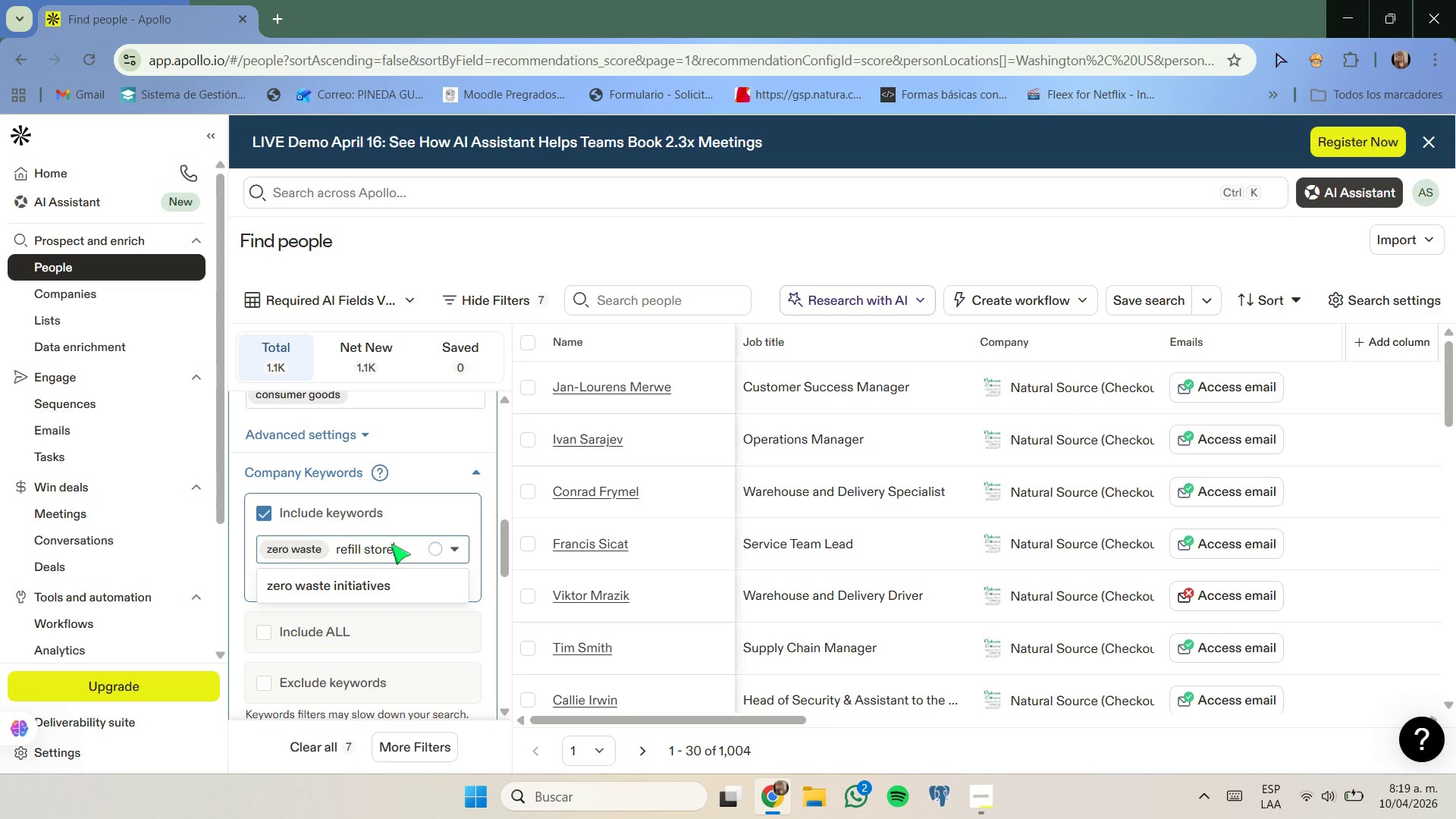 
scroll: coordinate [381, 521], scroll_direction: down, amount: 1.0
 